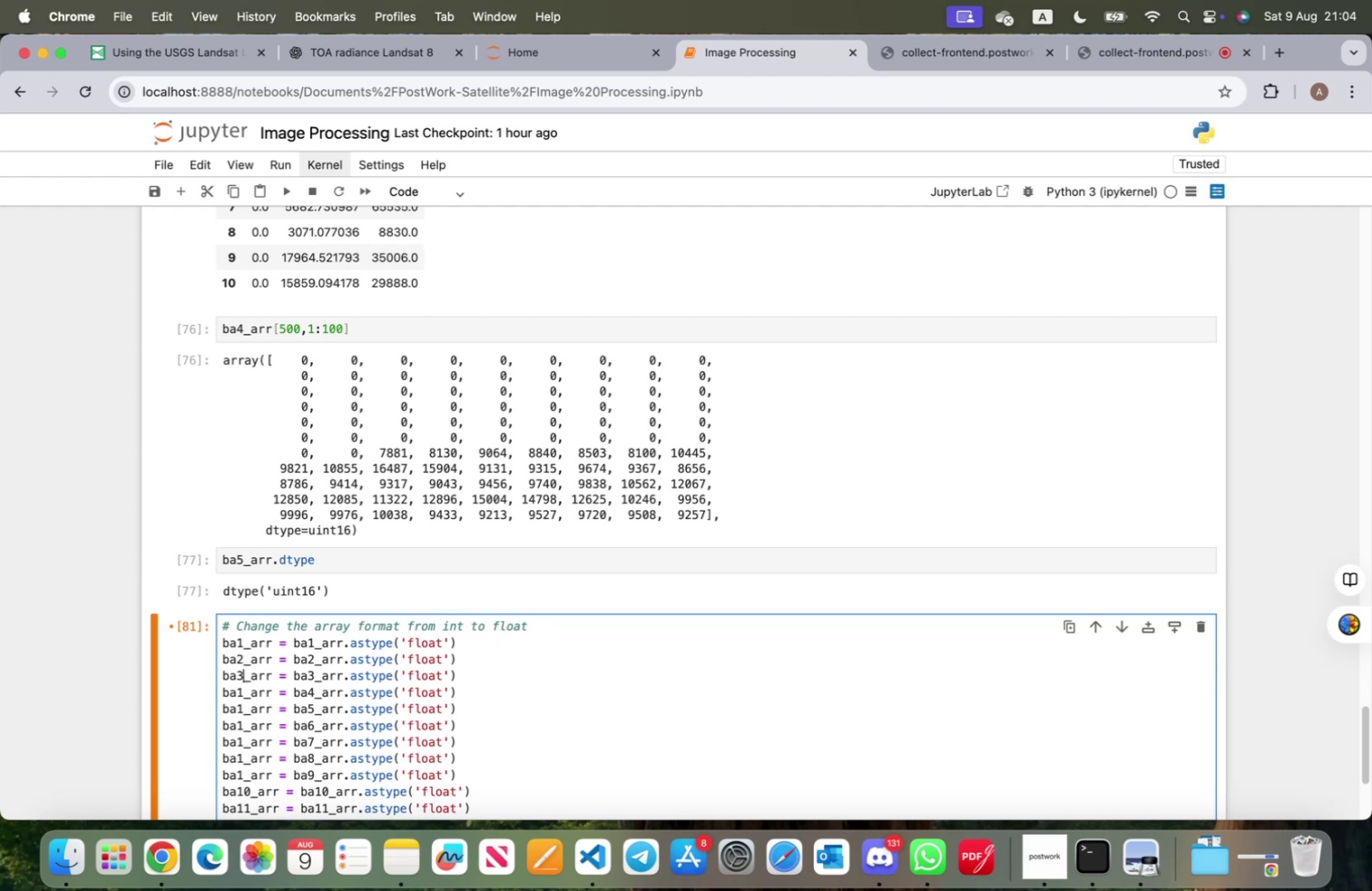 
key(ArrowDown)
 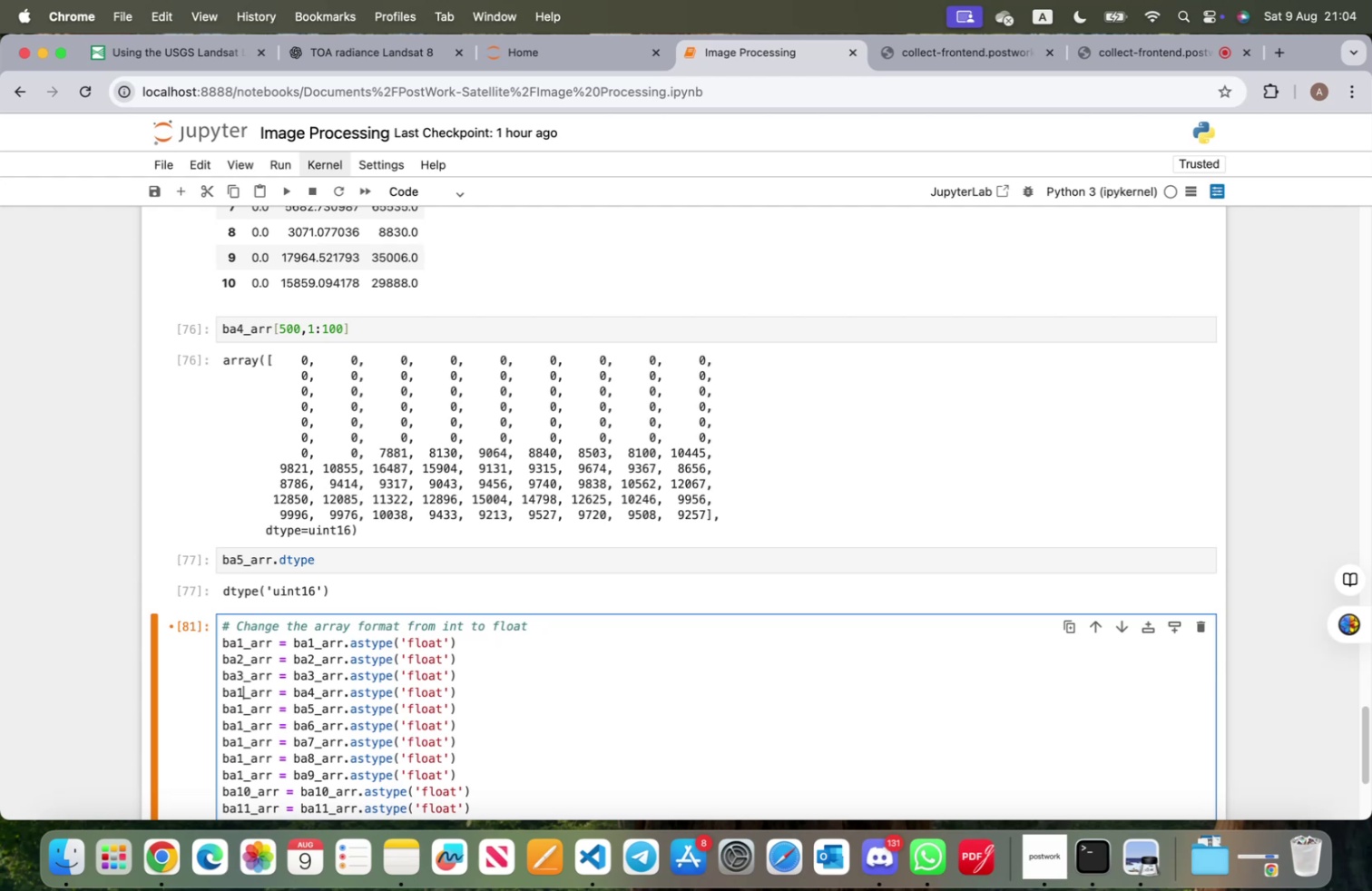 
key(Backspace)
 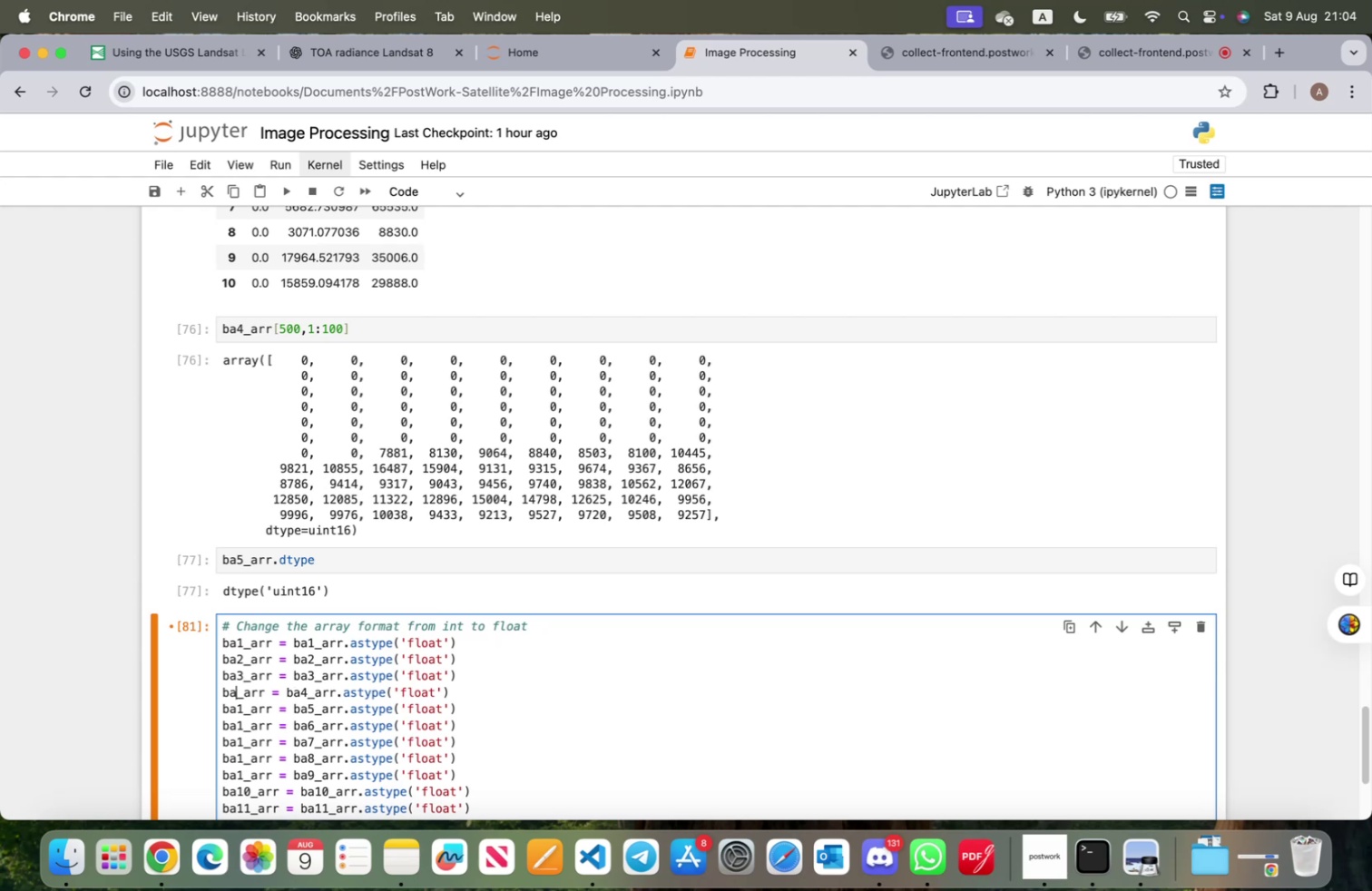 
key(4)
 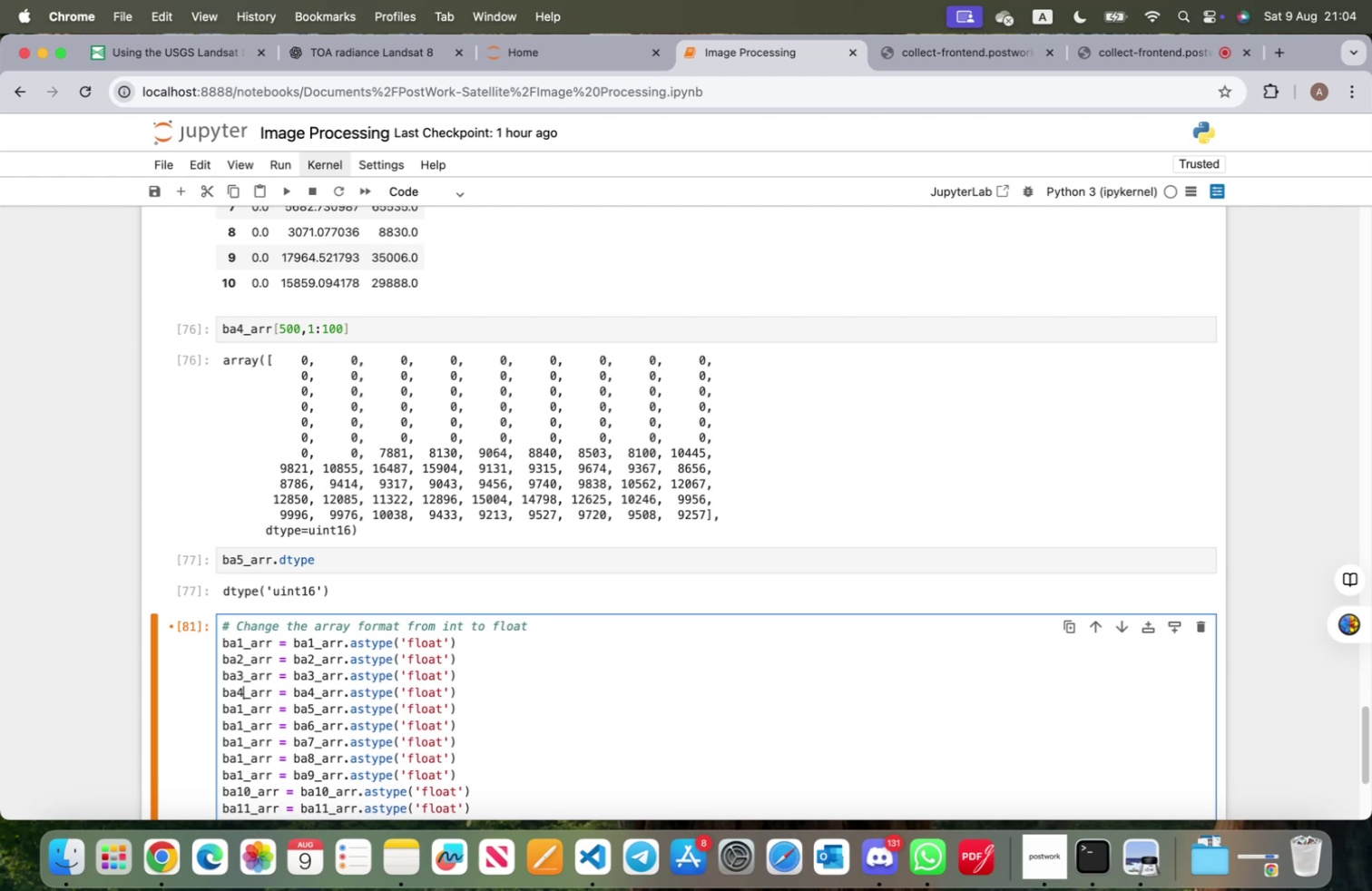 
key(ArrowDown)
 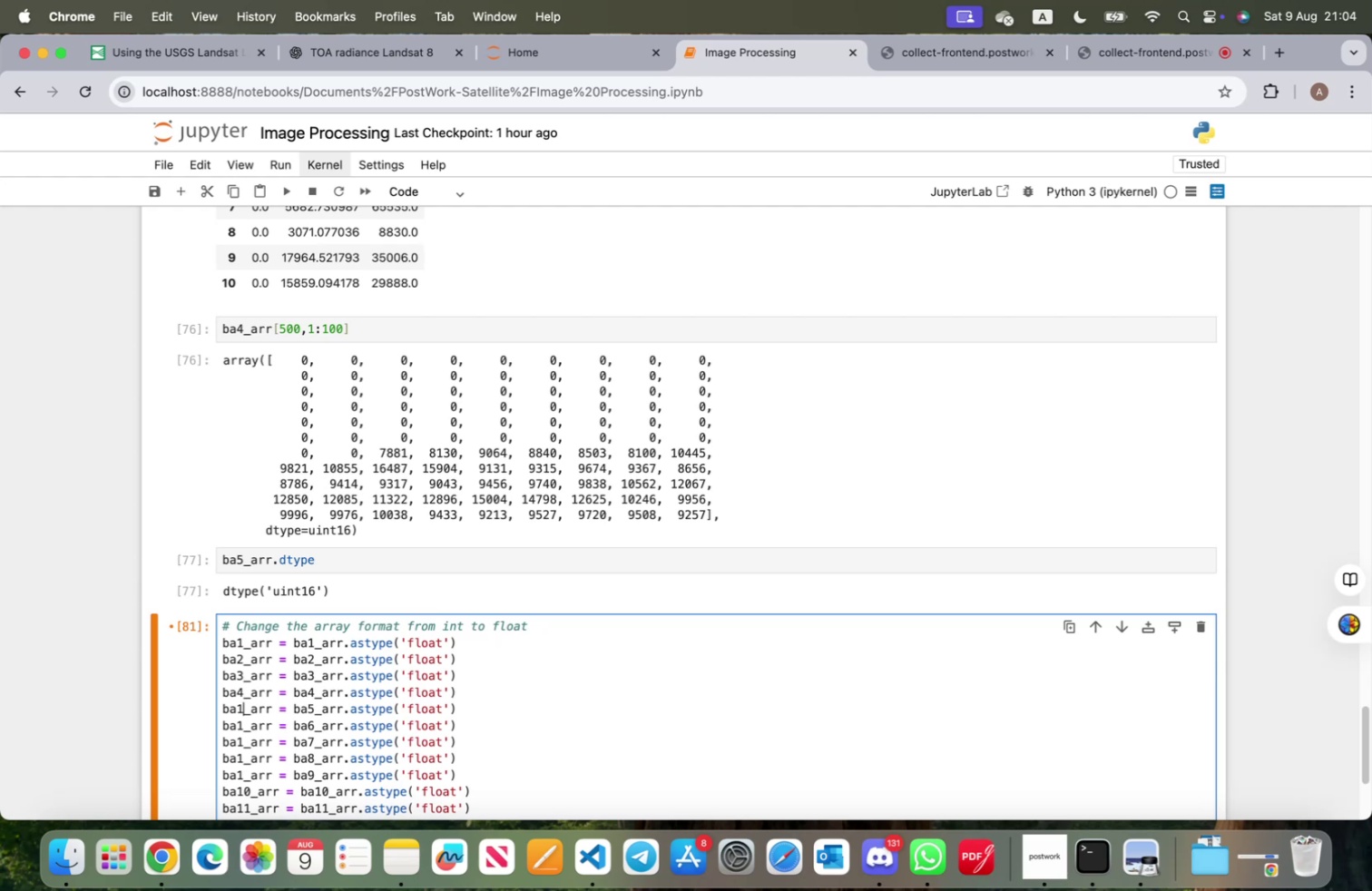 
key(Backspace)
 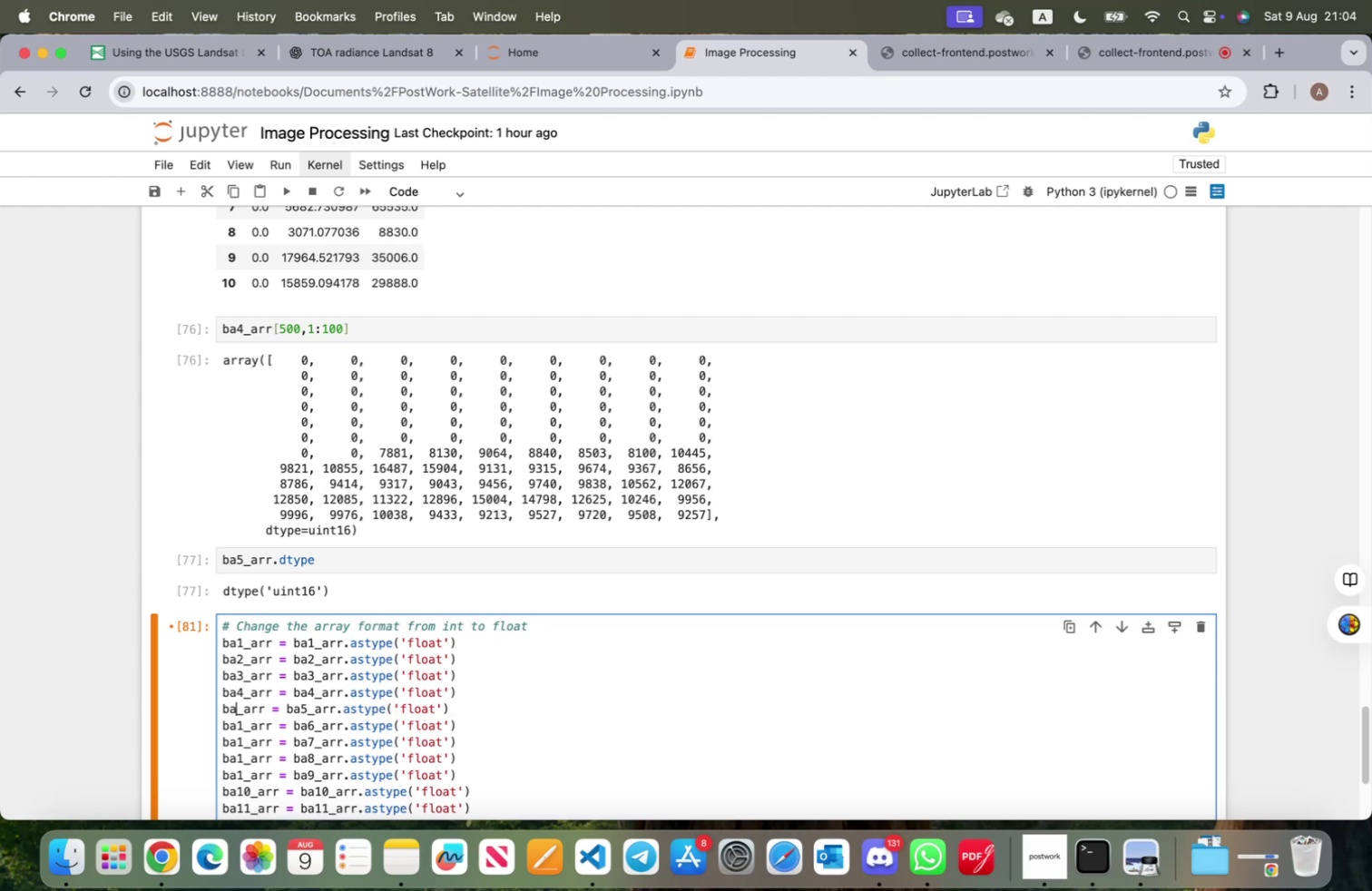 
key(5)
 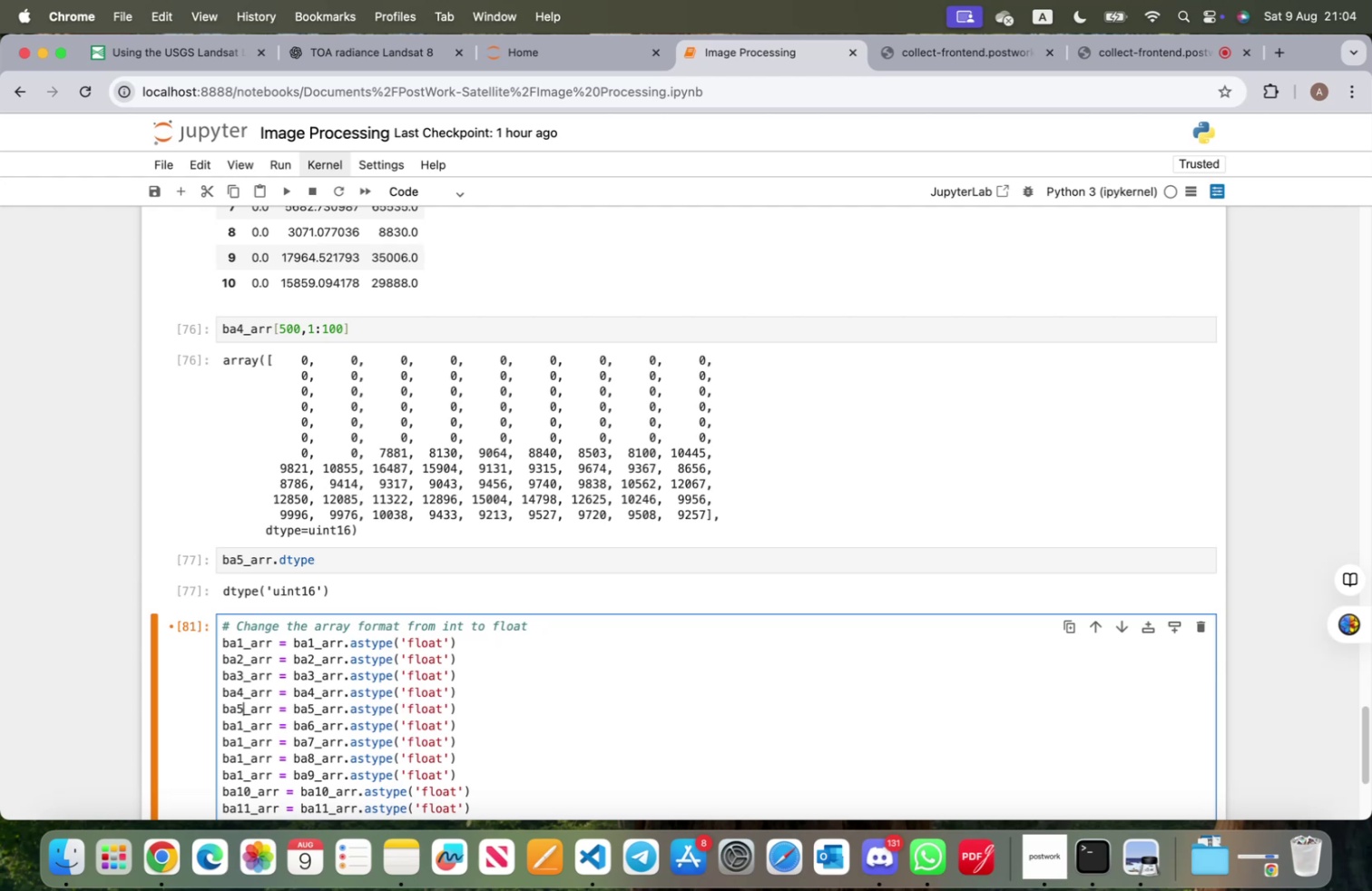 
key(ArrowDown)
 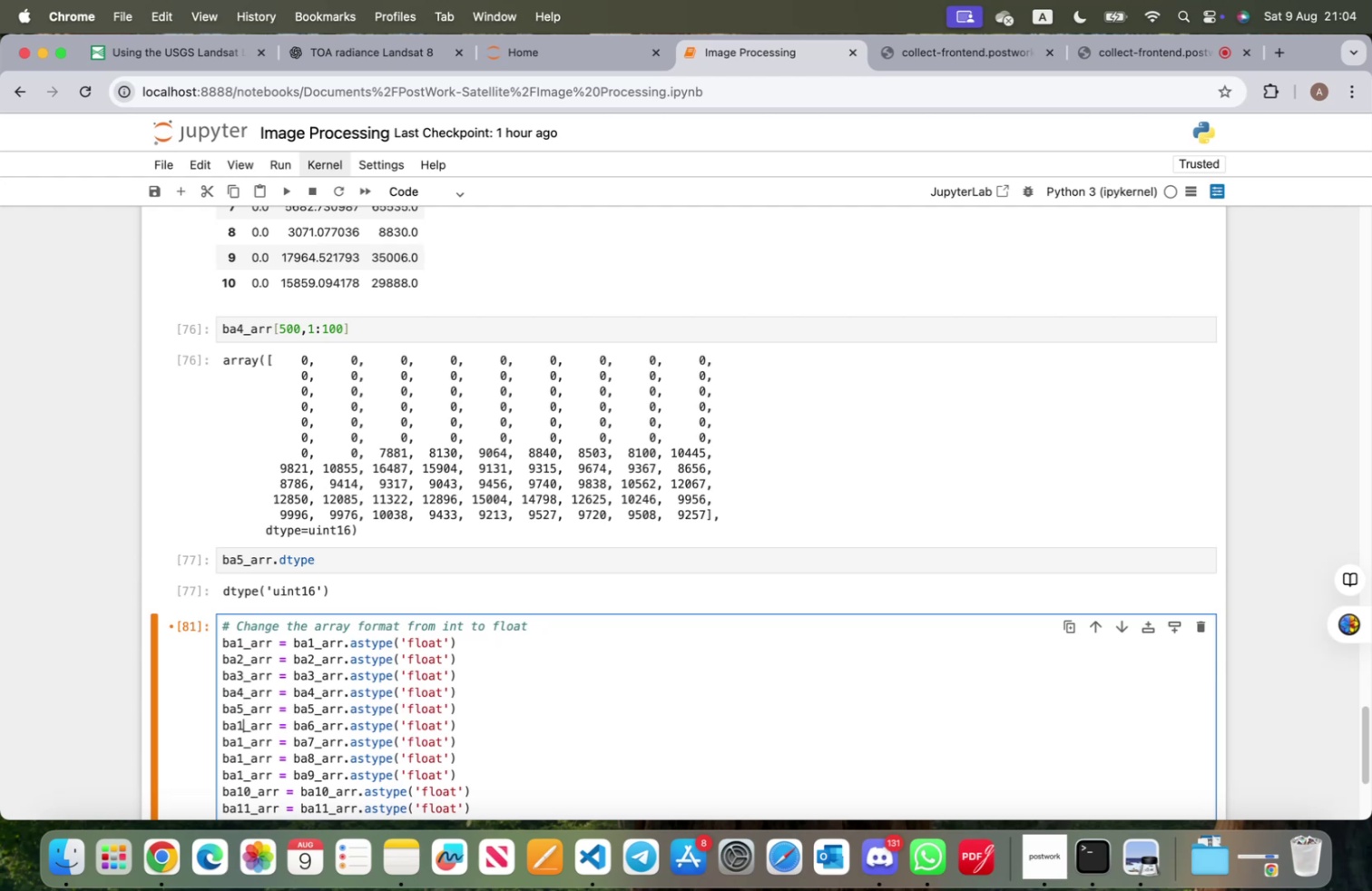 
key(Backspace)
 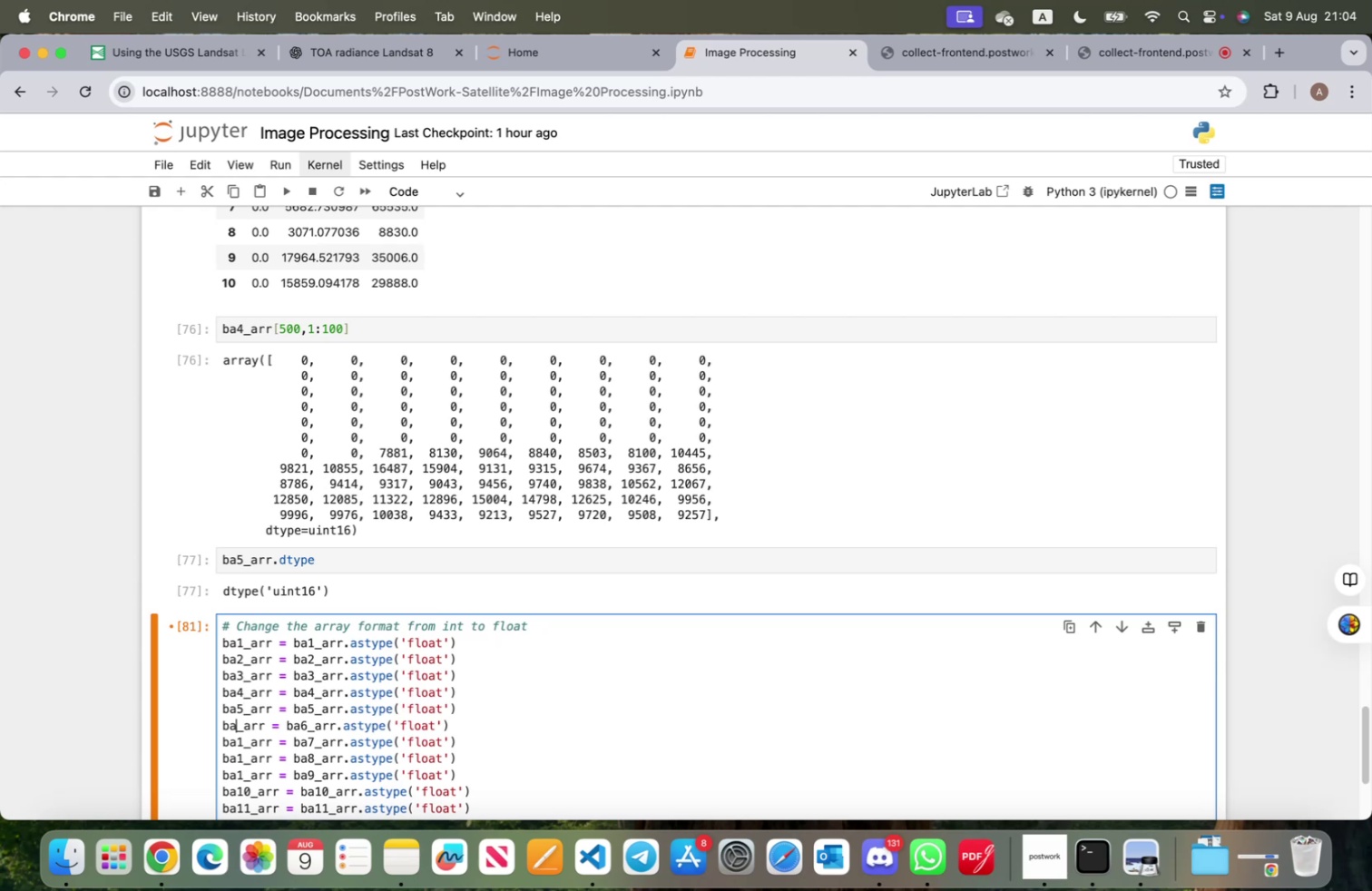 
key(6)
 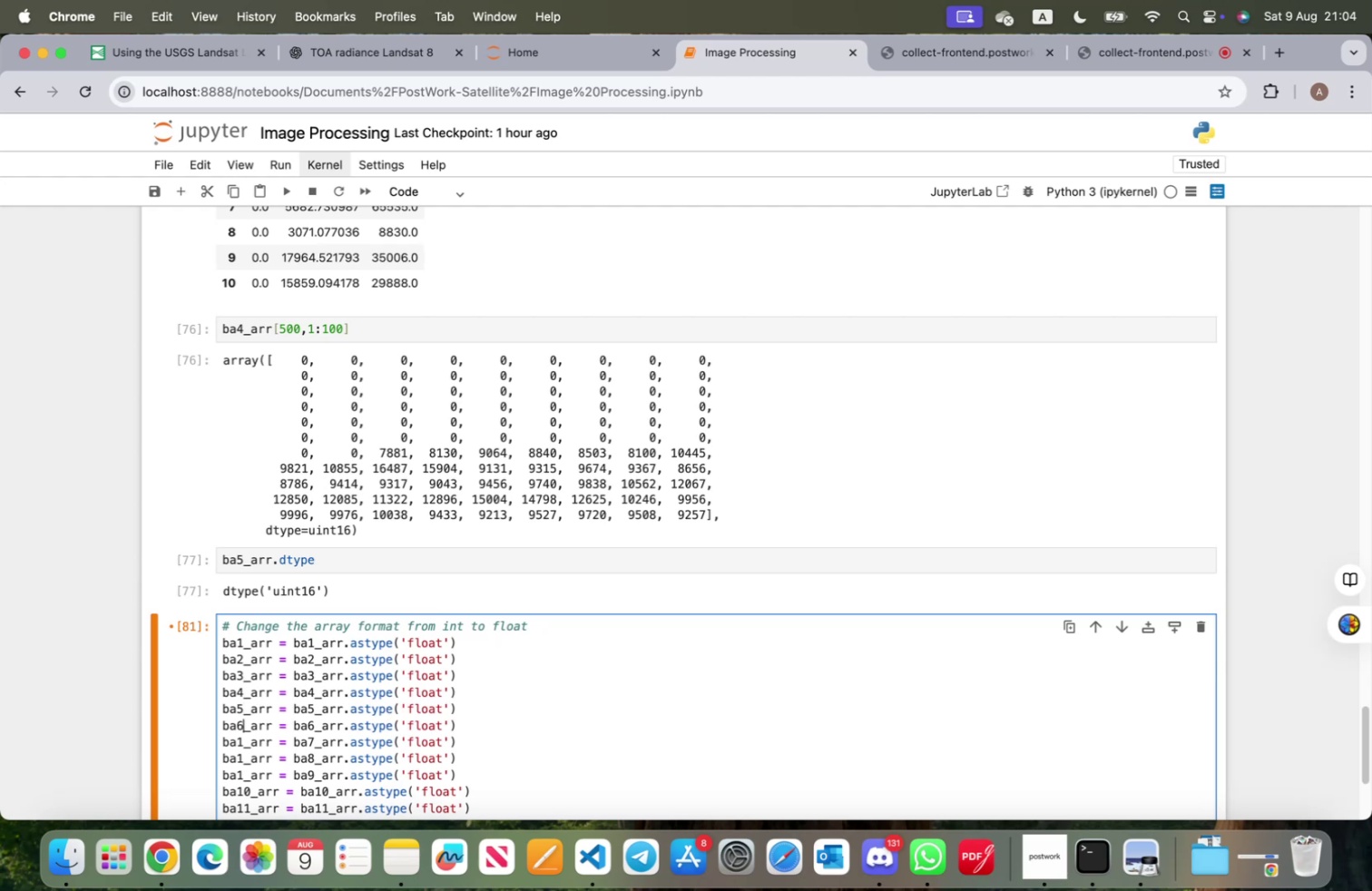 
key(ArrowDown)
 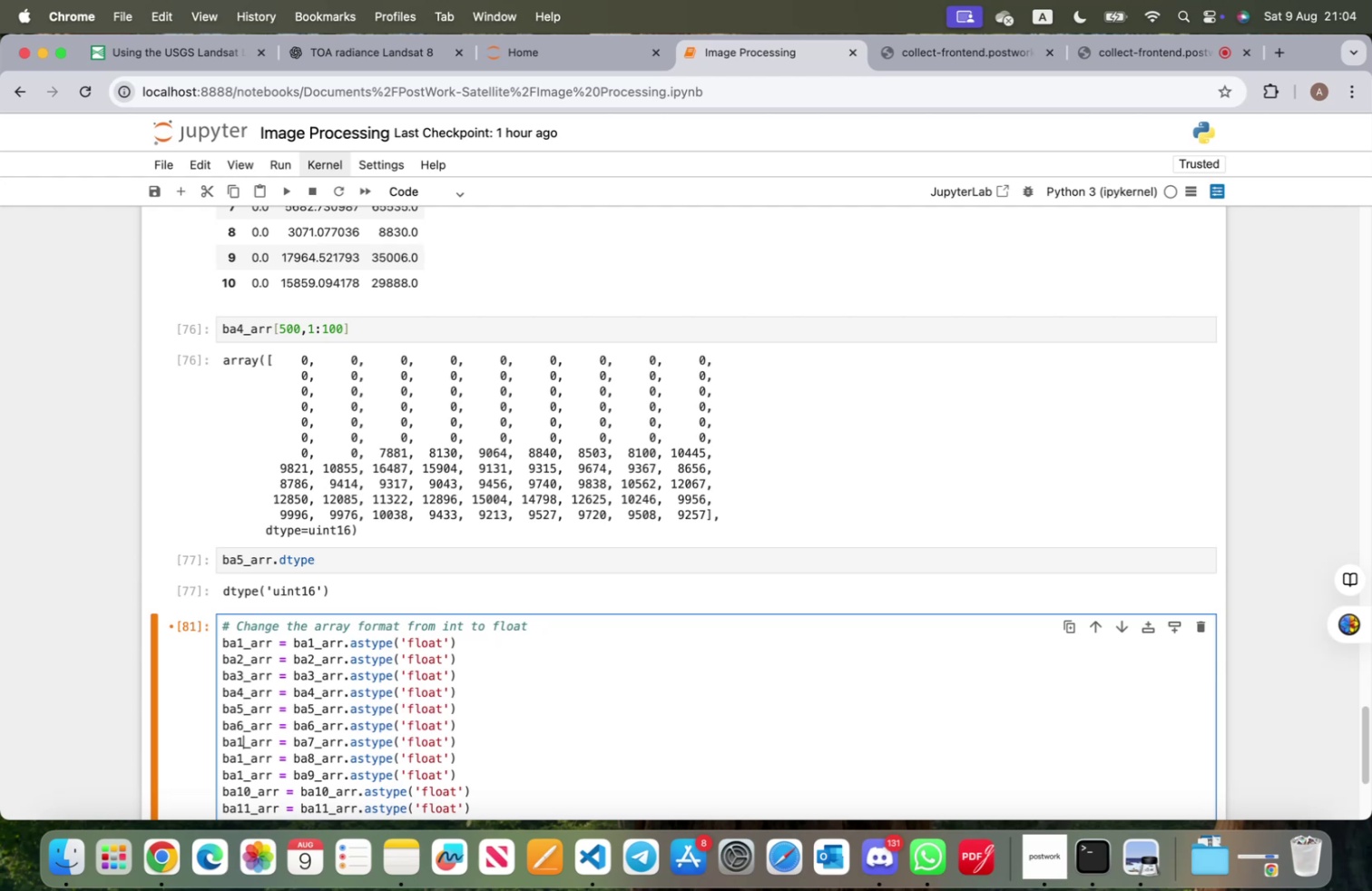 
key(Backspace)
 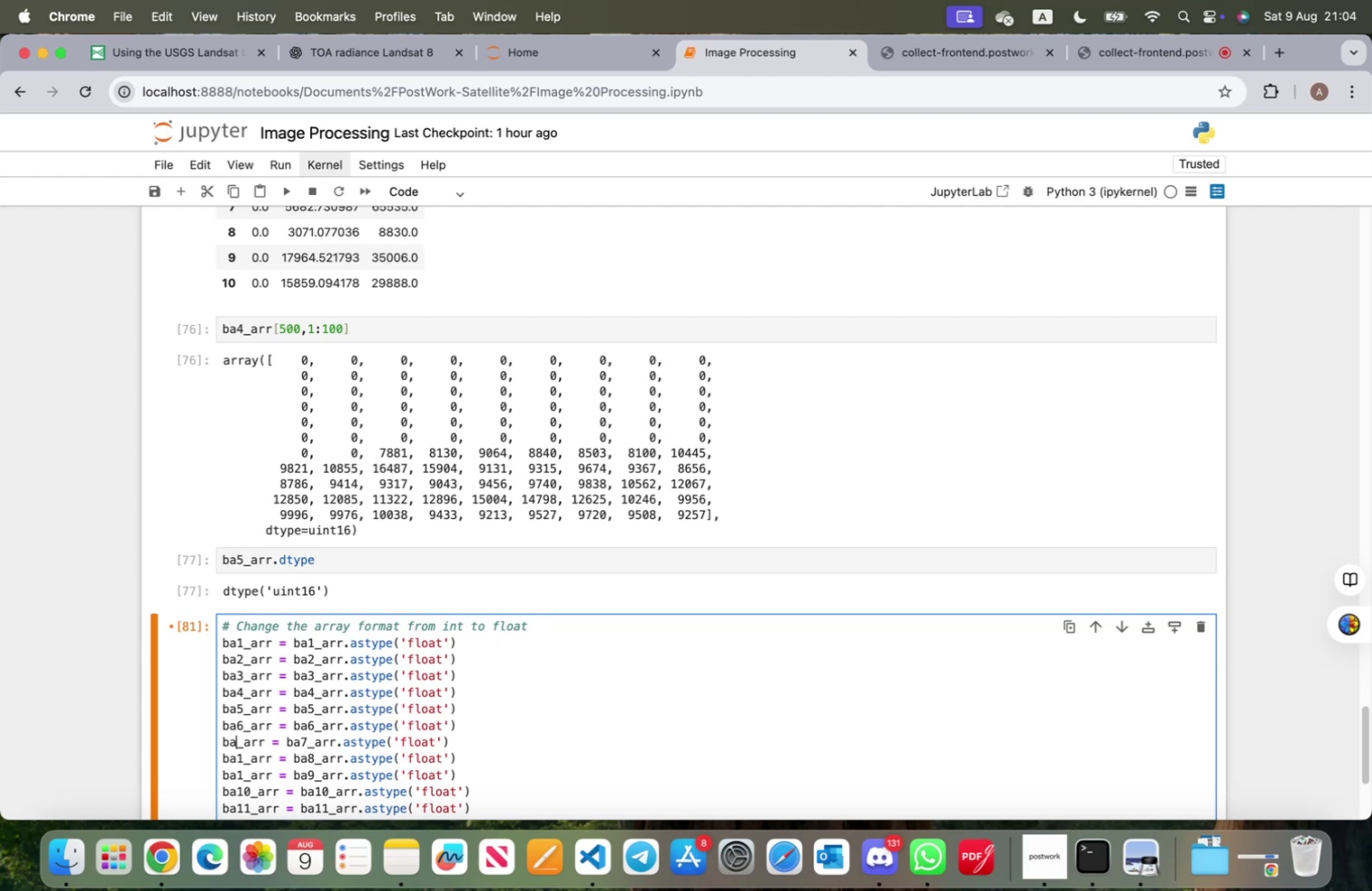 
key(7)
 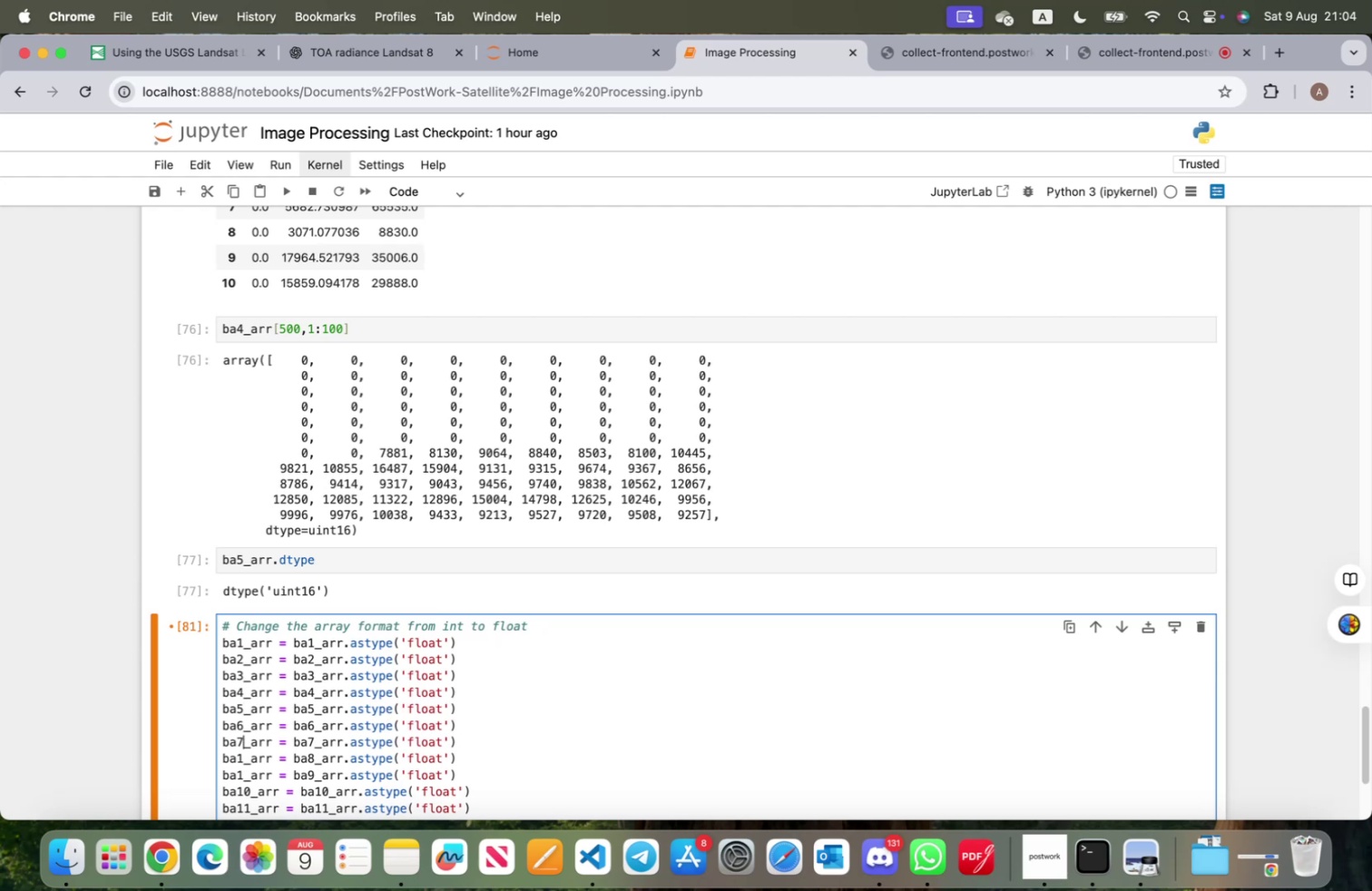 
key(ArrowDown)
 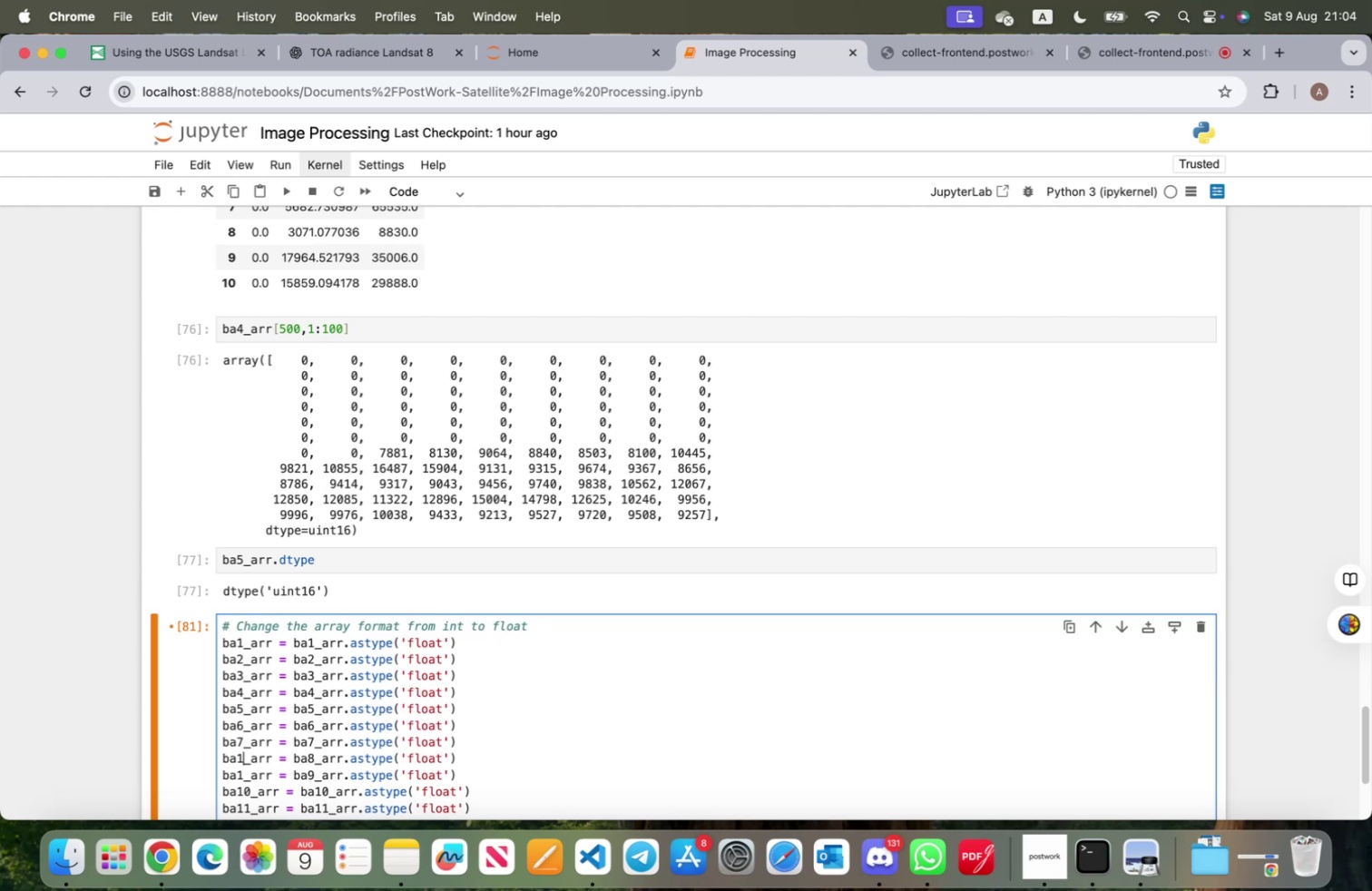 
key(Backspace)
 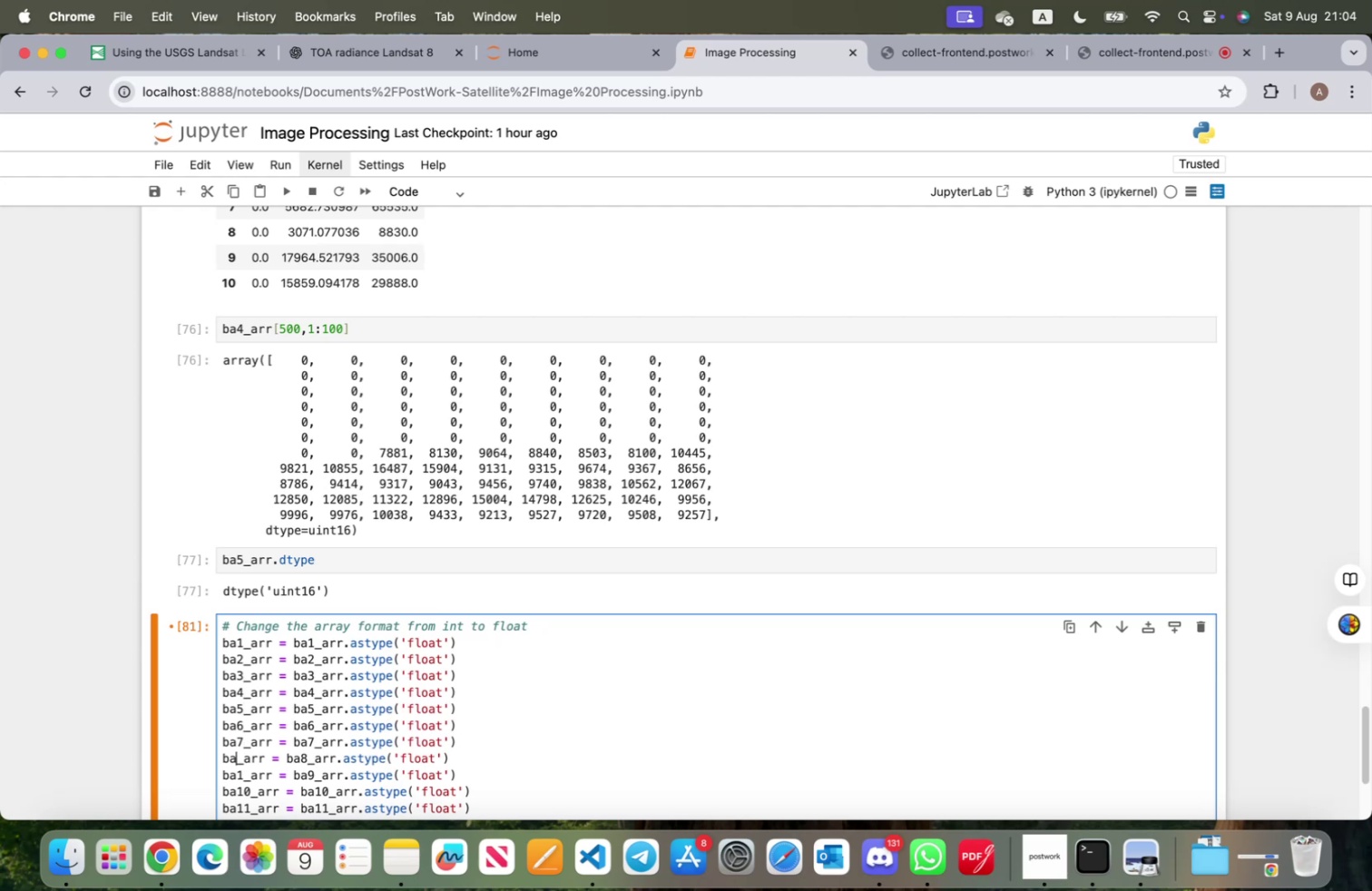 
key(8)
 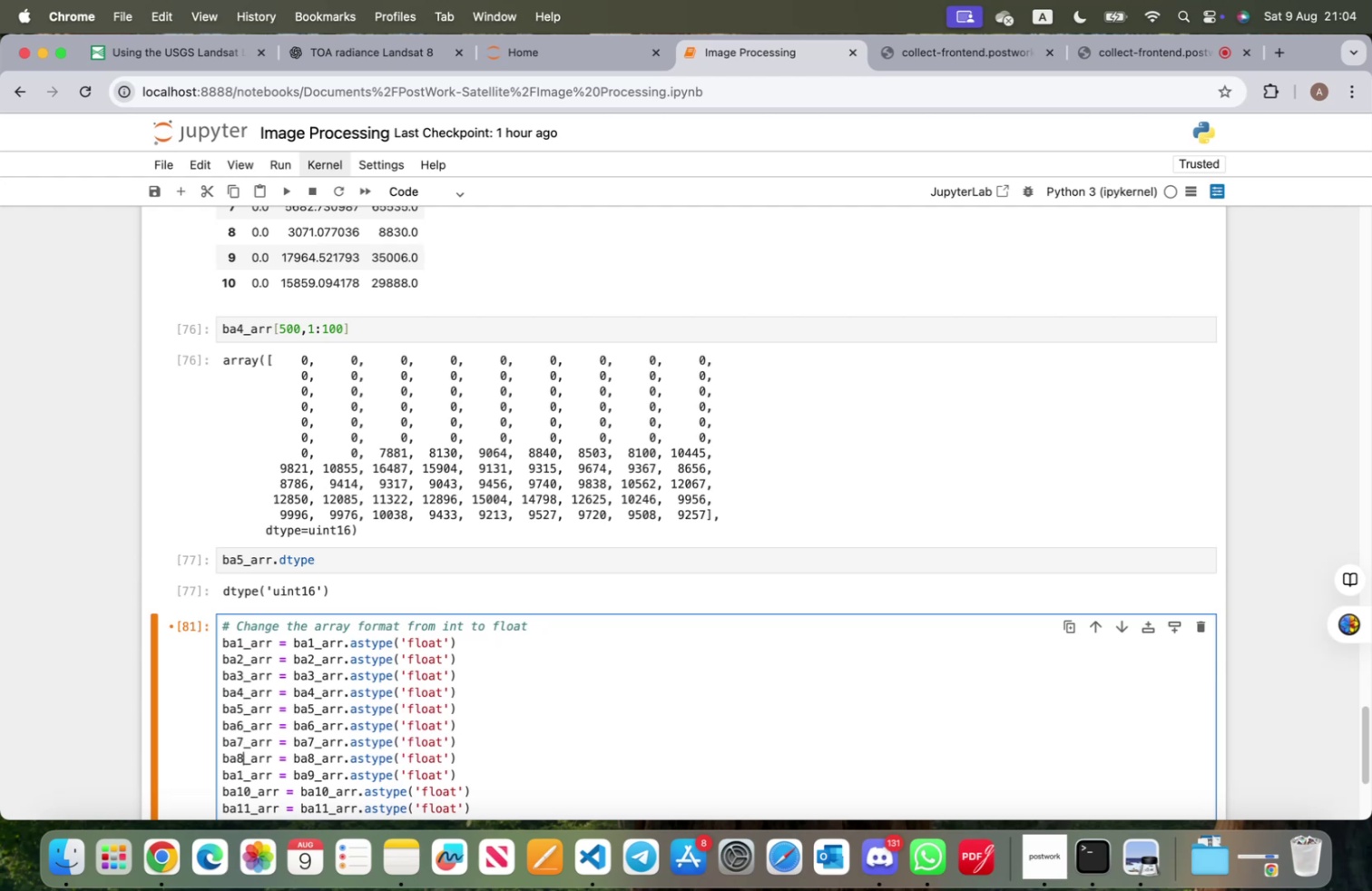 
key(ArrowDown)
 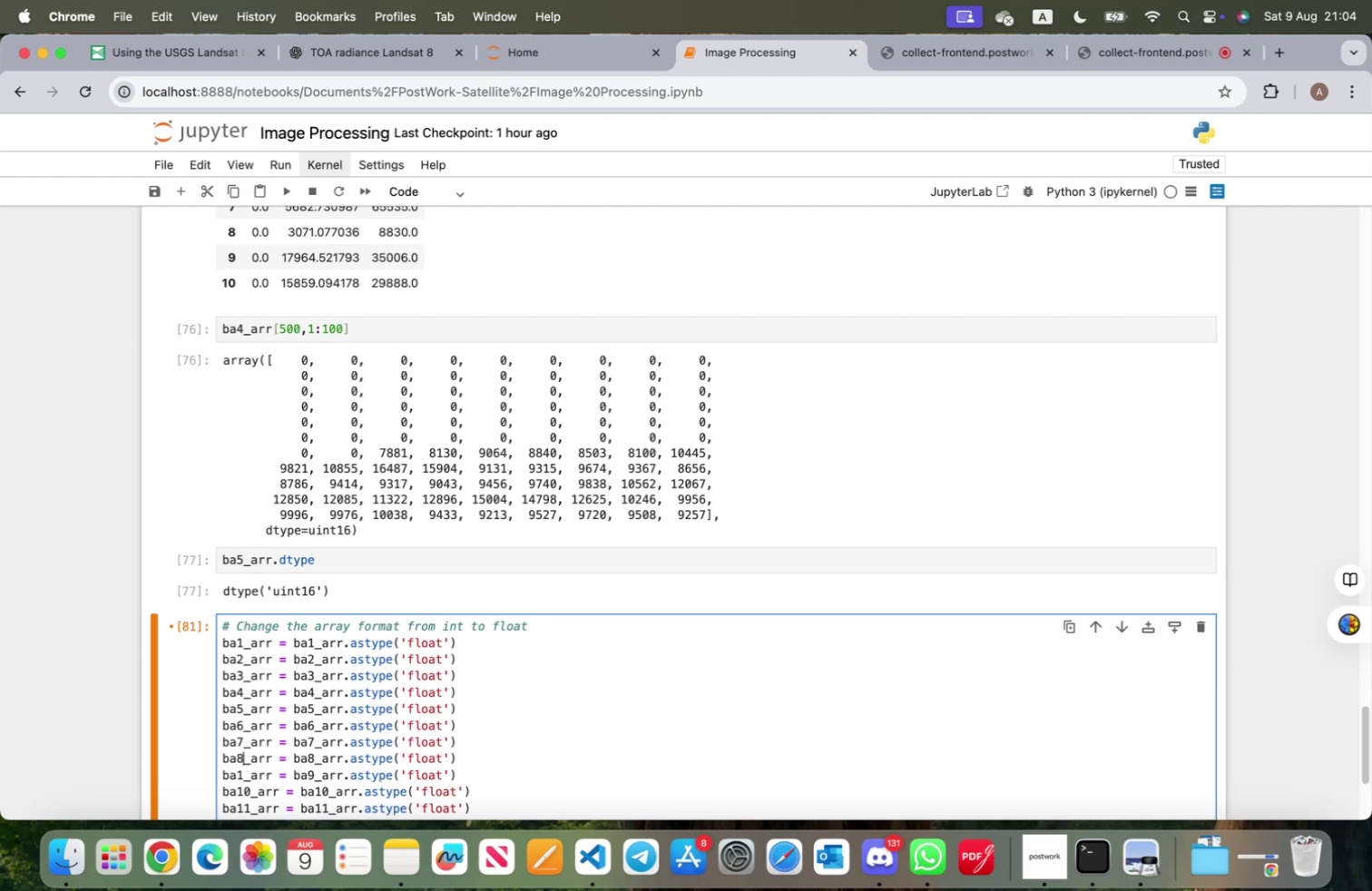 
key(ArrowUp)
 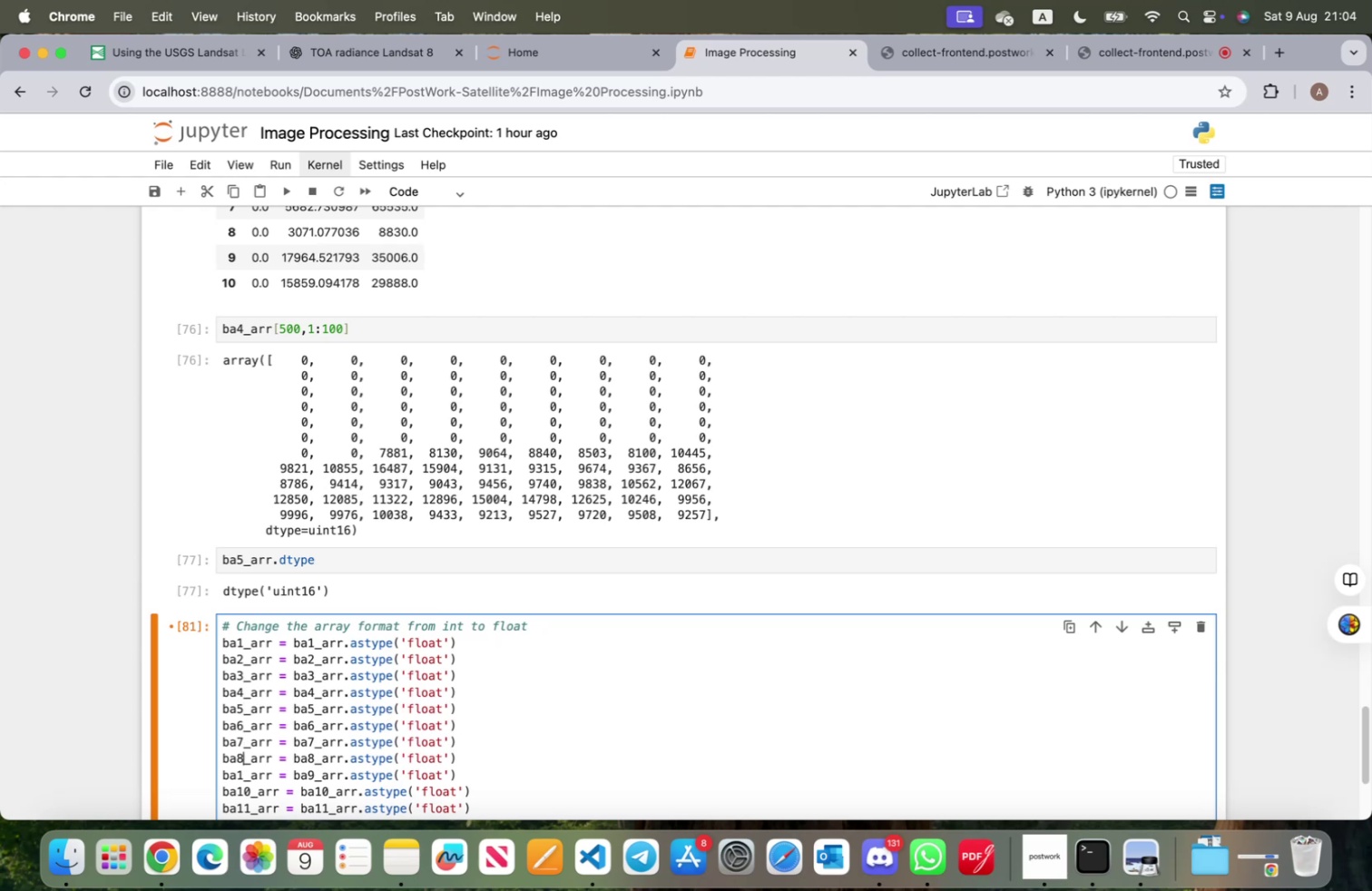 
key(ArrowDown)
 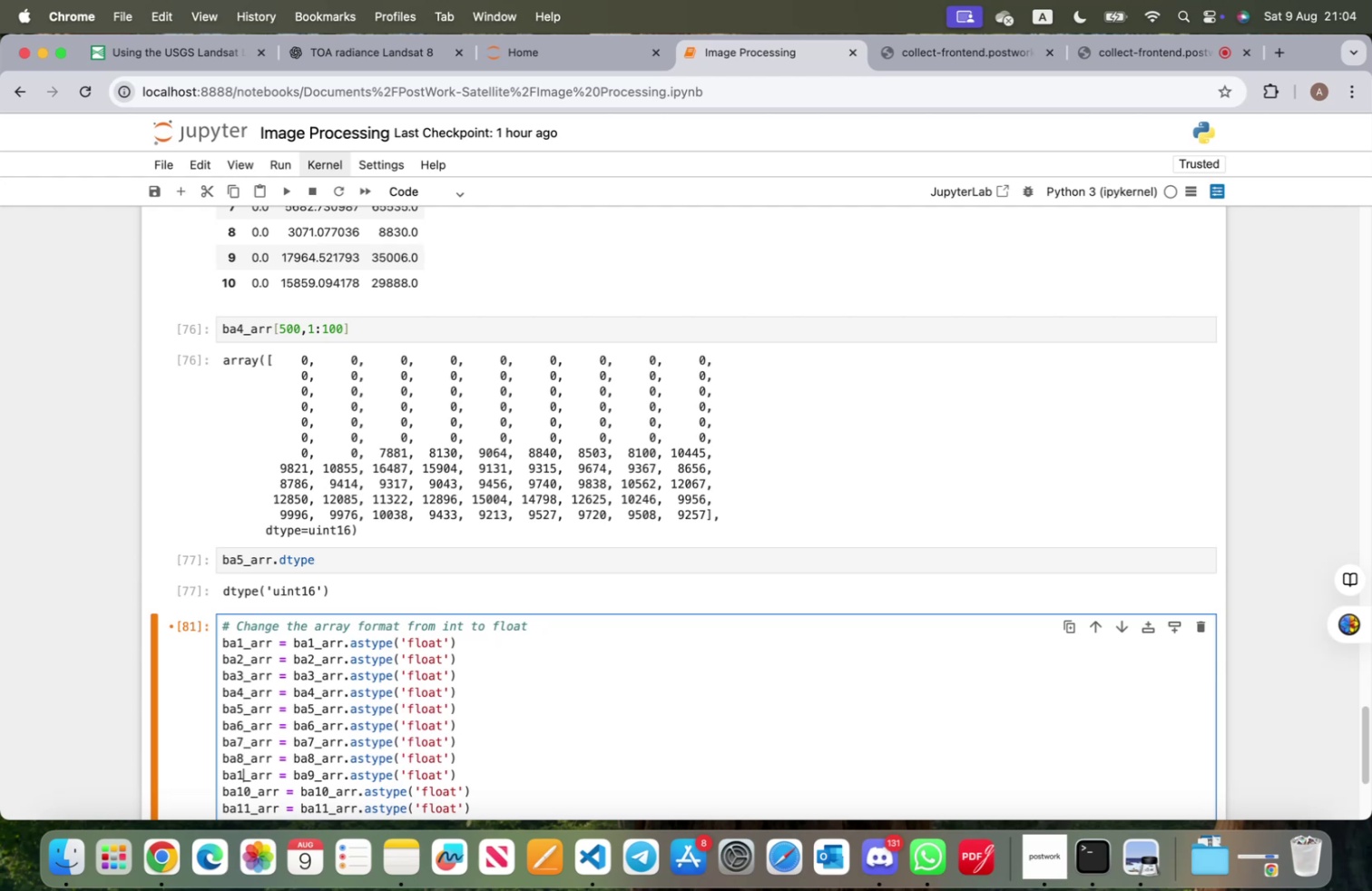 
key(Backspace)
 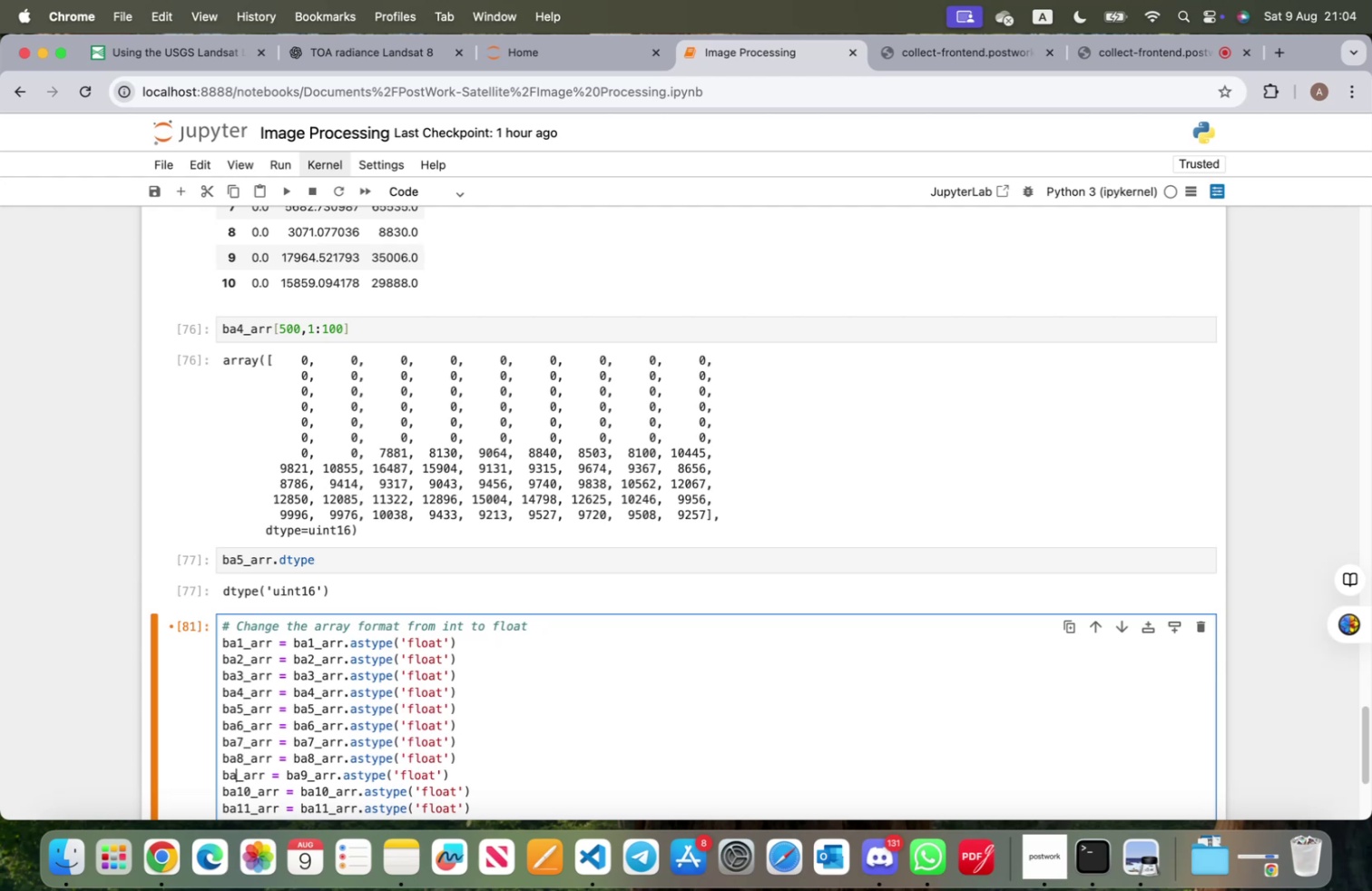 
key(9)
 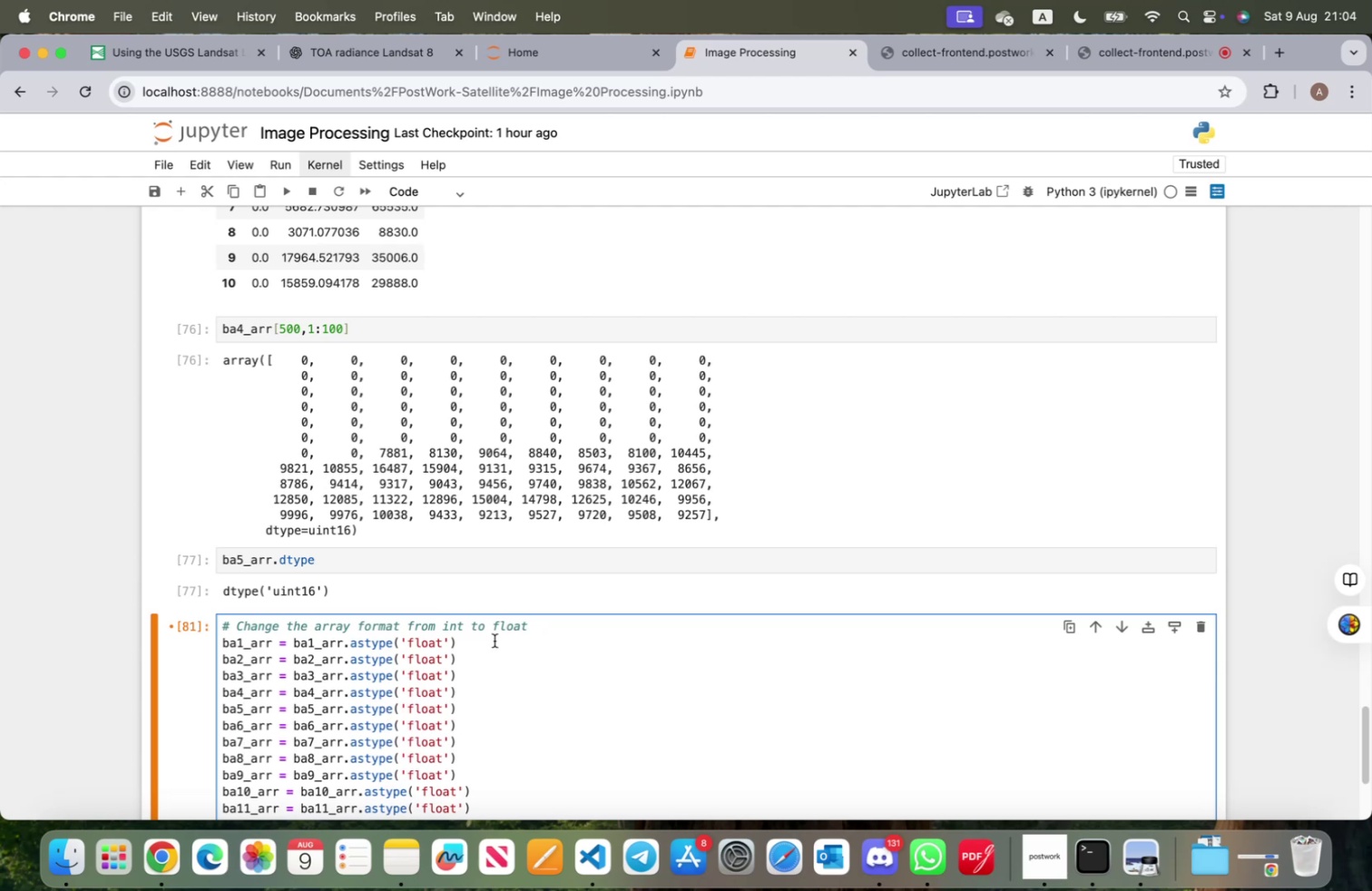 
scroll: coordinate [509, 674], scroll_direction: down, amount: 4.0
 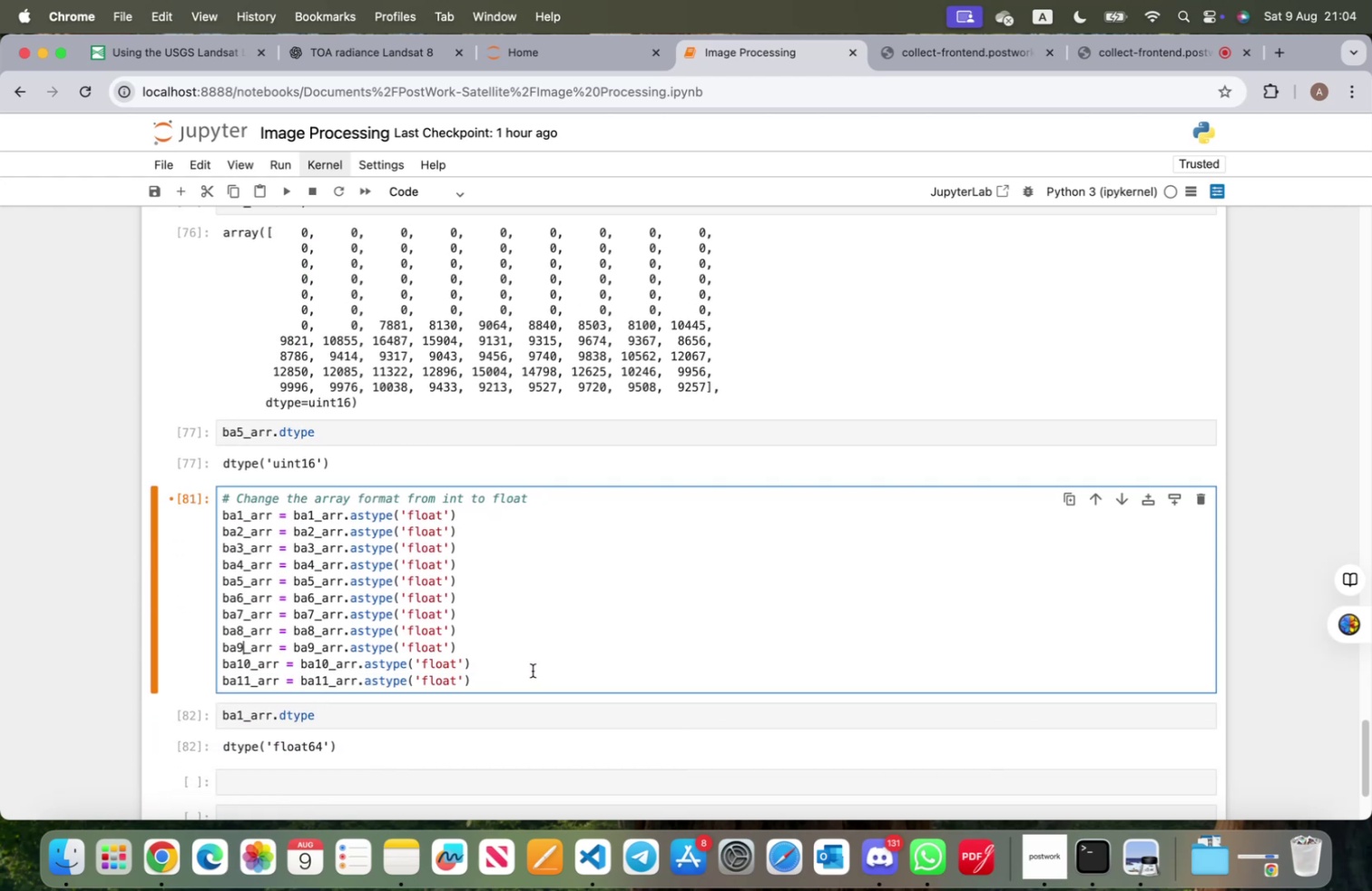 
key(Shift+ShiftRight)
 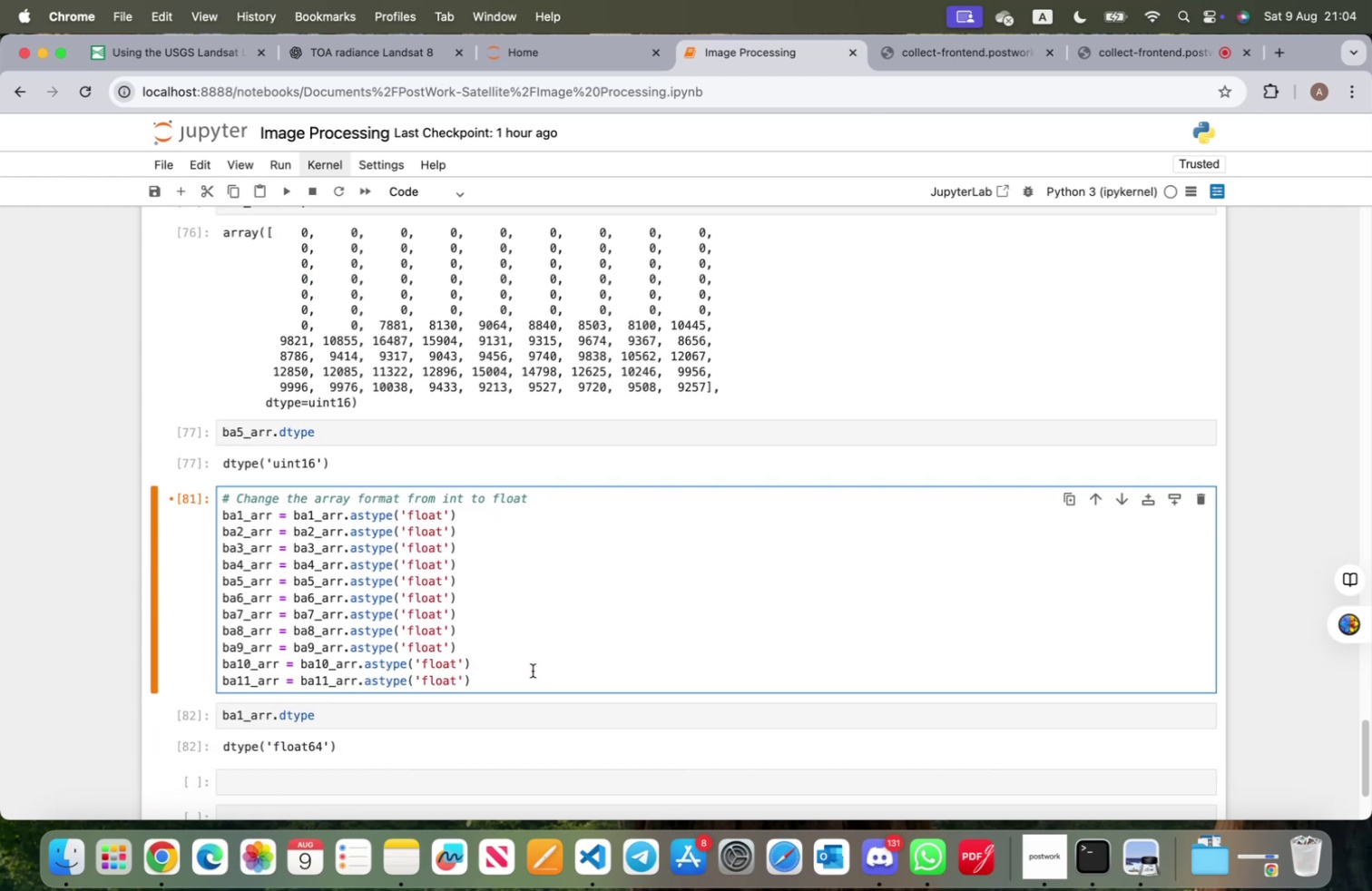 
key(Shift+Enter)
 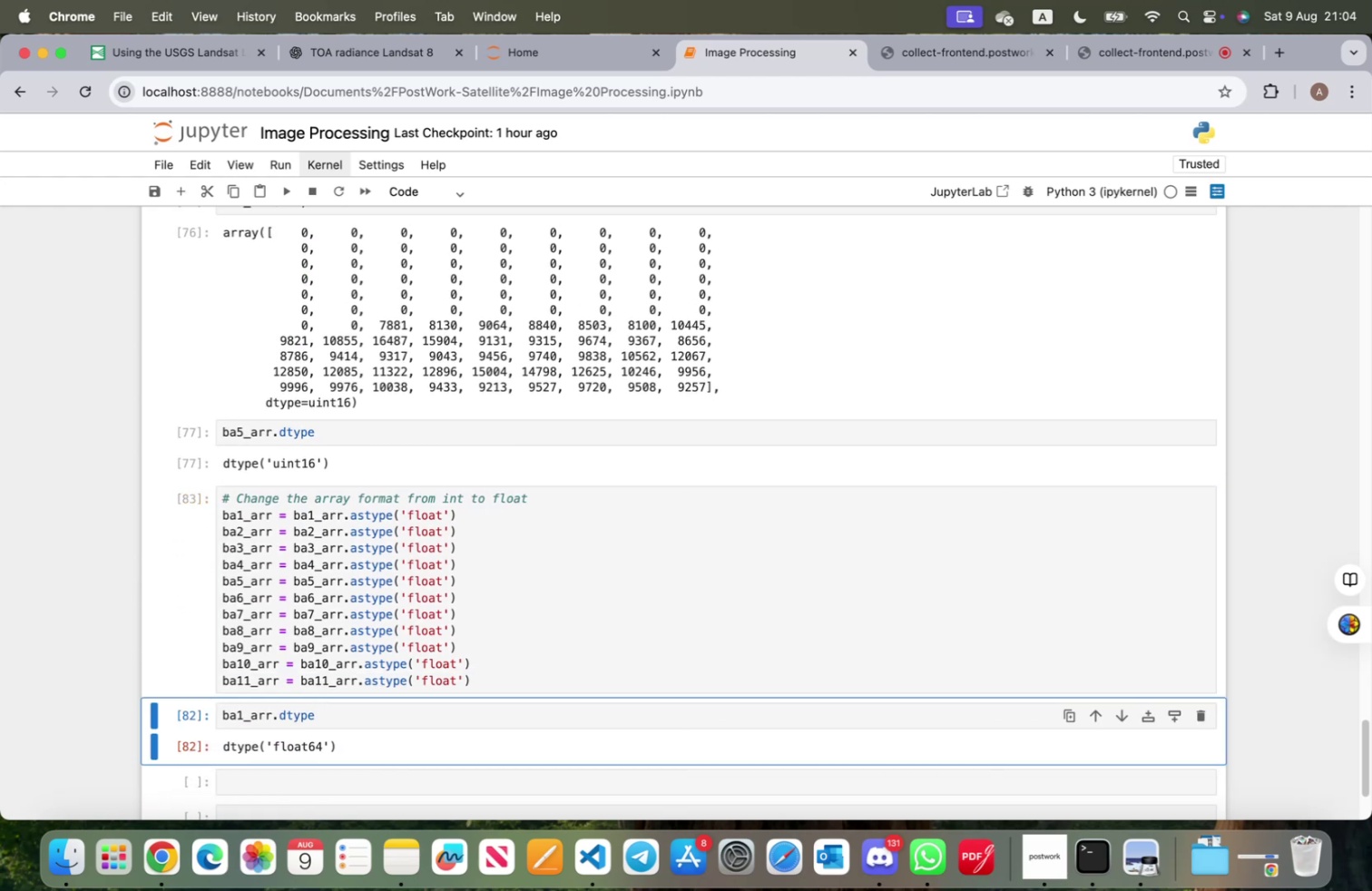 
key(Shift+ShiftRight)
 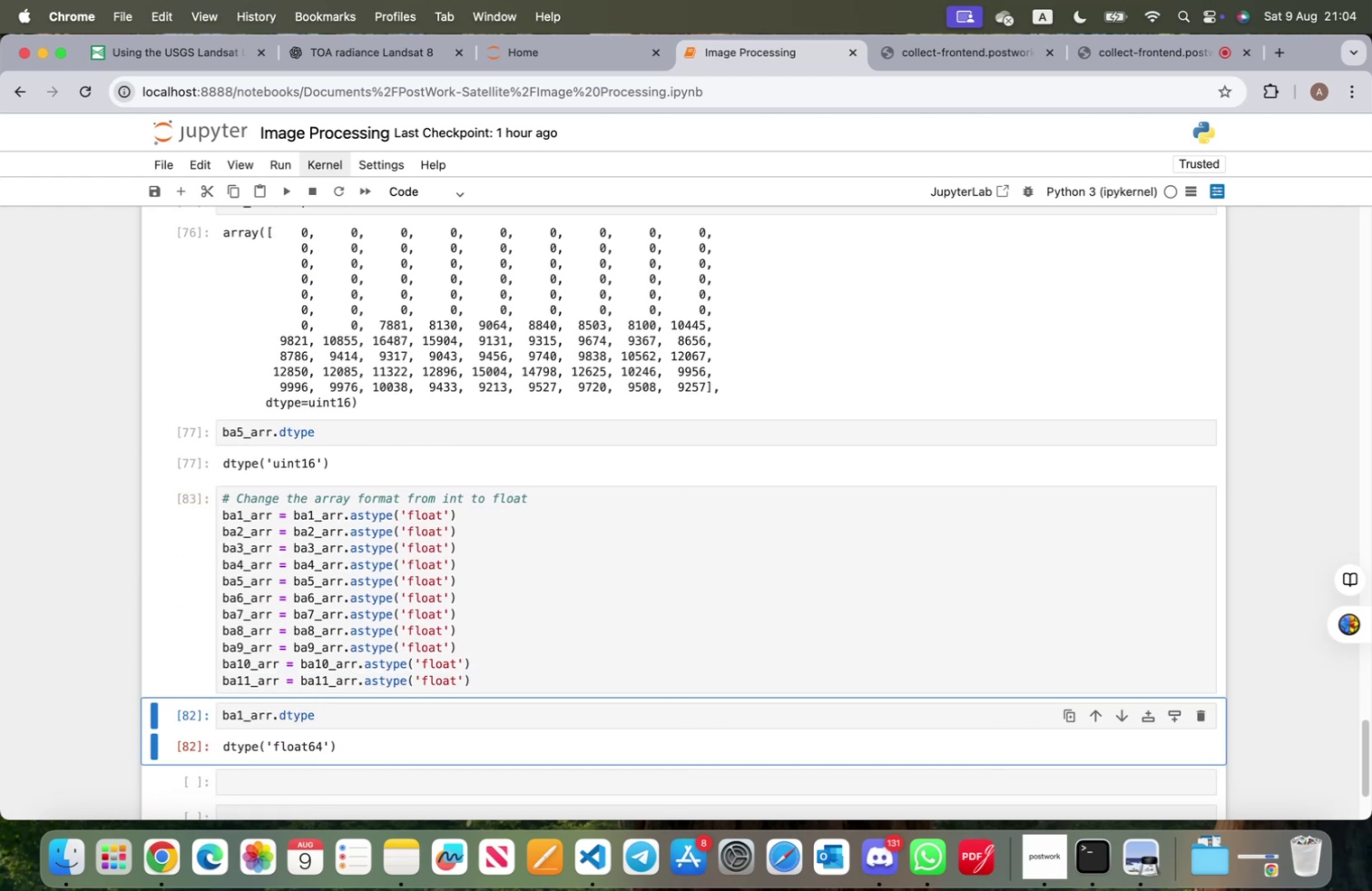 
key(Shift+Enter)
 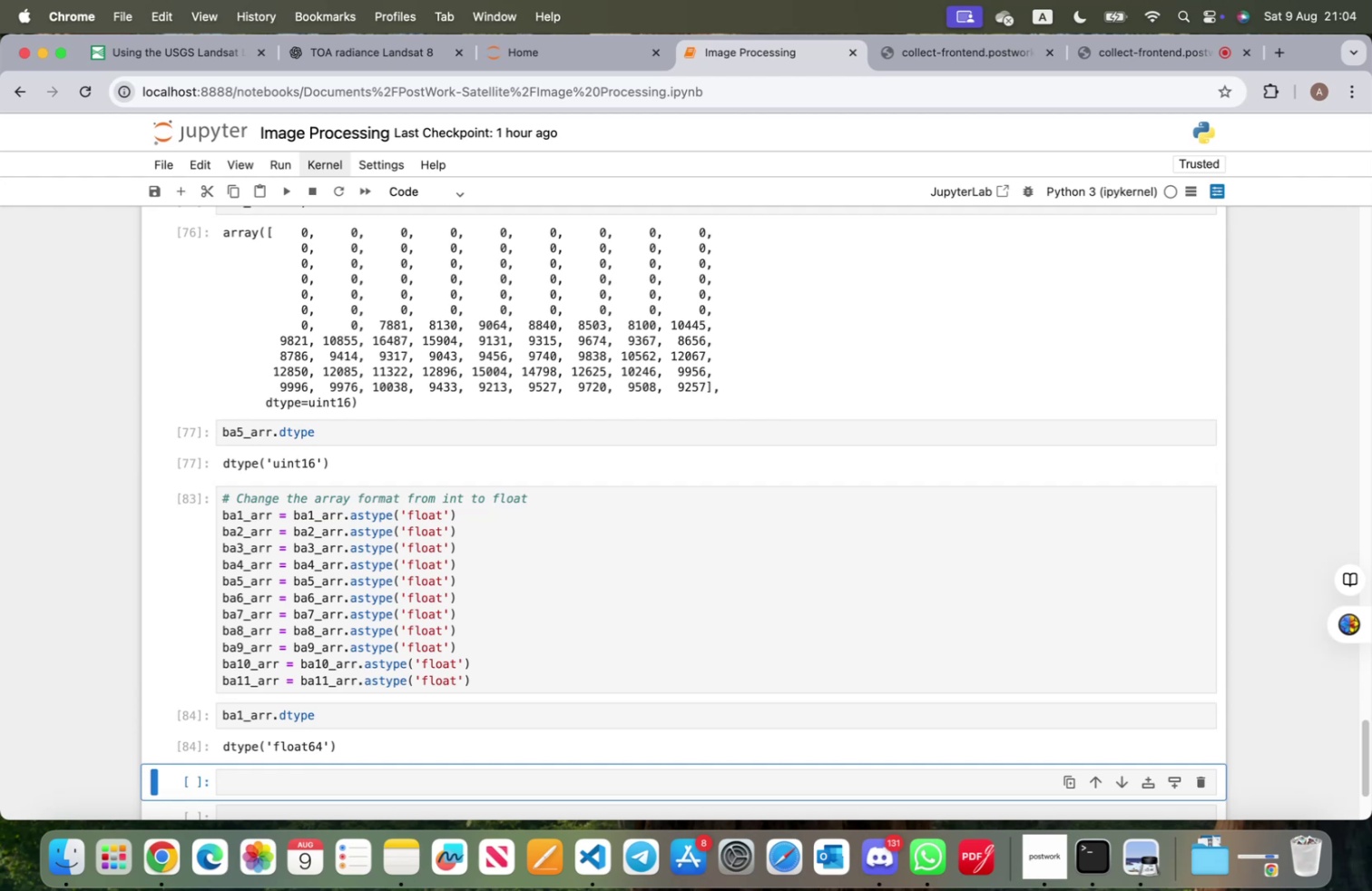 
wait(23.47)
 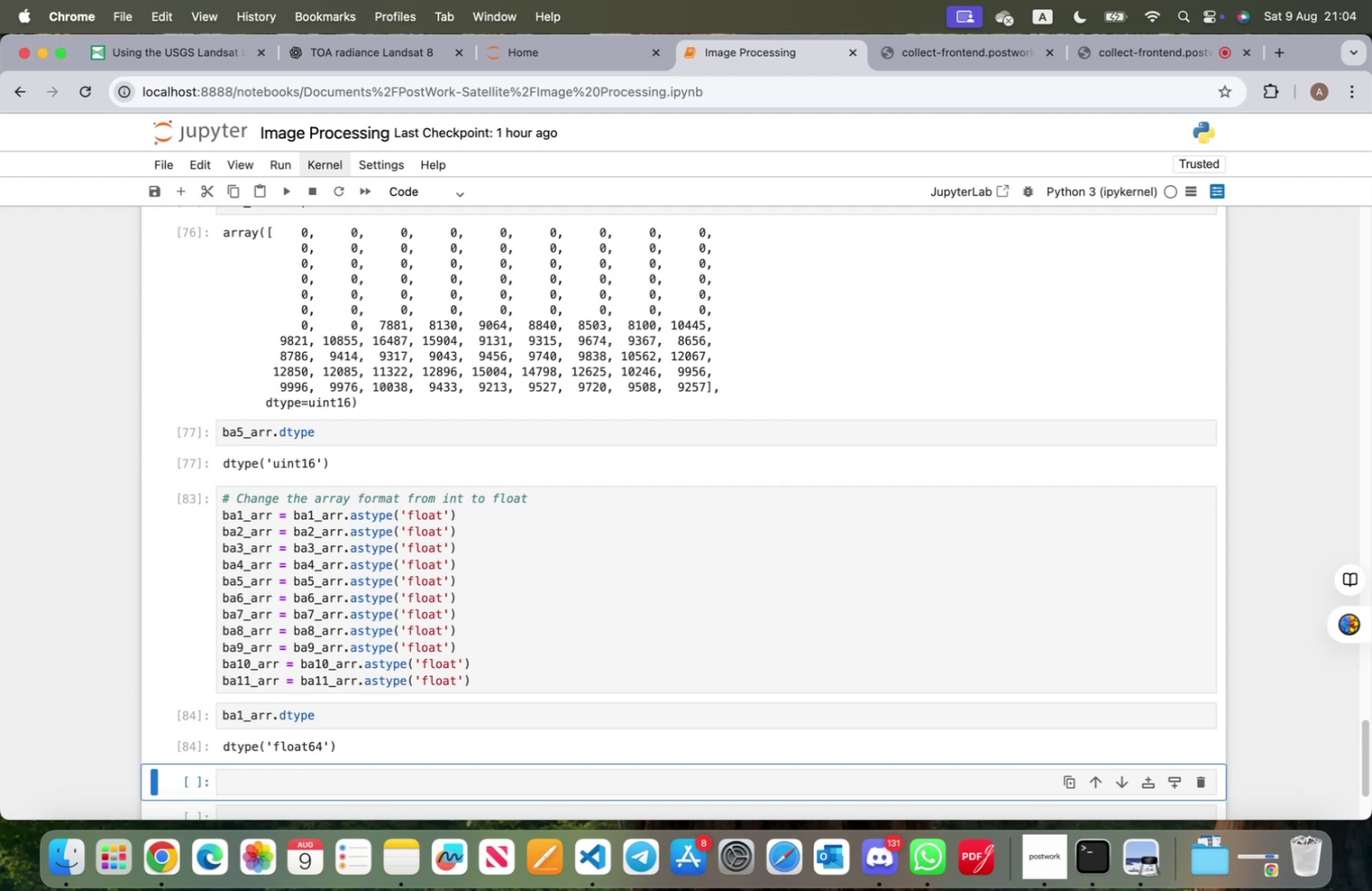 
scroll: coordinate [502, 729], scroll_direction: down, amount: 4.0
 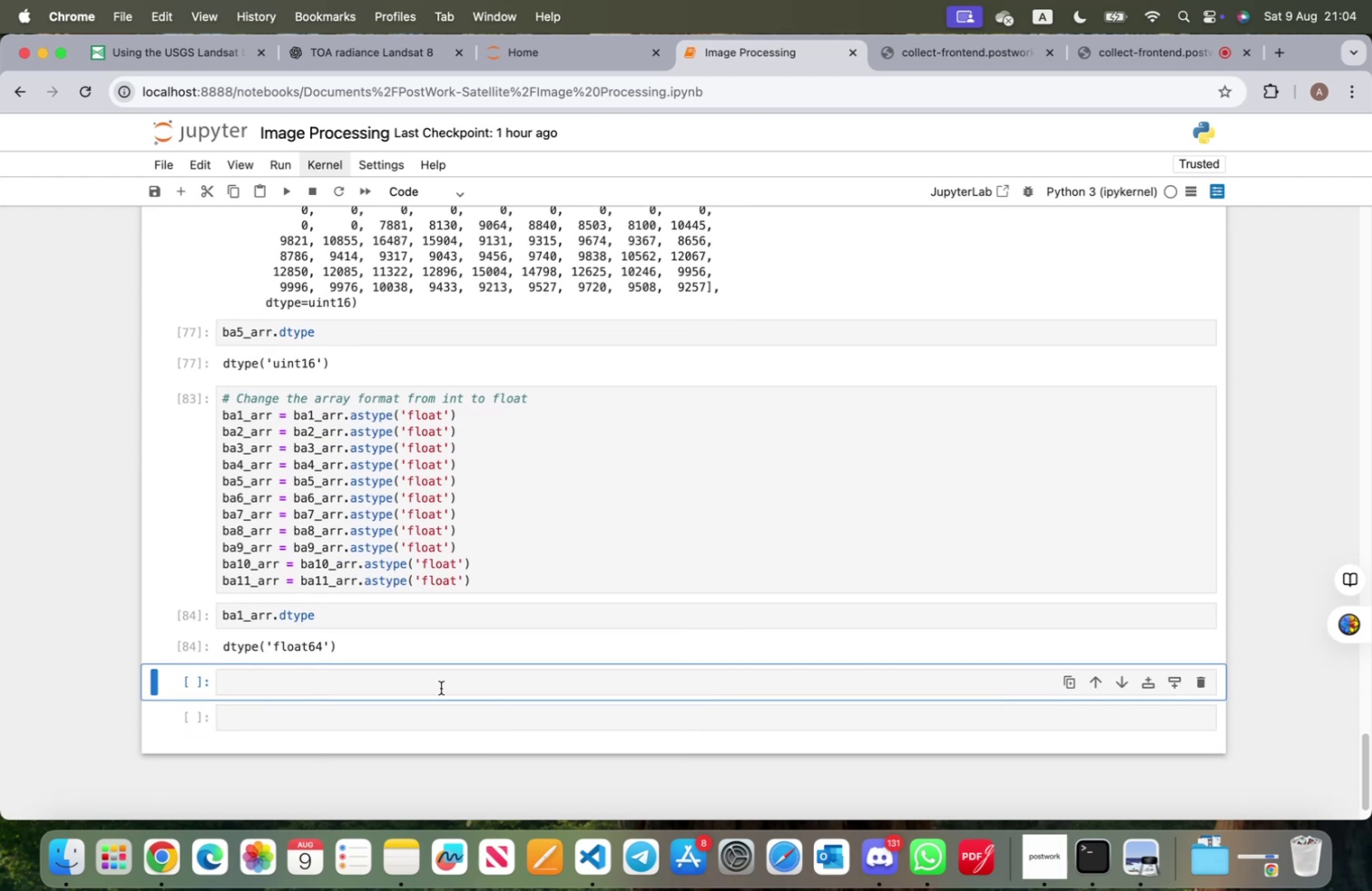 
left_click([434, 680])
 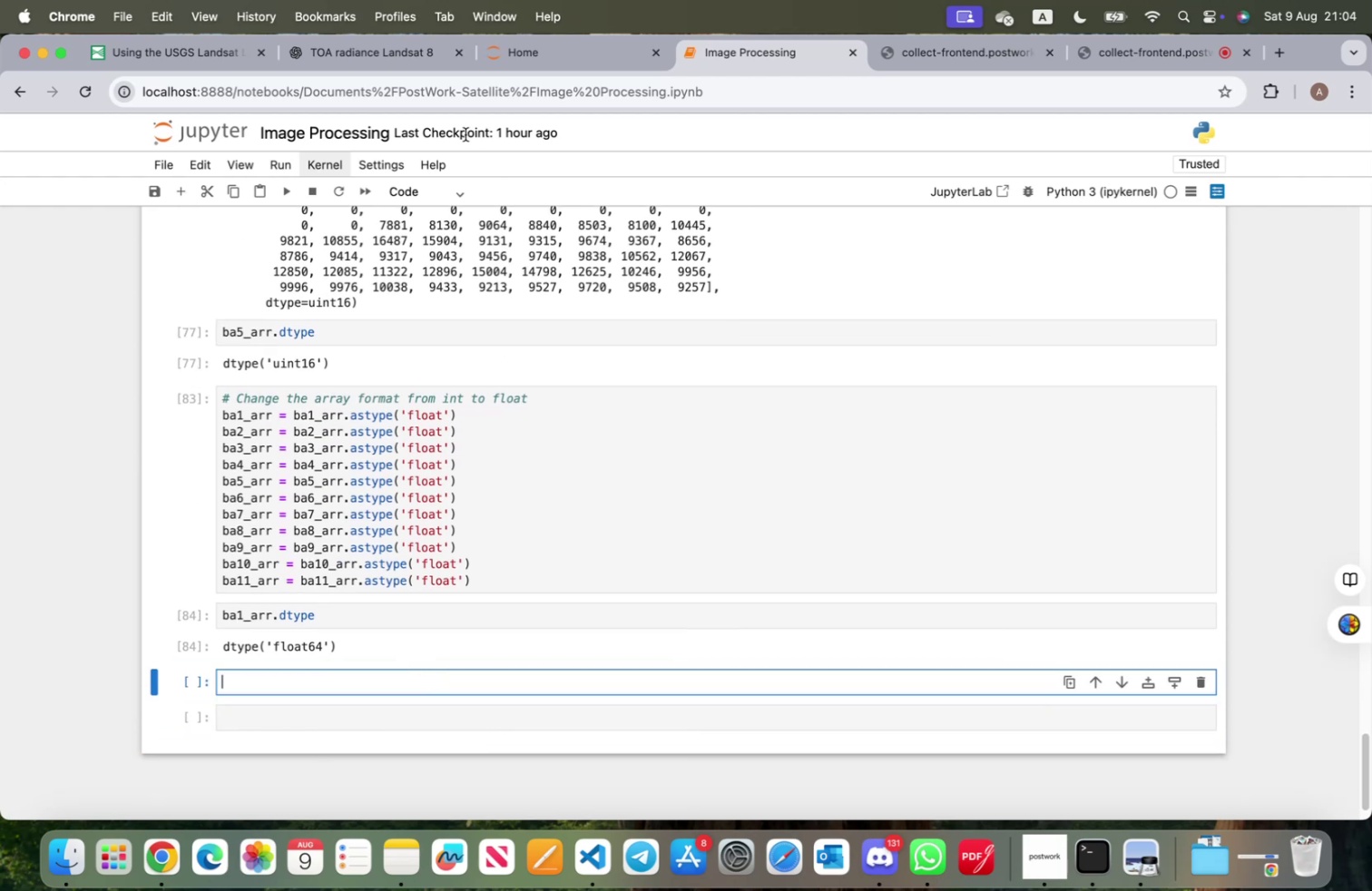 
left_click([449, 191])
 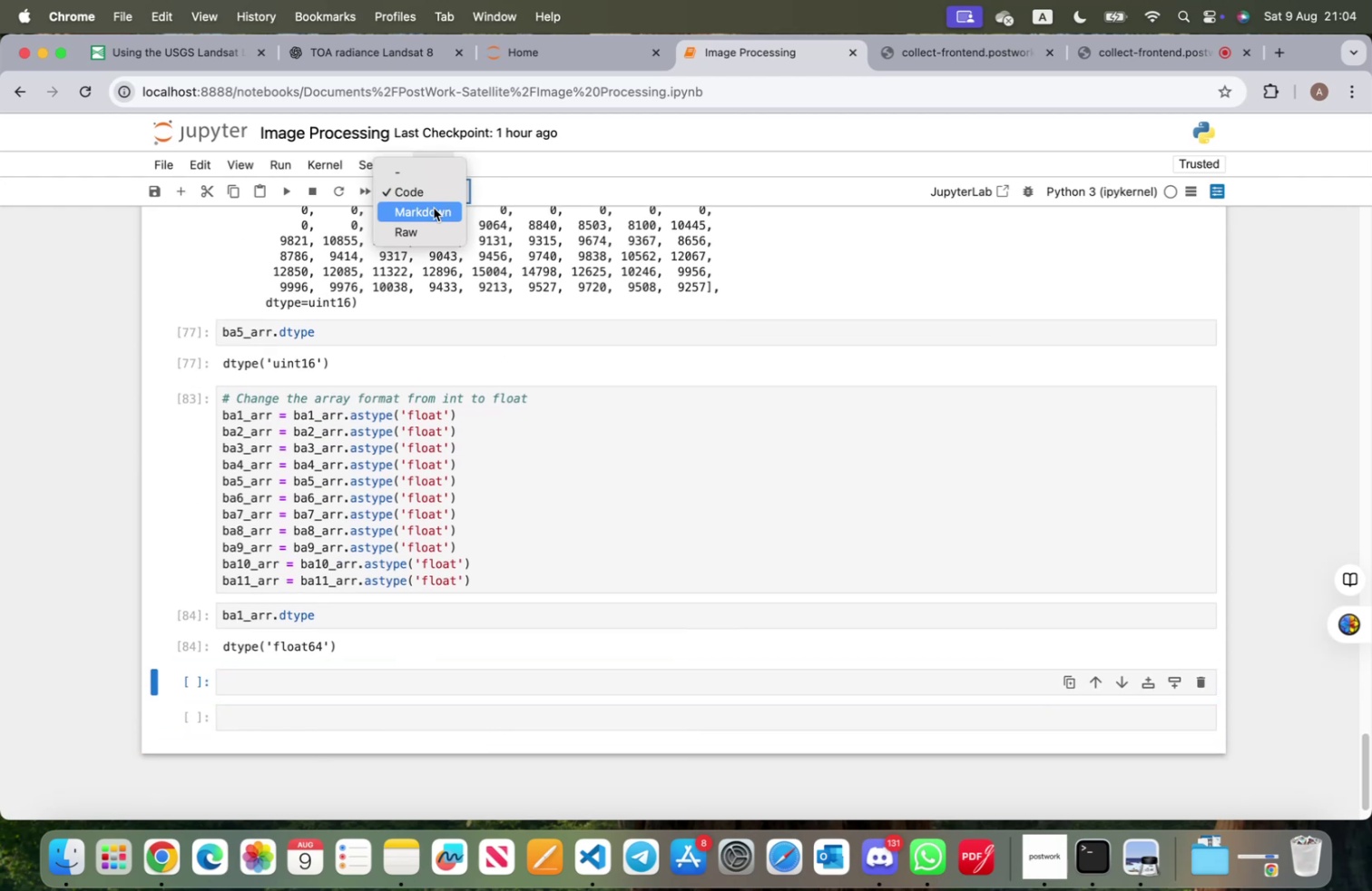 
left_click([425, 215])
 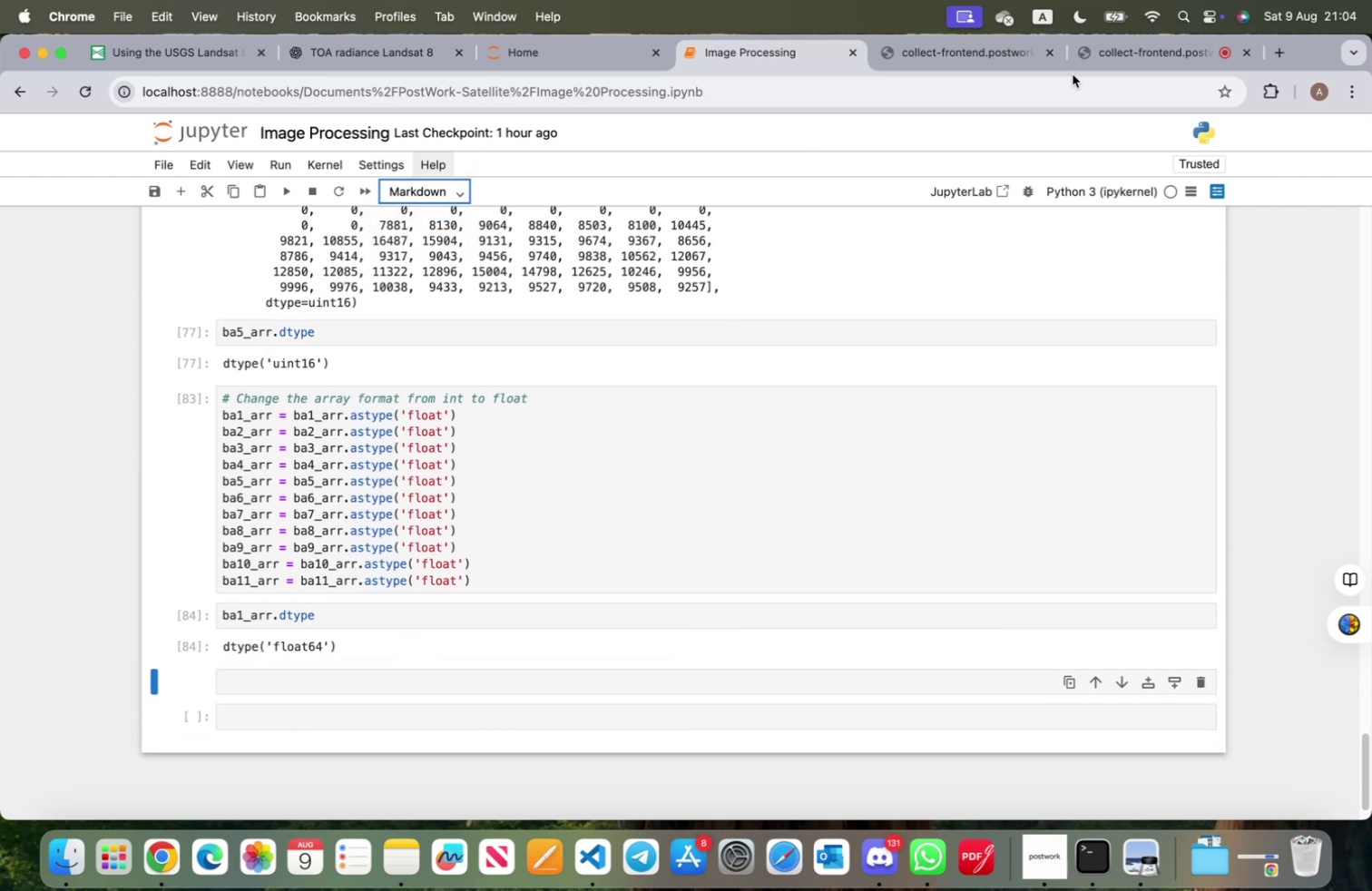 
left_click([1124, 52])
 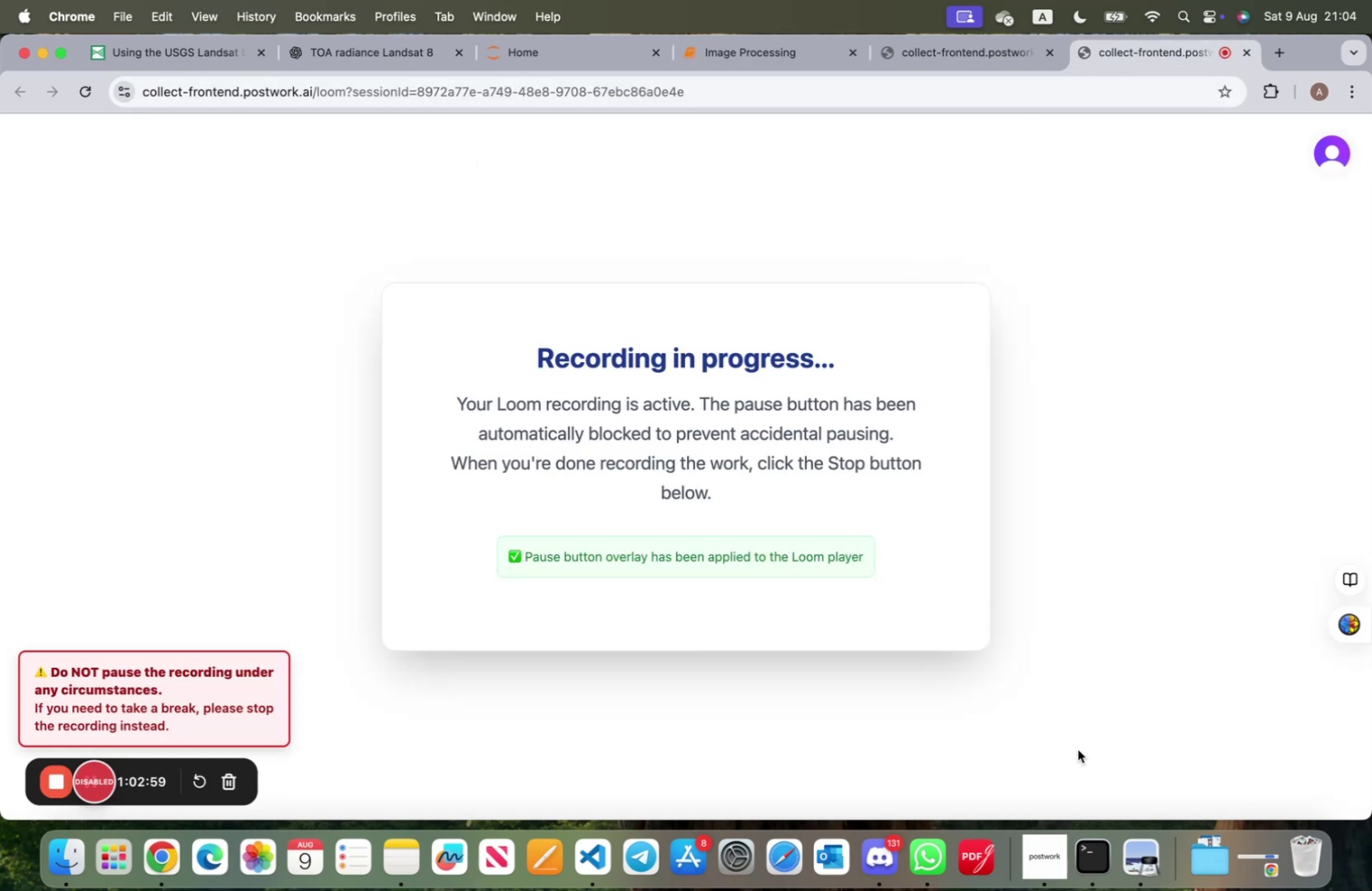 
left_click([1046, 854])
 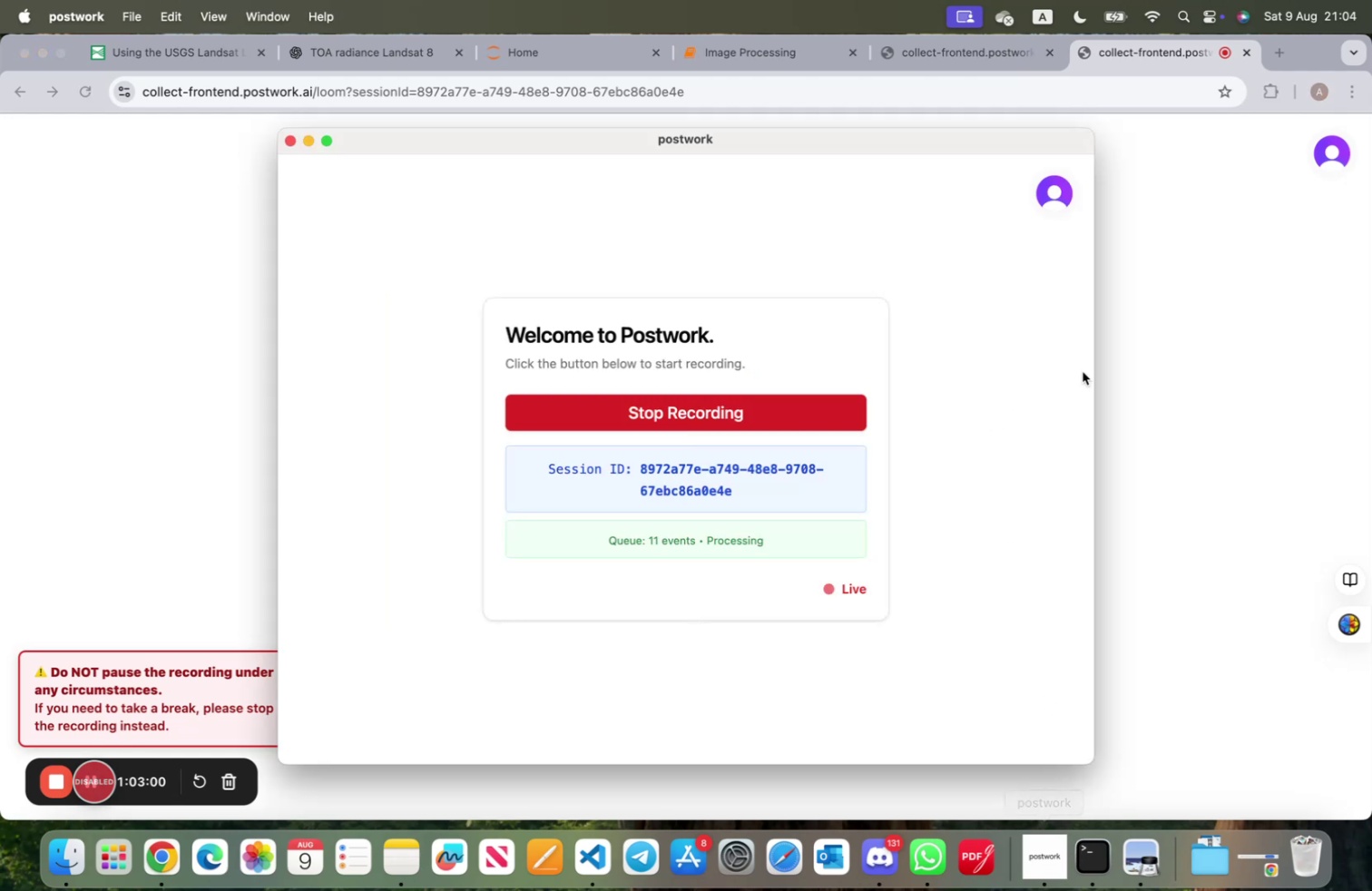 
left_click([1180, 363])
 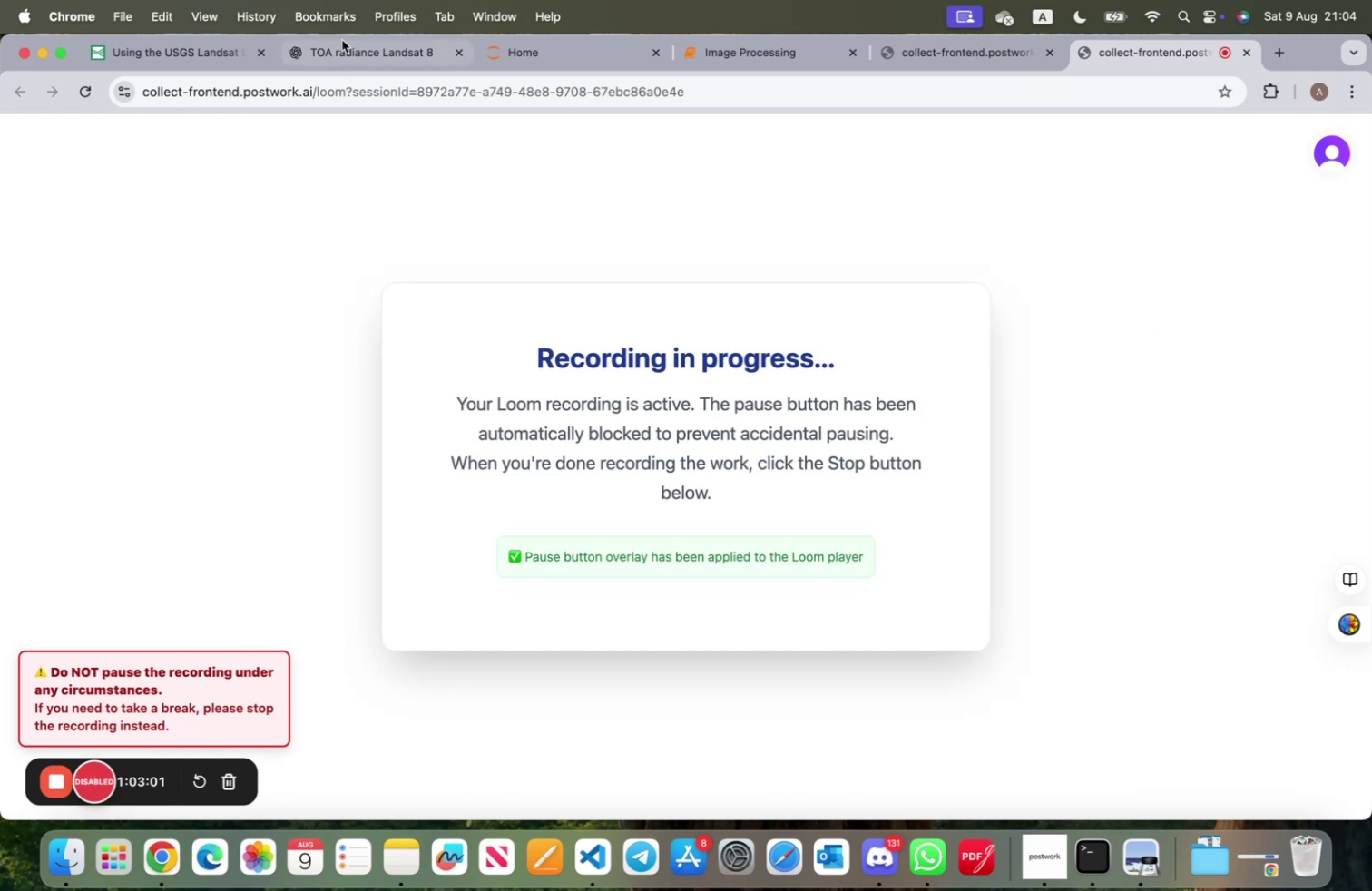 
left_click([342, 40])
 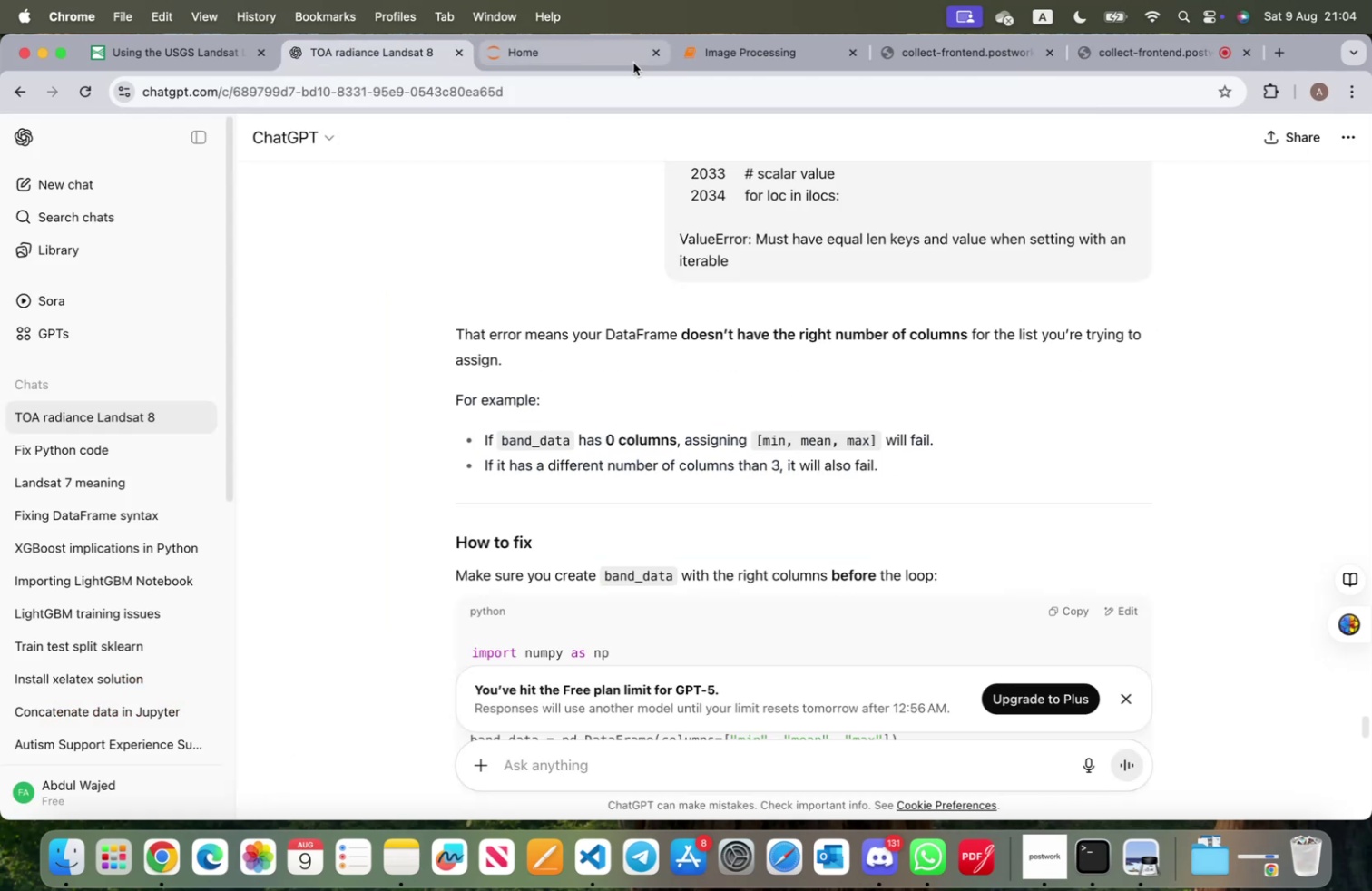 
left_click([727, 58])
 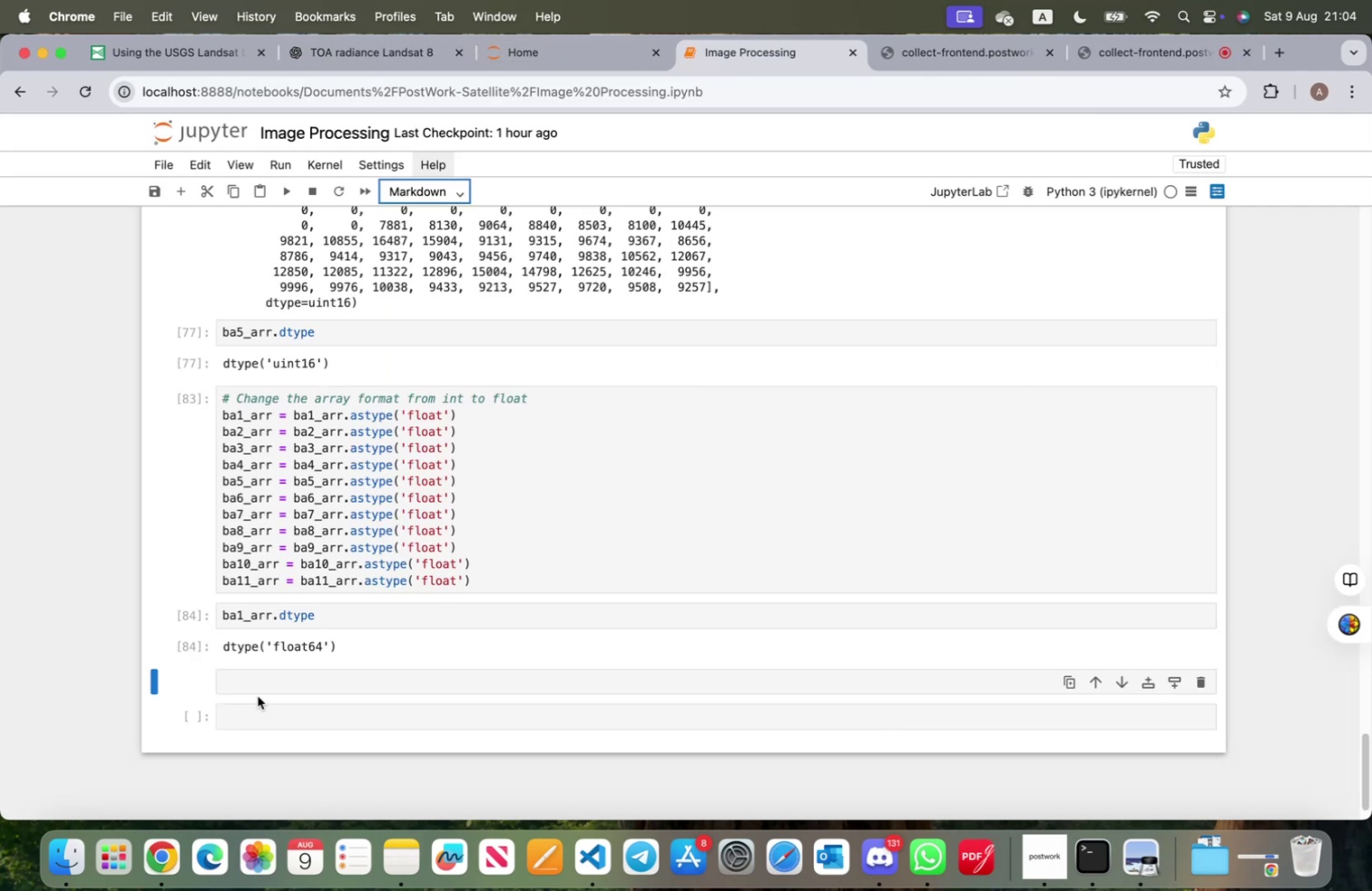 
left_click([250, 688])
 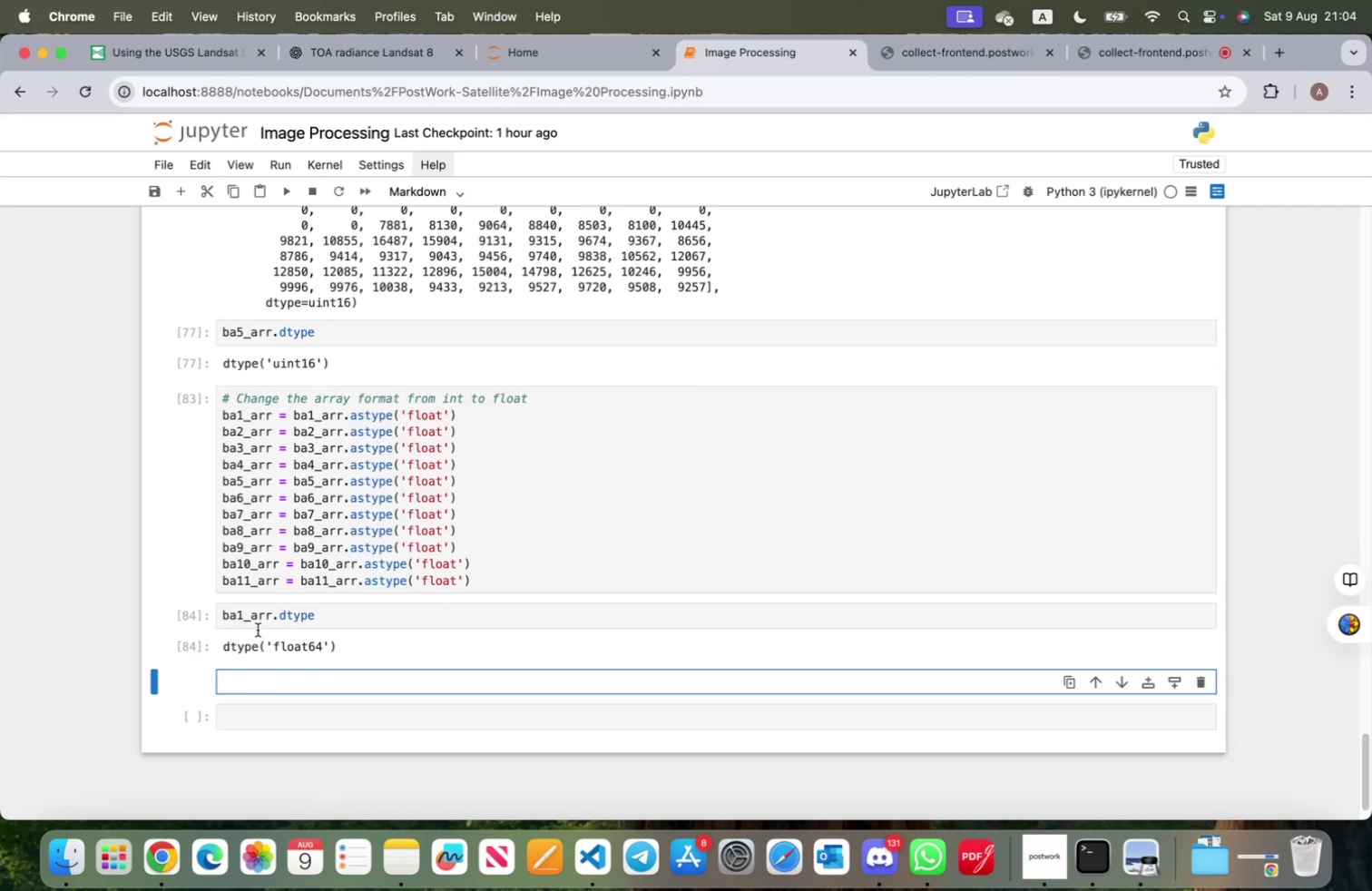 
hold_key(key=OptionLeft, duration=1.25)
 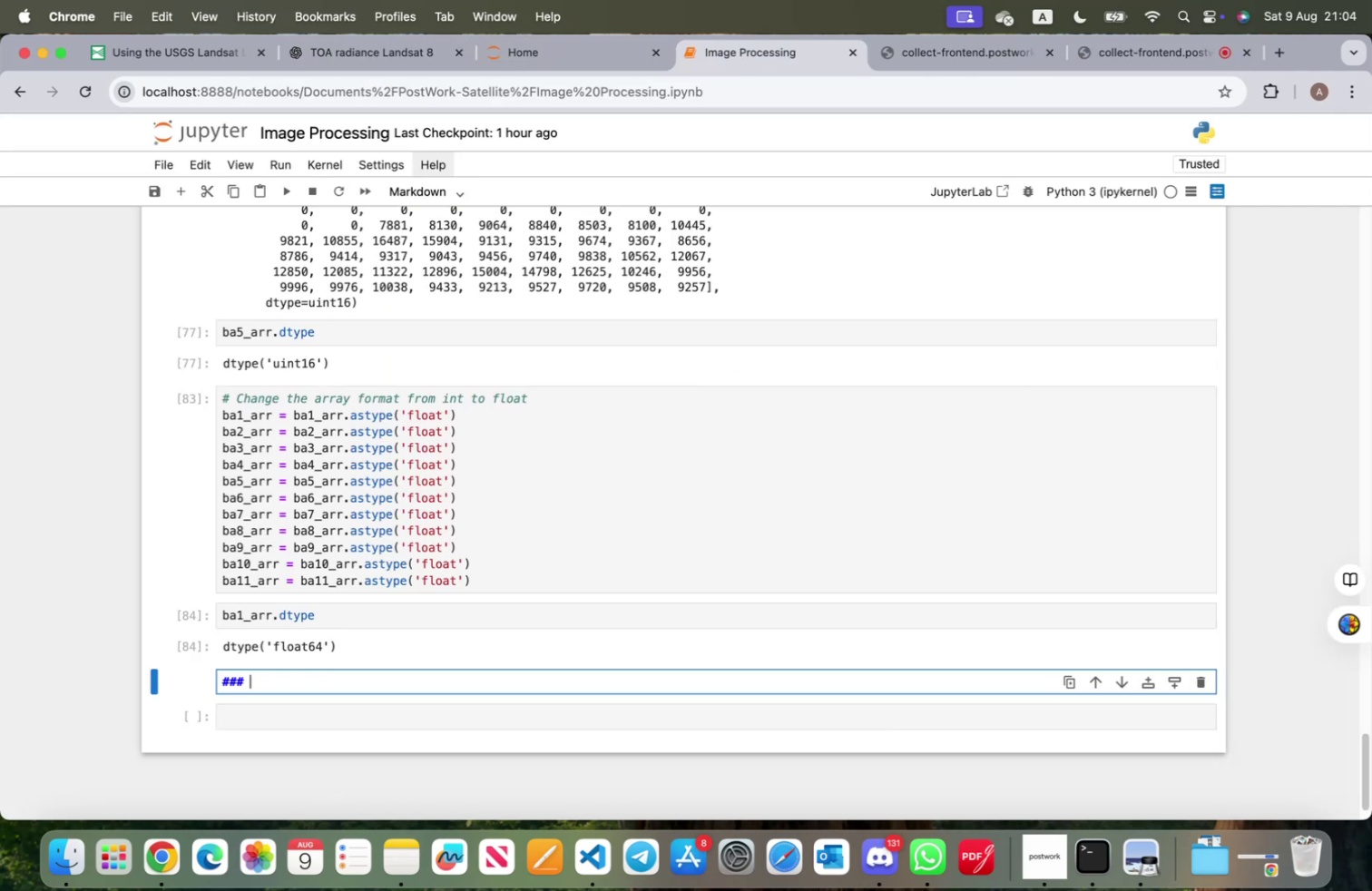 
type(333 Cpv)
key(Backspace)
key(Backspace)
type(onverstion to TOA Radiance)
 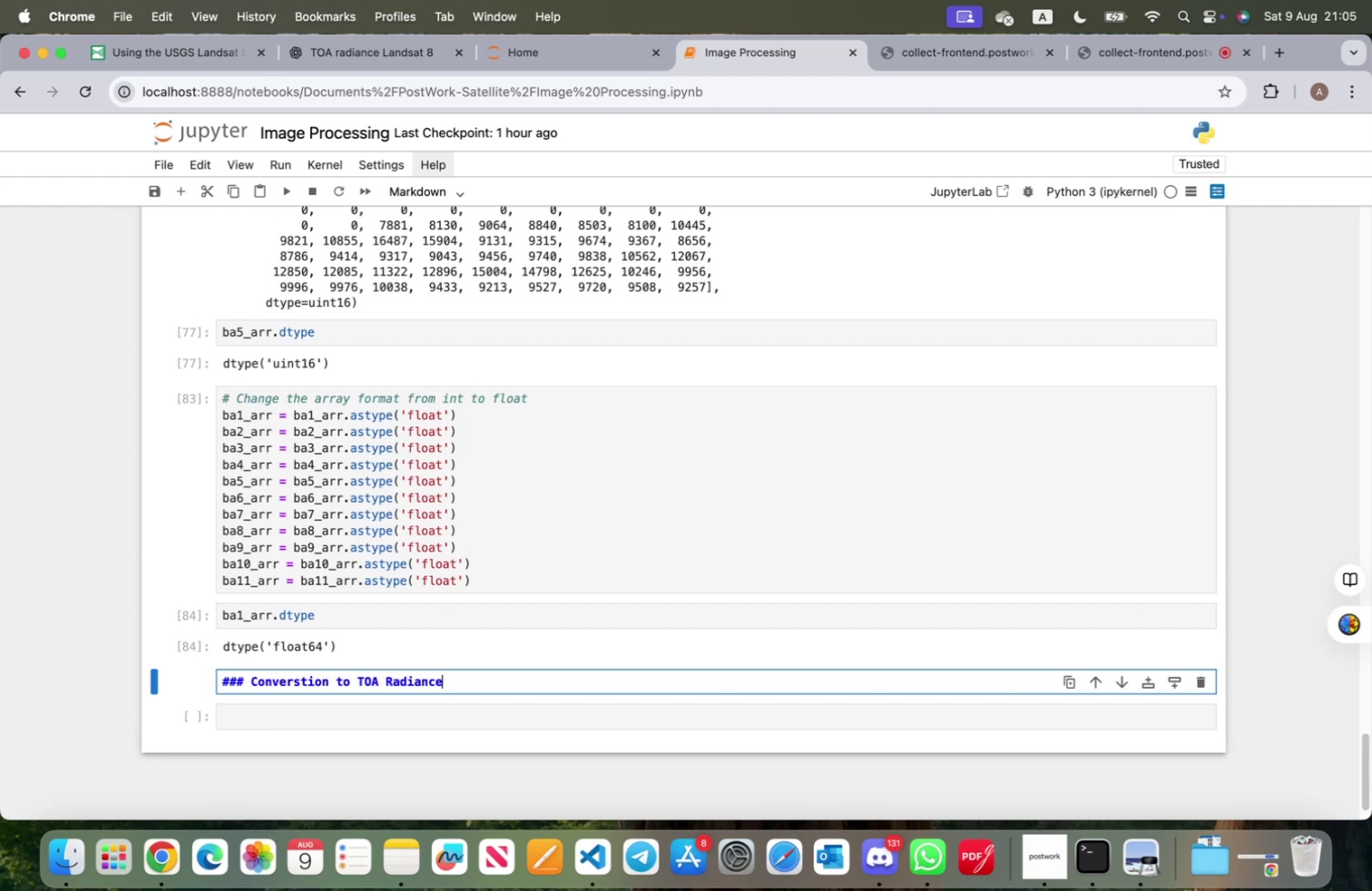 
key(Enter)
 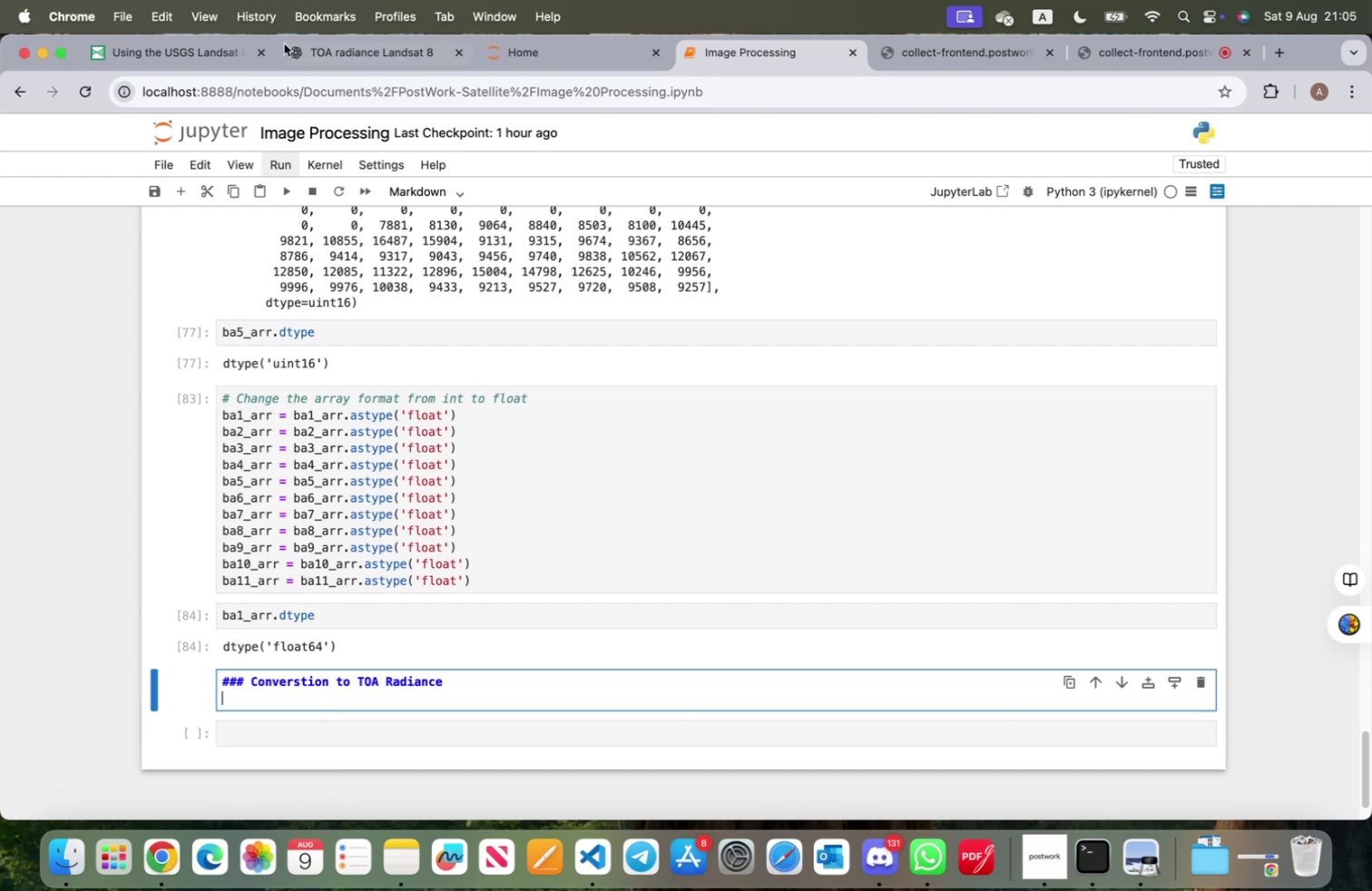 
left_click([176, 52])
 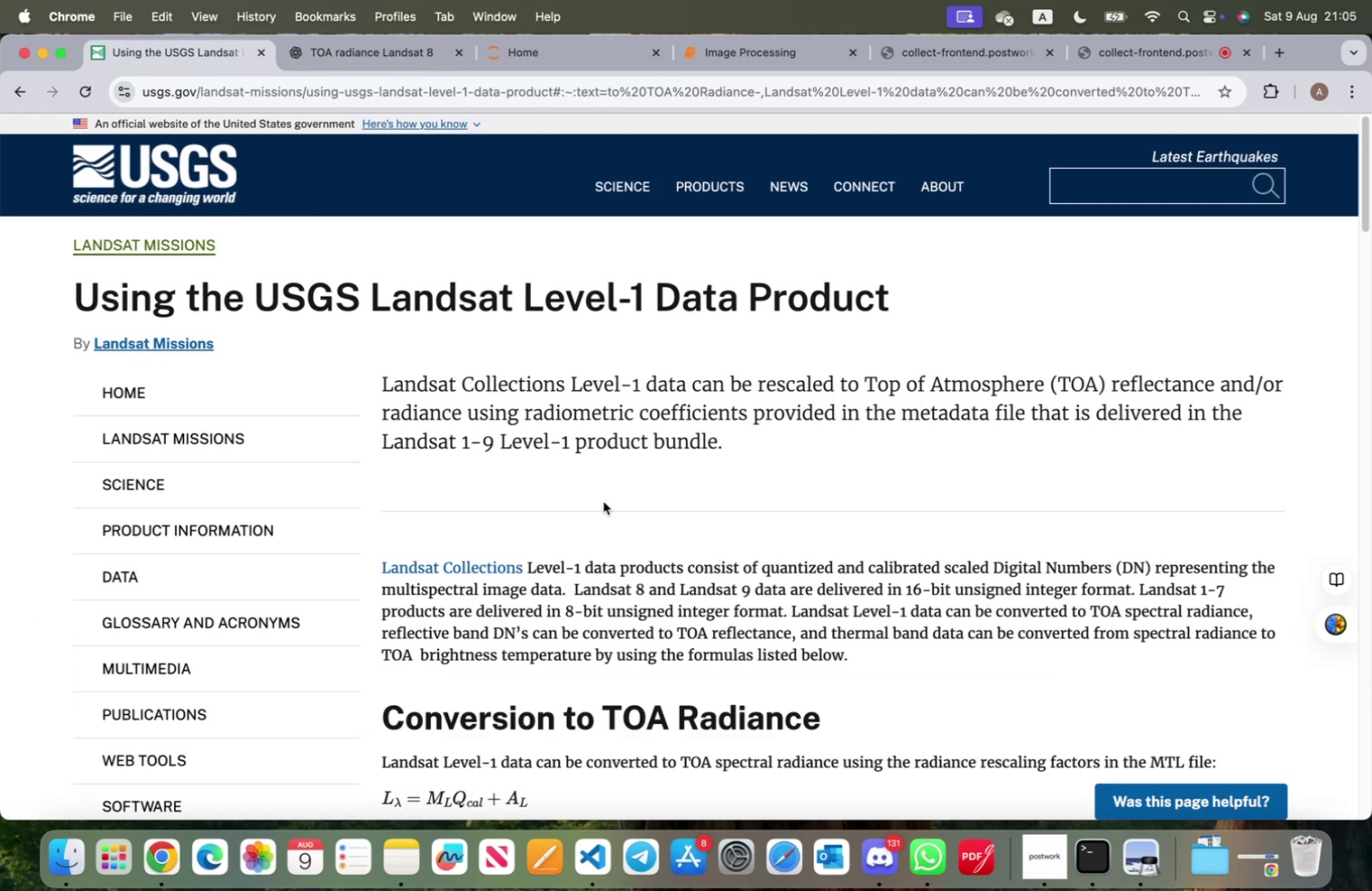 
scroll: coordinate [583, 575], scroll_direction: down, amount: 16.0
 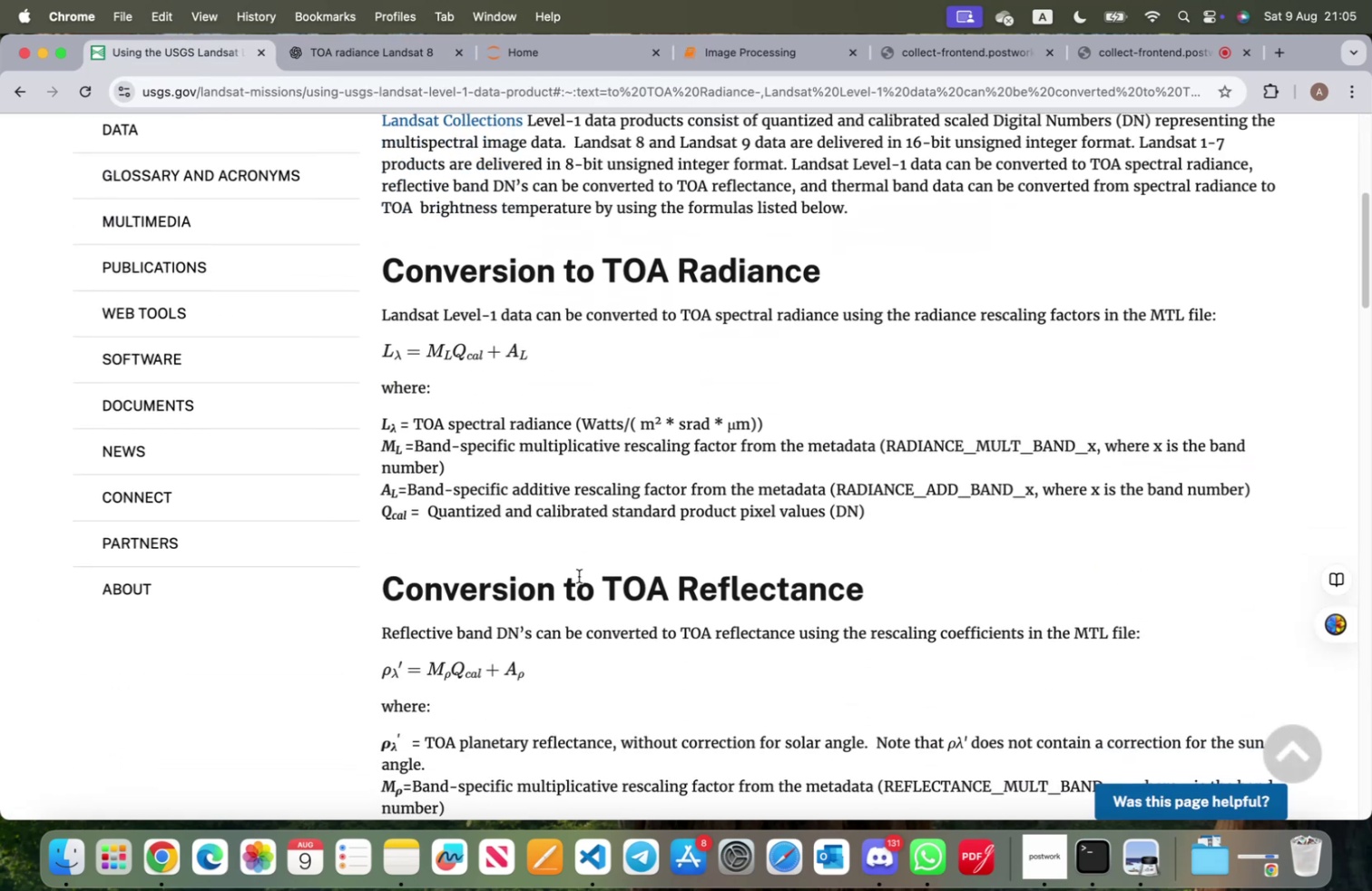 
wait(8.8)
 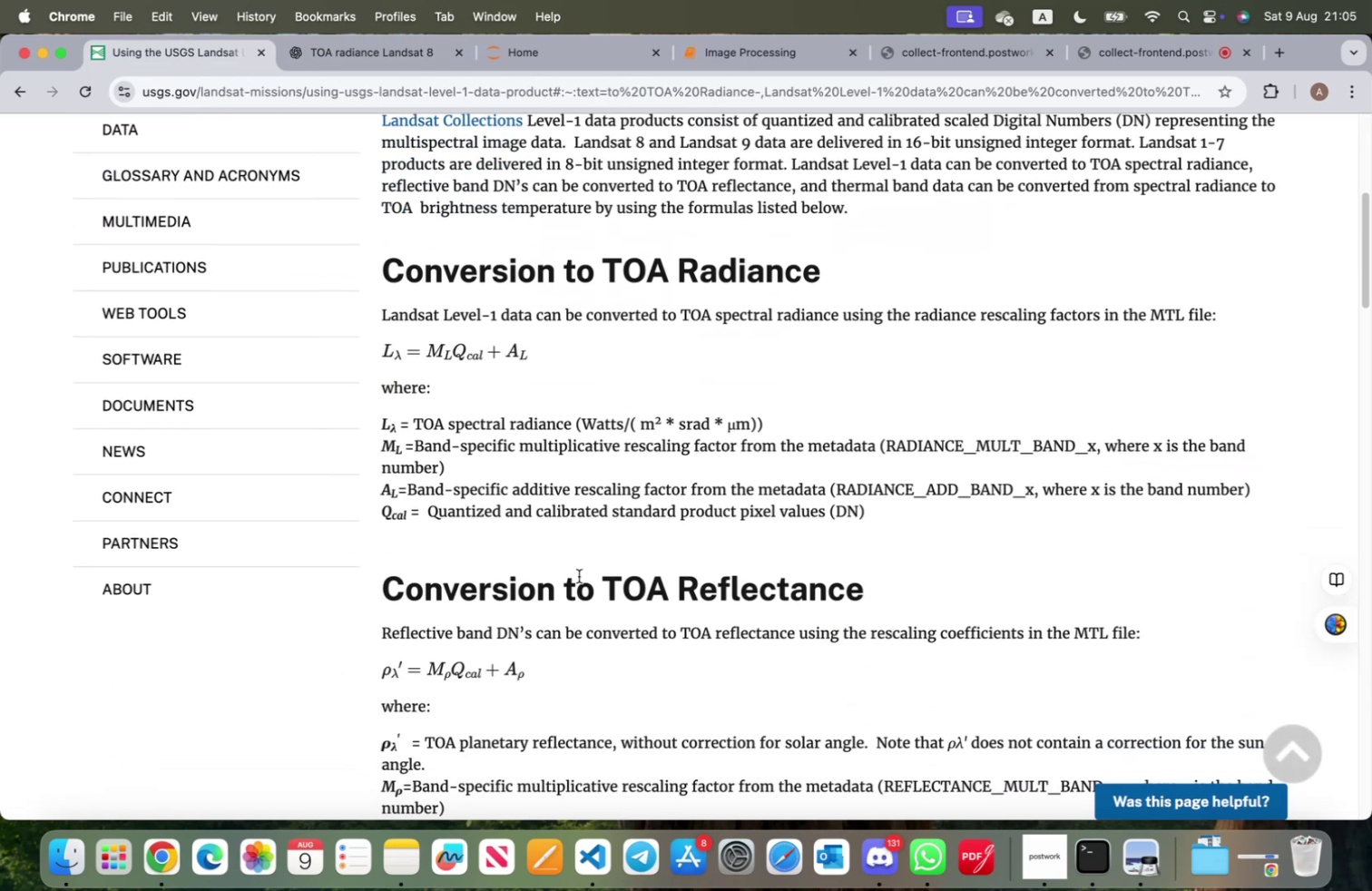 
left_click_drag(start_coordinate=[382, 313], to_coordinate=[866, 509])
 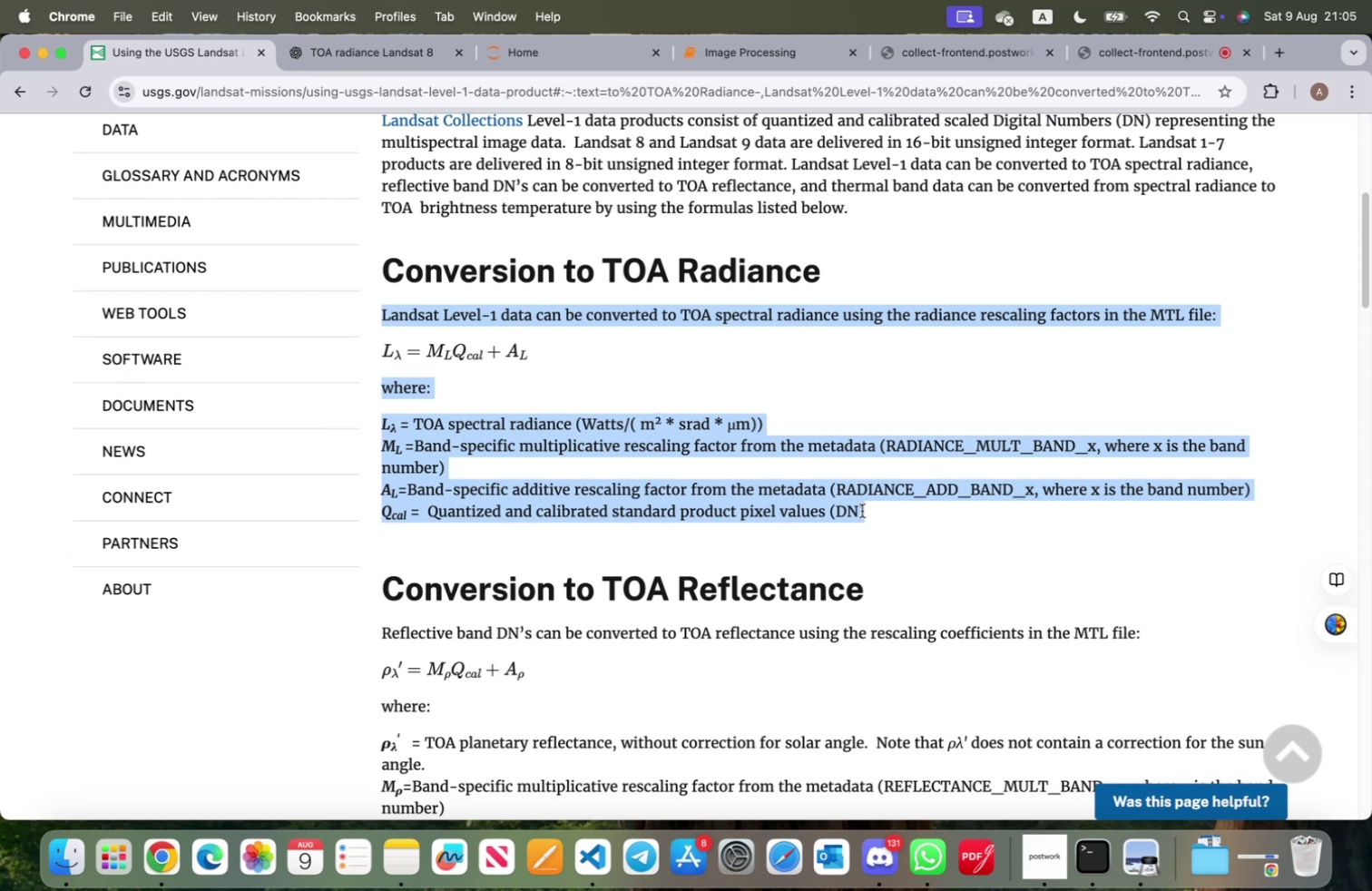 
wait(5.31)
 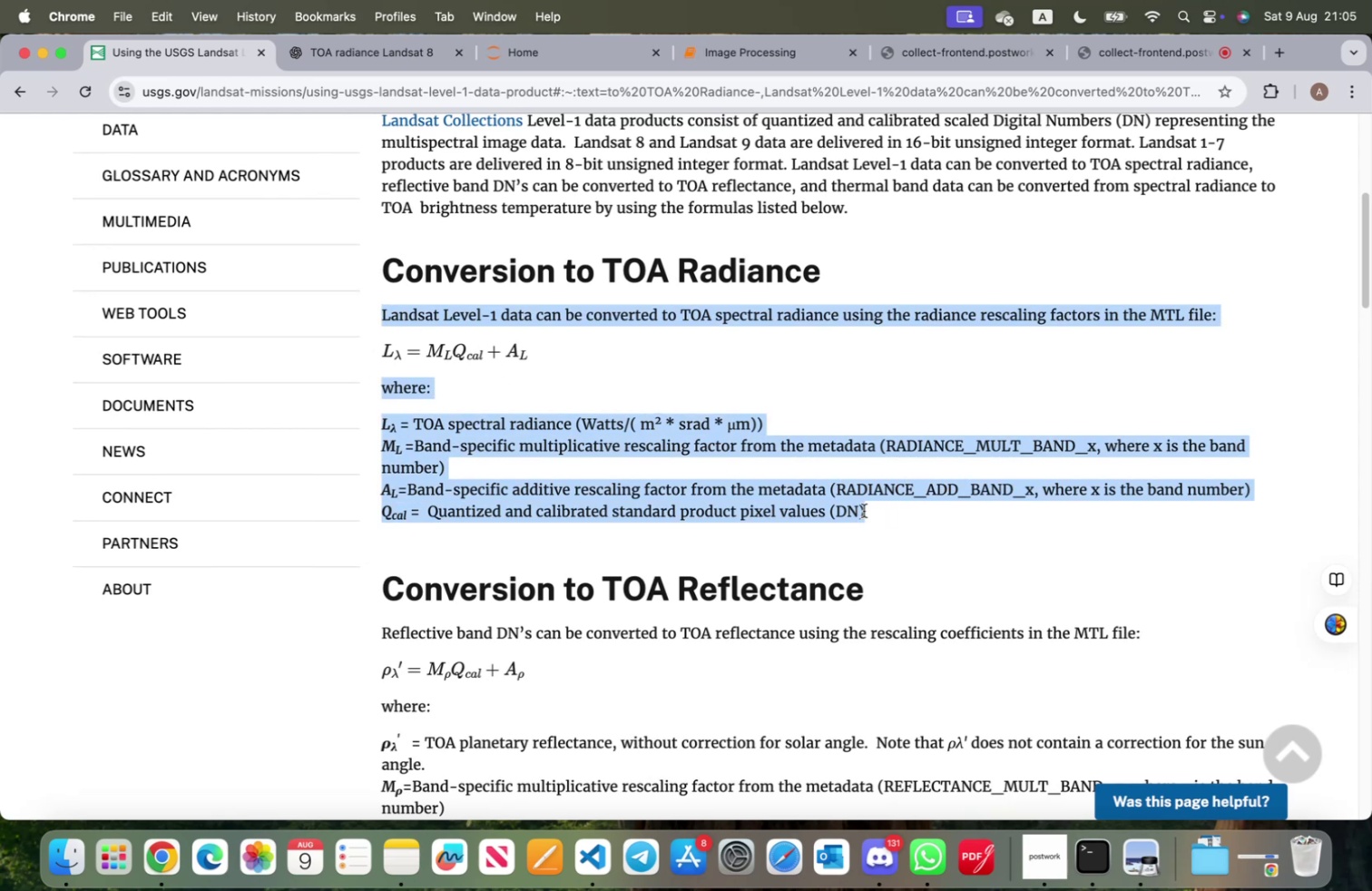 
key(Meta+CommandLeft)
 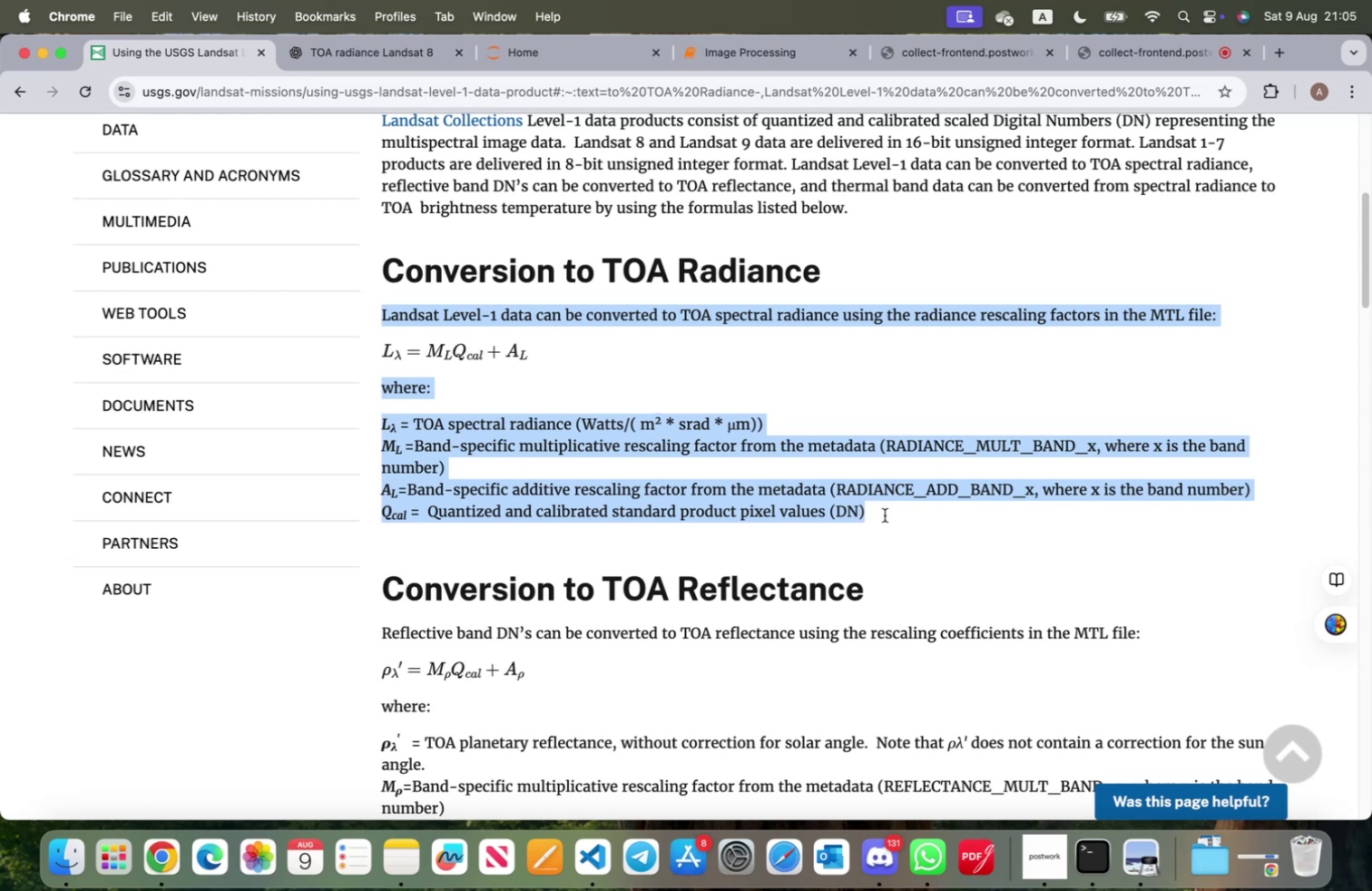 
key(Meta+C)
 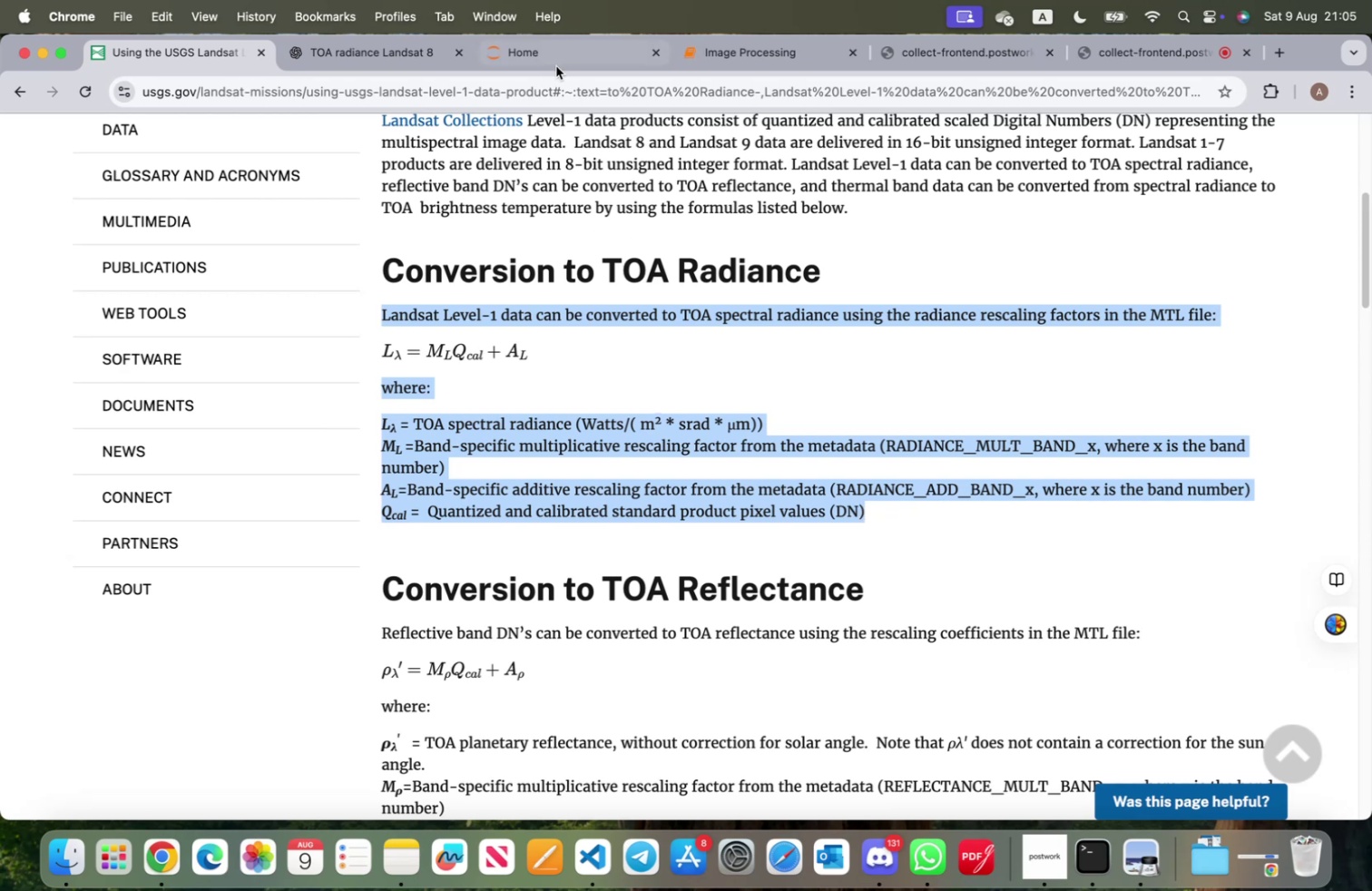 
left_click([761, 53])
 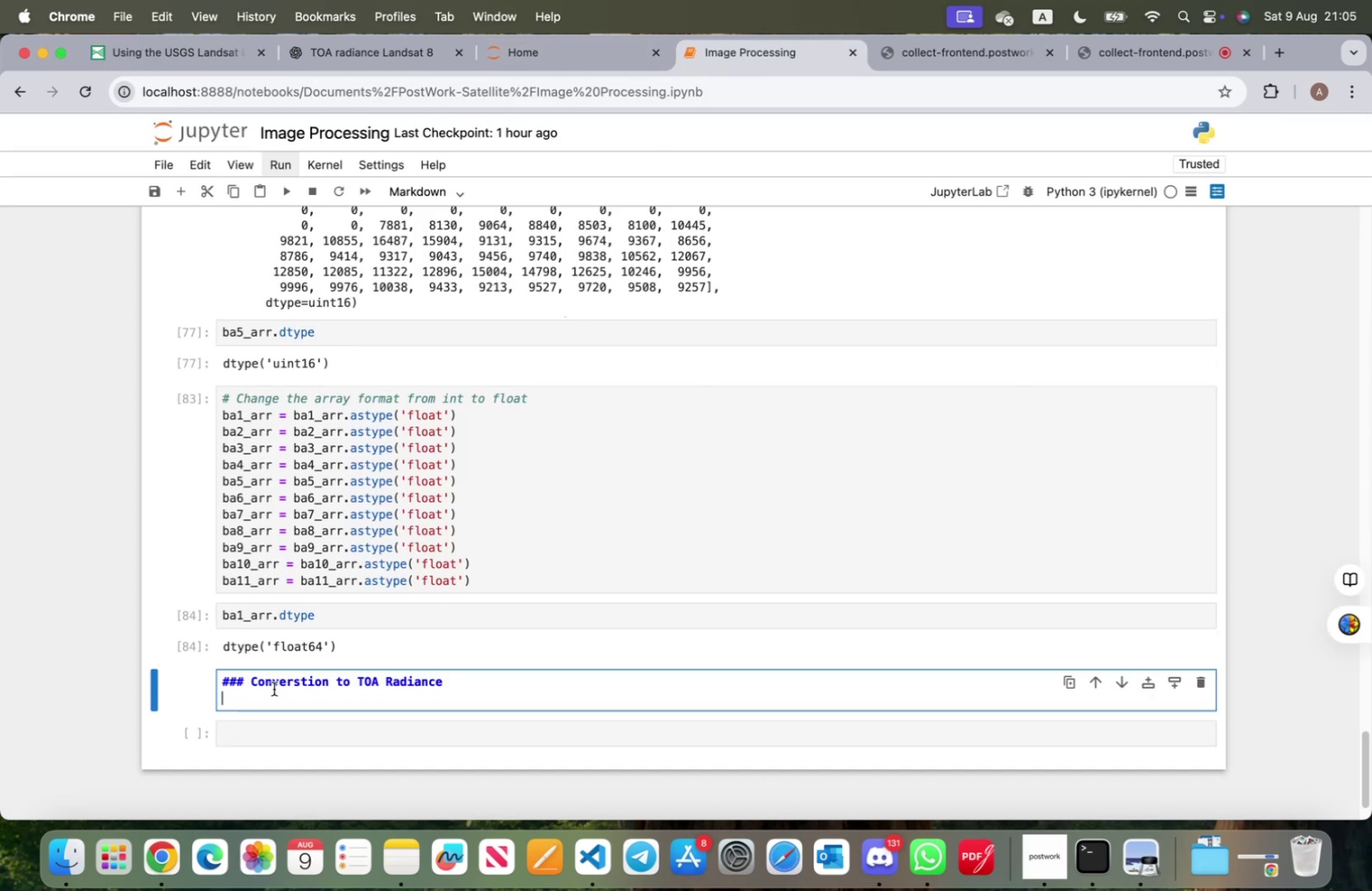 
key(Meta+V)
 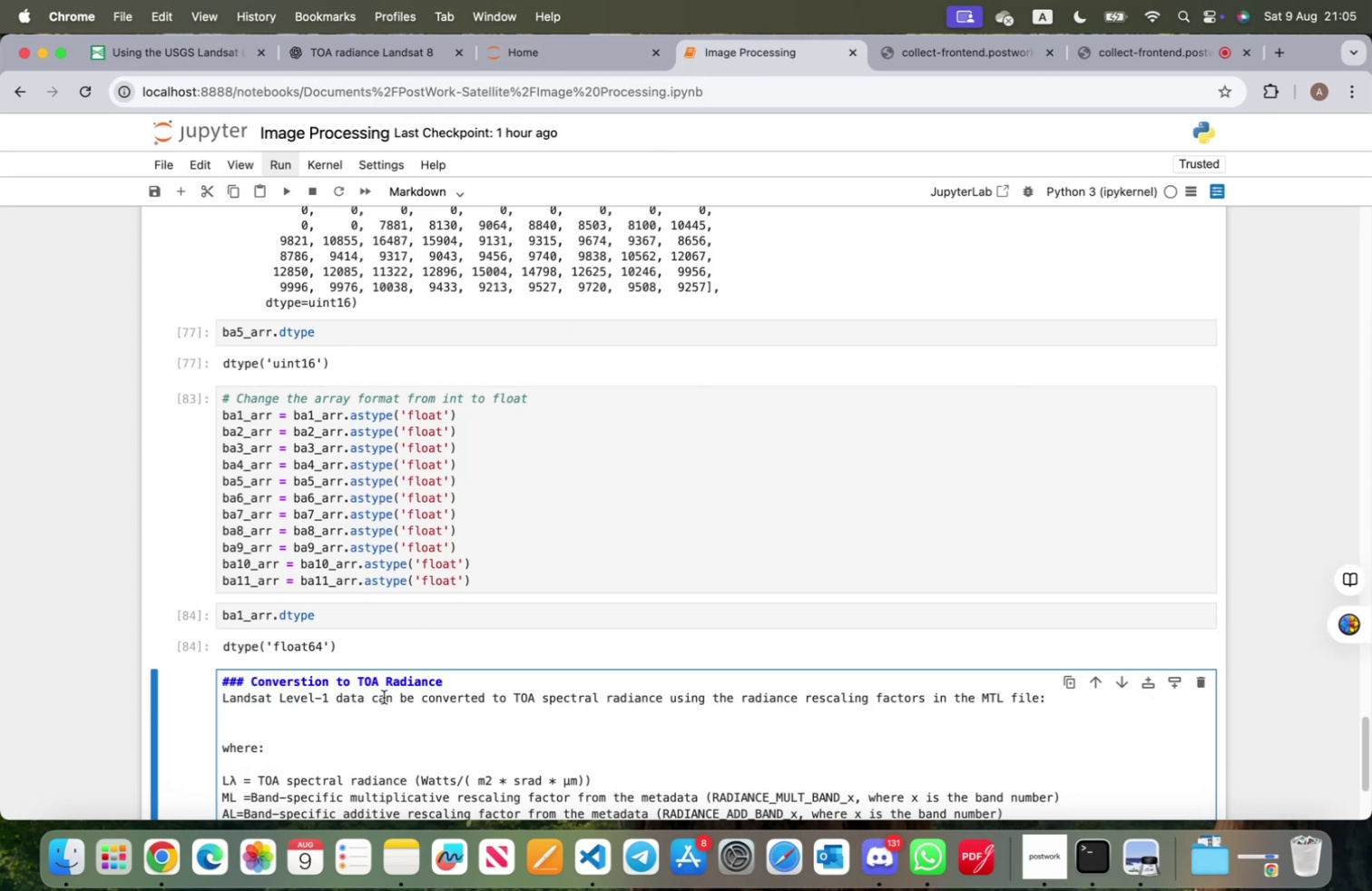 
scroll: coordinate [390, 698], scroll_direction: down, amount: 6.0
 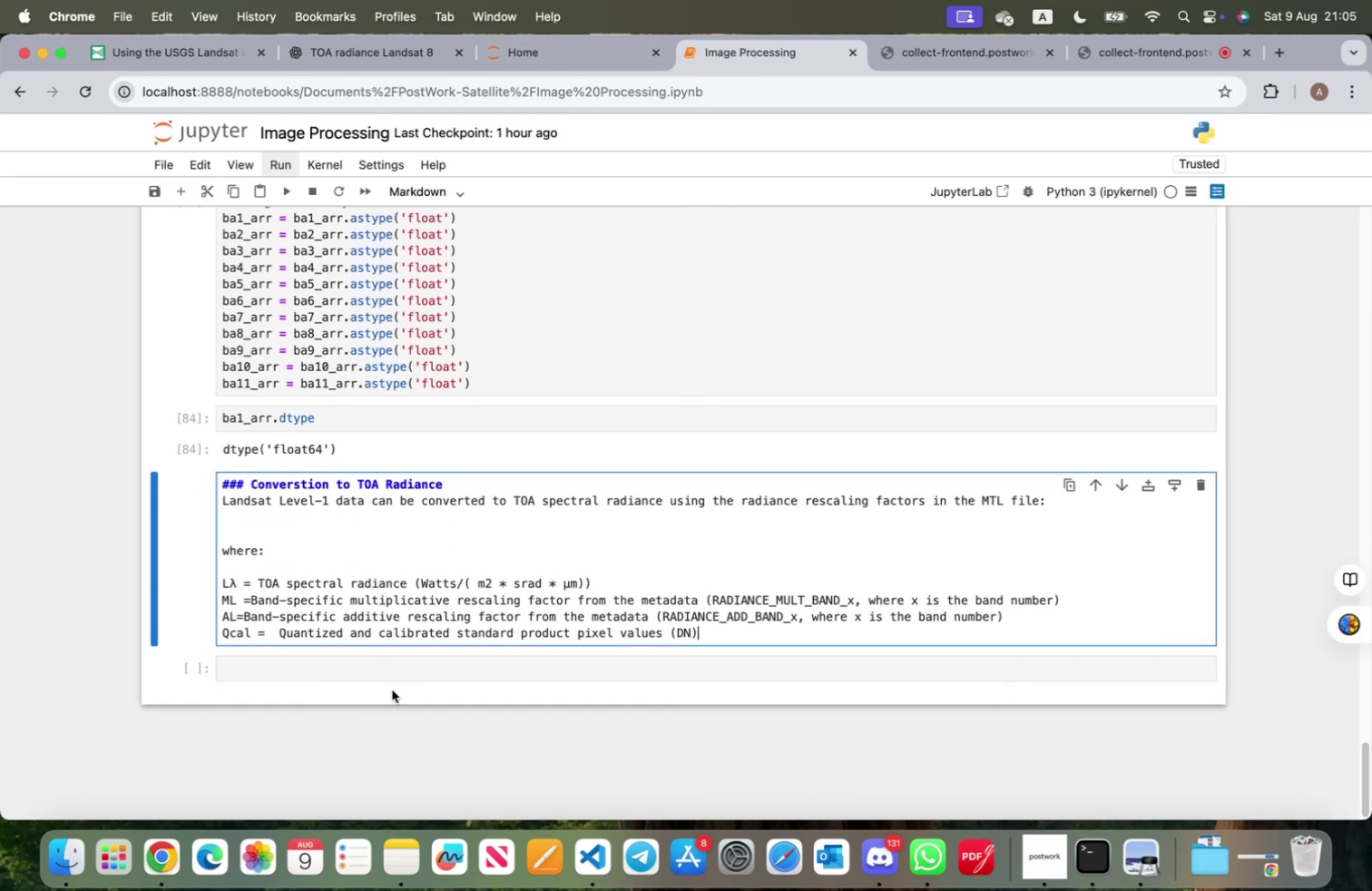 
key(Shift+ShiftRight)
 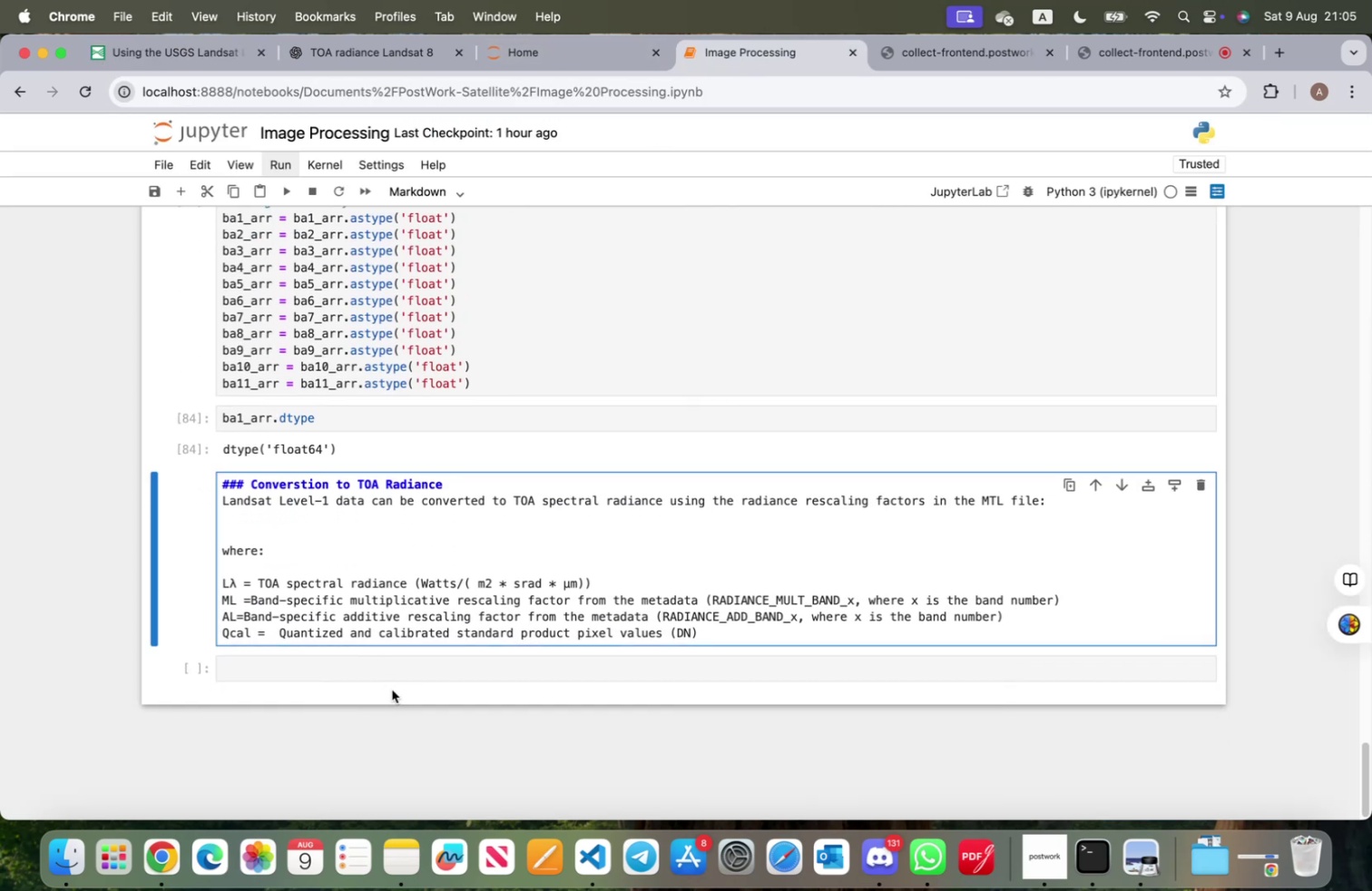 
key(Shift+Enter)
 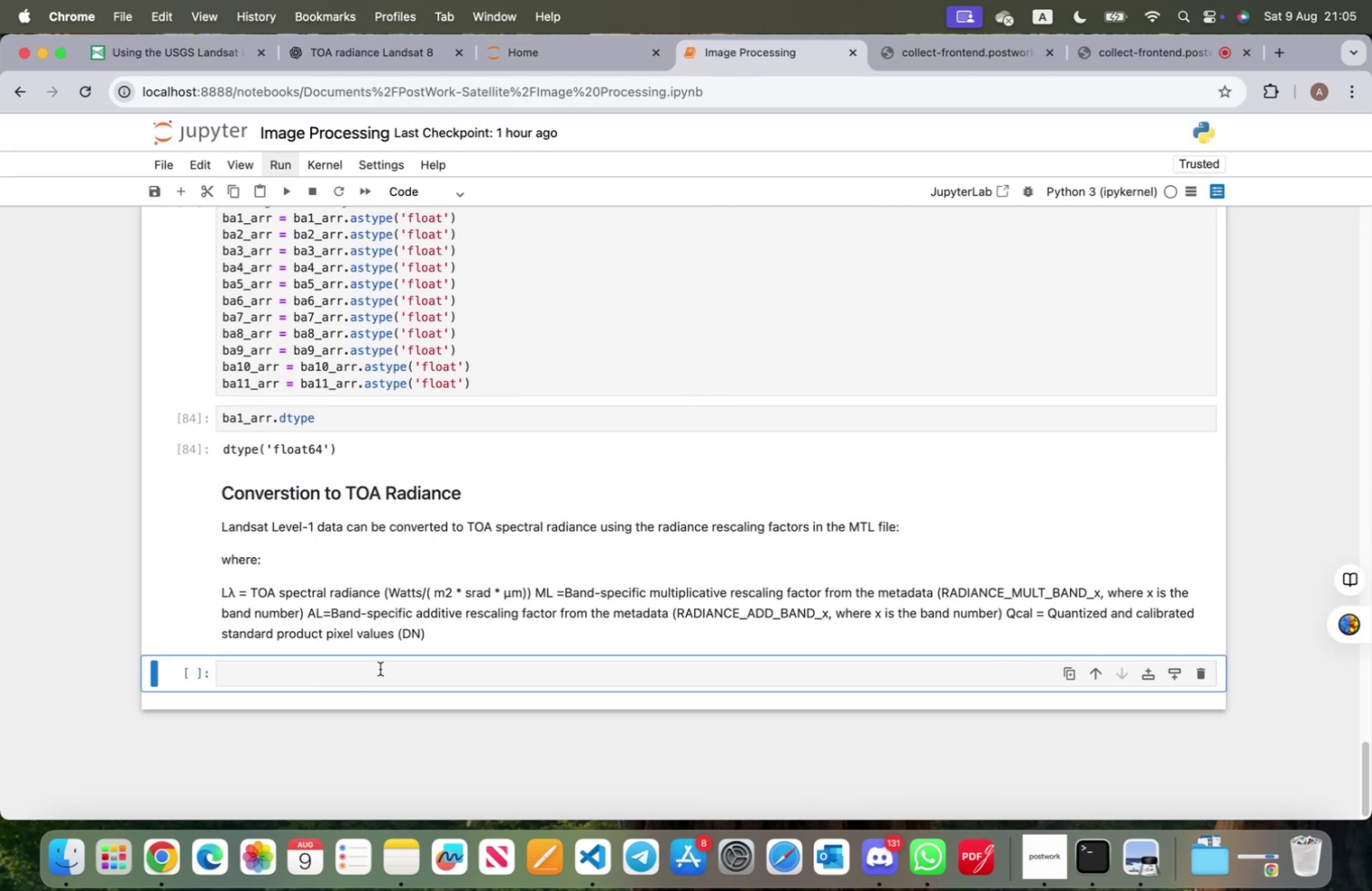 
left_click([376, 663])
 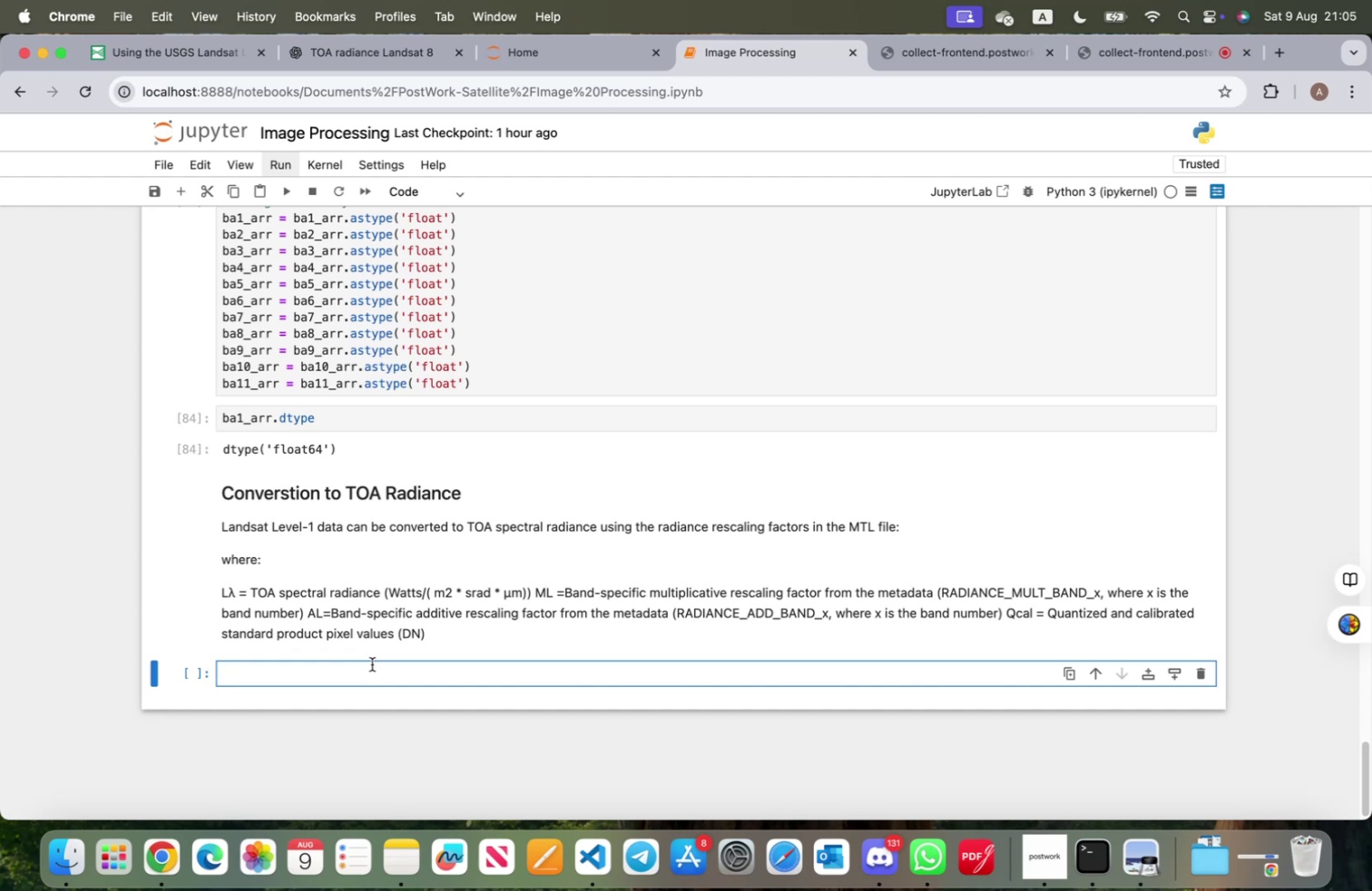 
wait(28.85)
 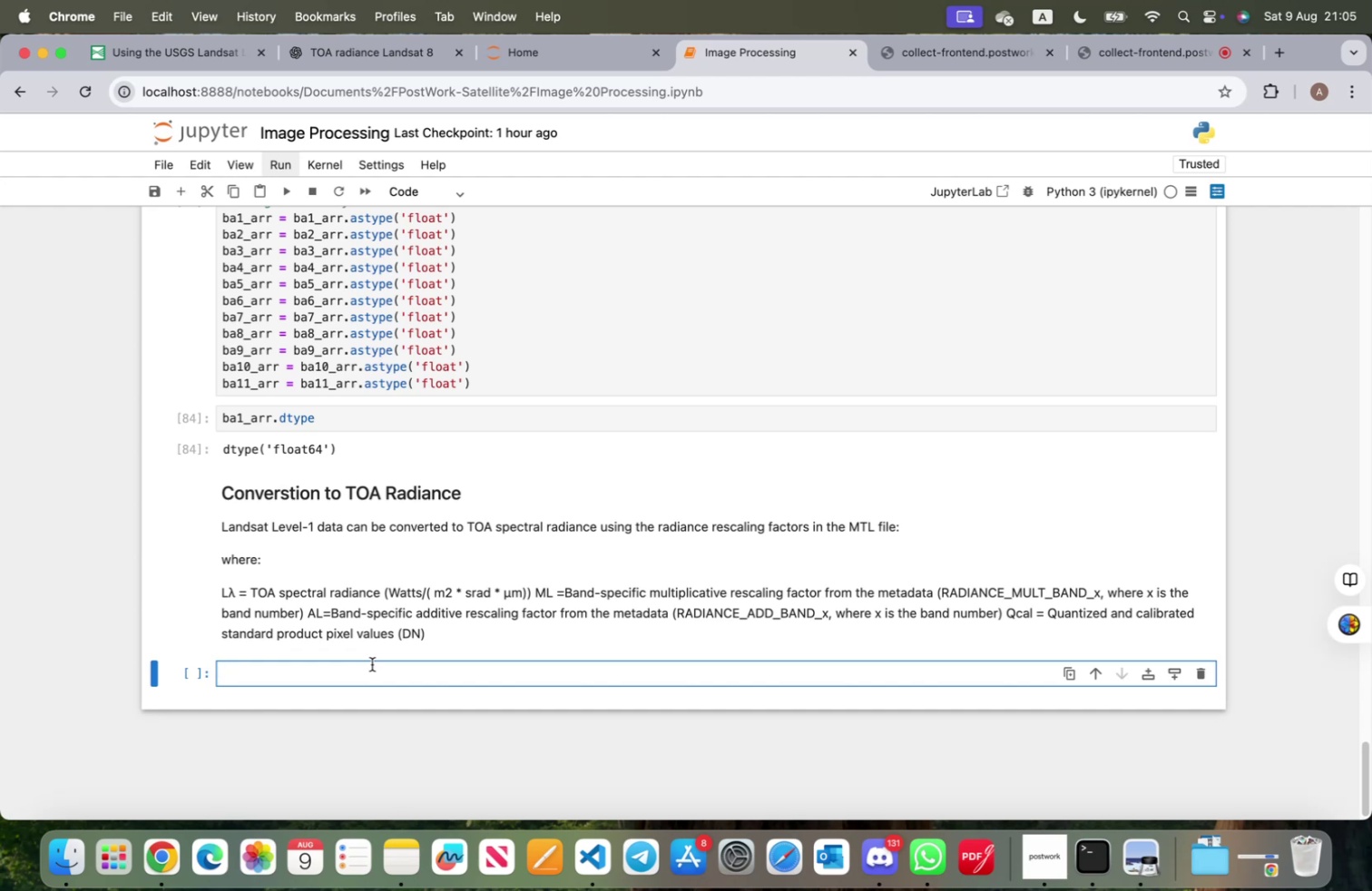 
left_click([174, 54])
 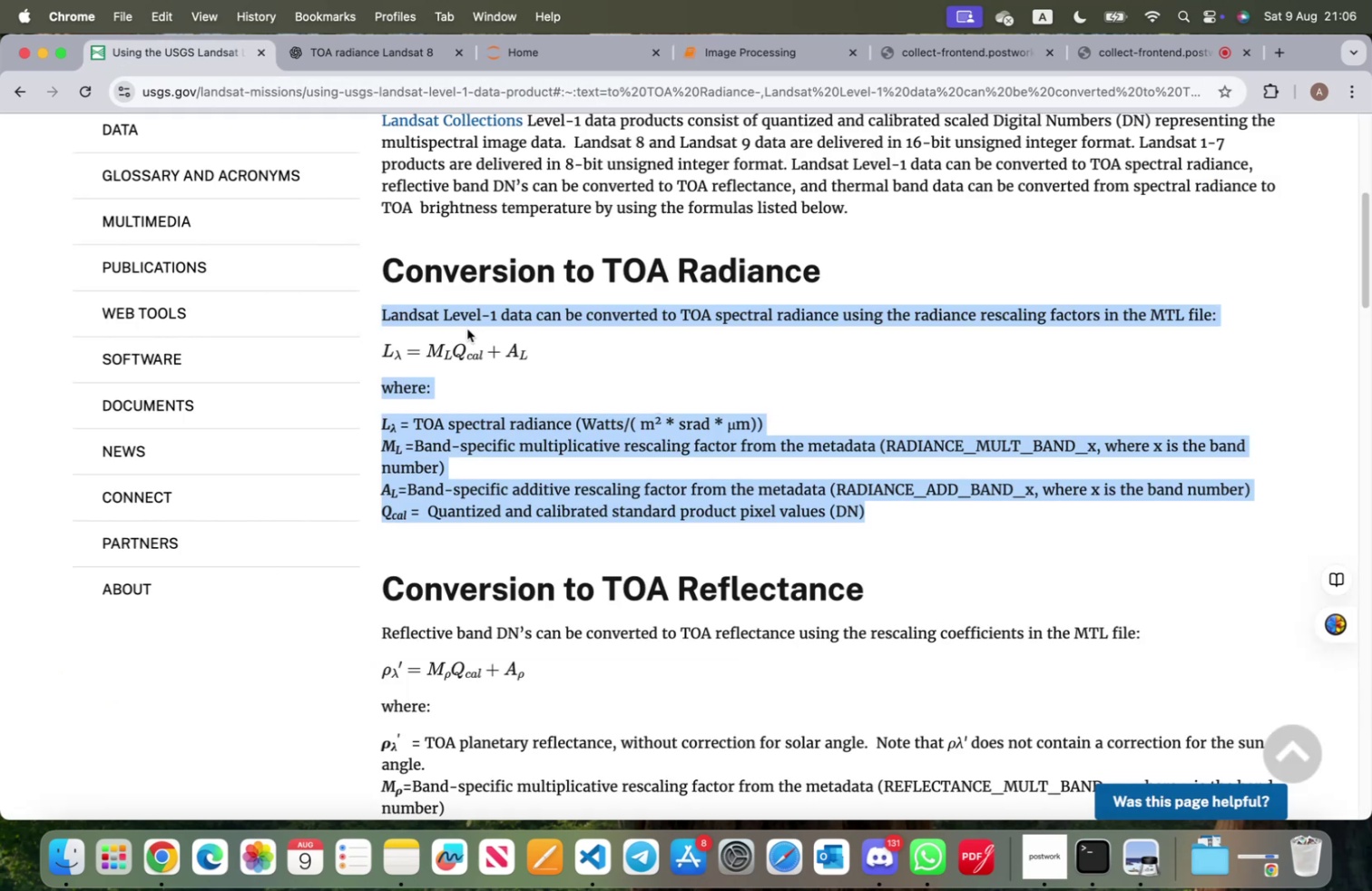 
left_click([399, 350])
 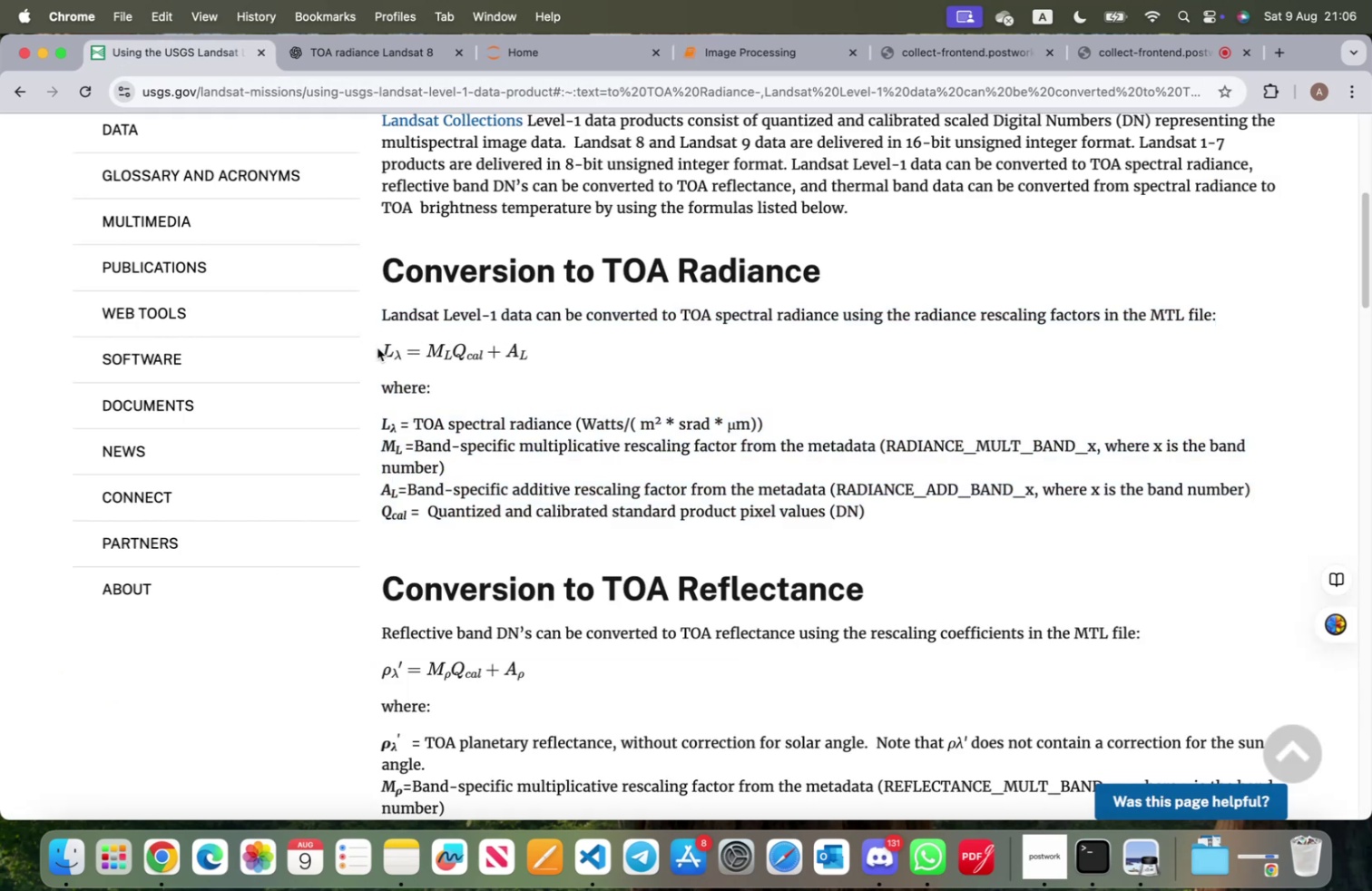 
left_click_drag(start_coordinate=[379, 347], to_coordinate=[505, 346])
 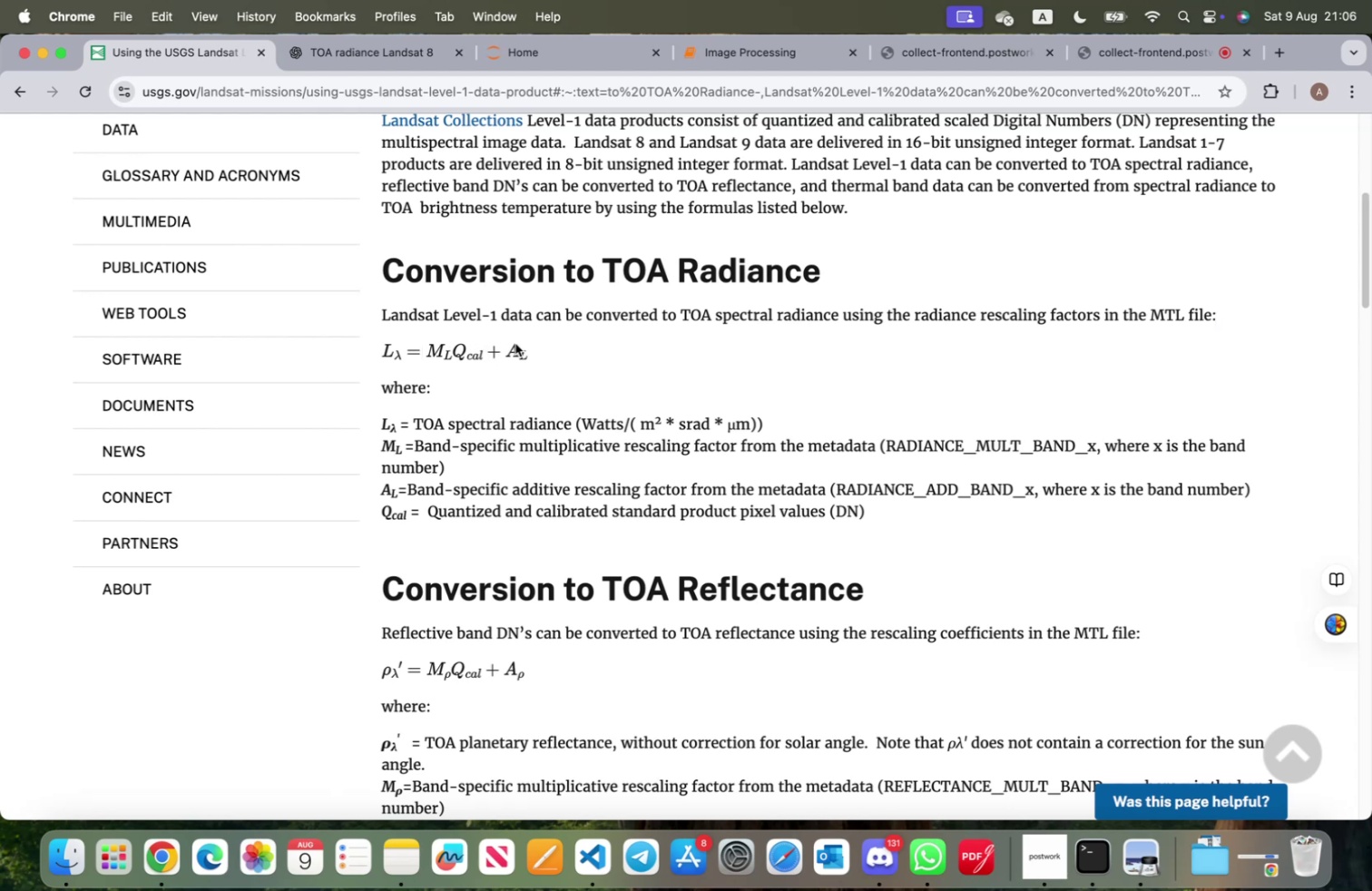 
left_click([531, 345])
 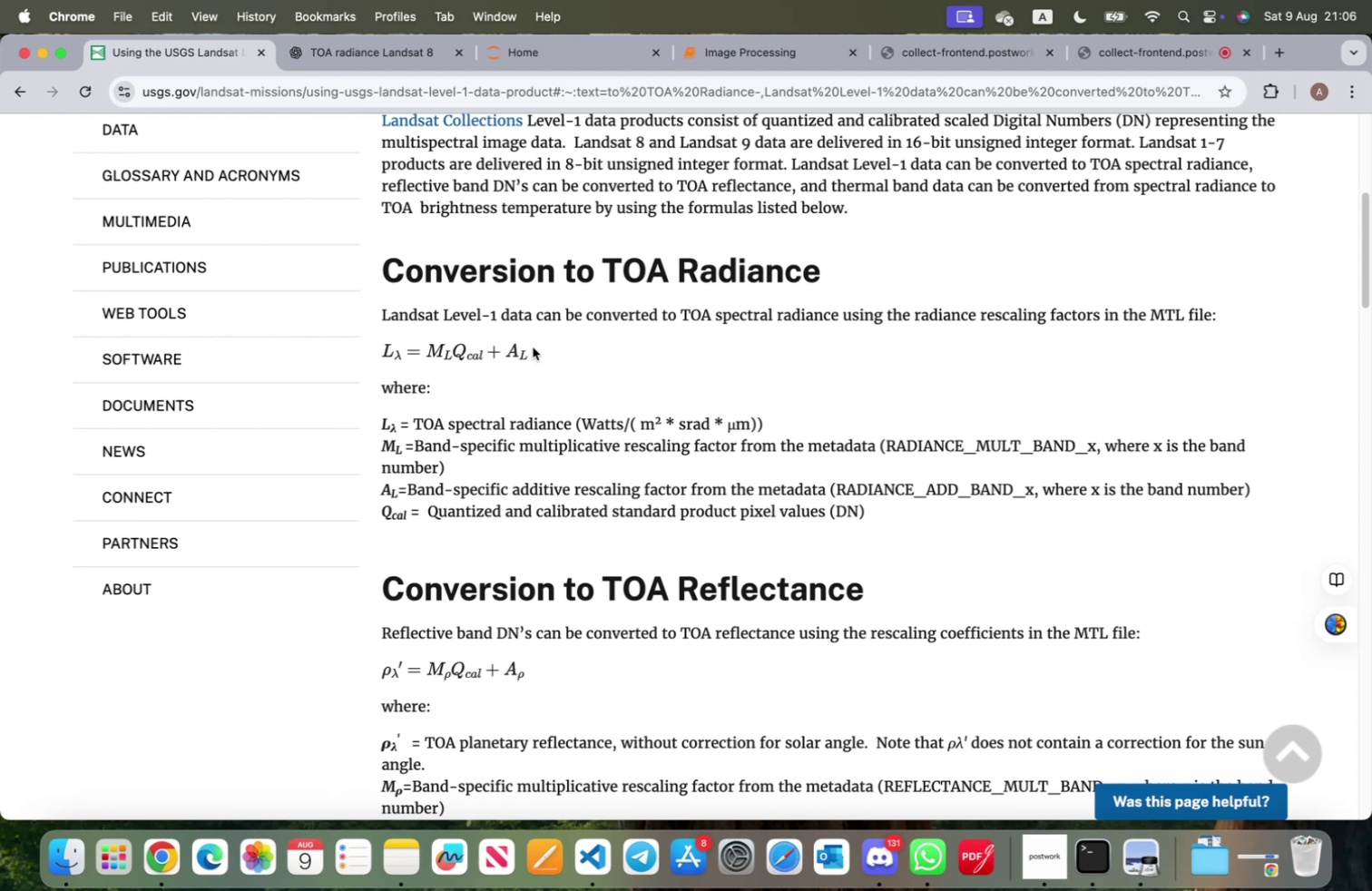 
left_click_drag(start_coordinate=[532, 348], to_coordinate=[373, 343])
 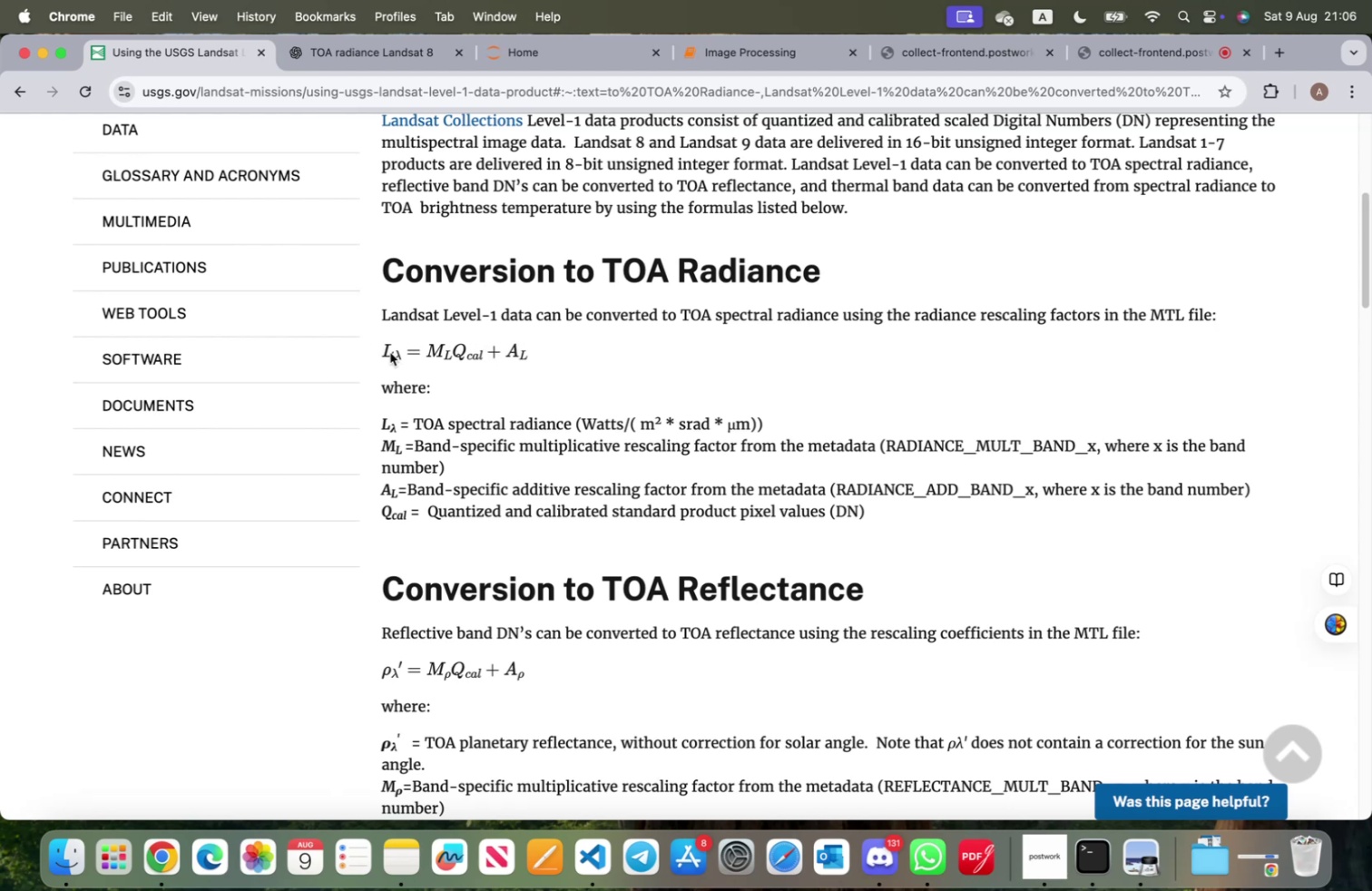 
left_click([392, 353])
 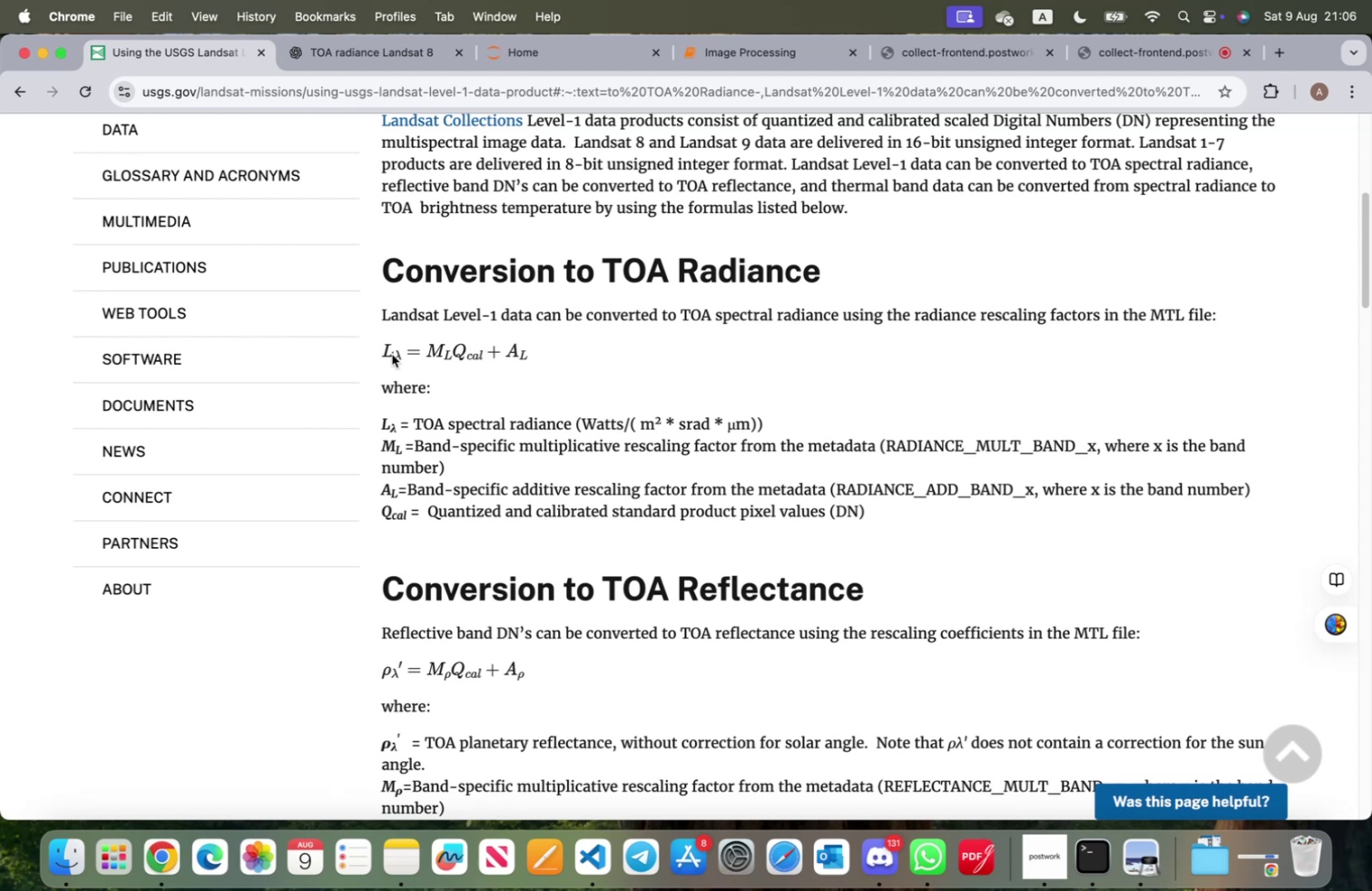 
left_click_drag(start_coordinate=[388, 353], to_coordinate=[394, 353])
 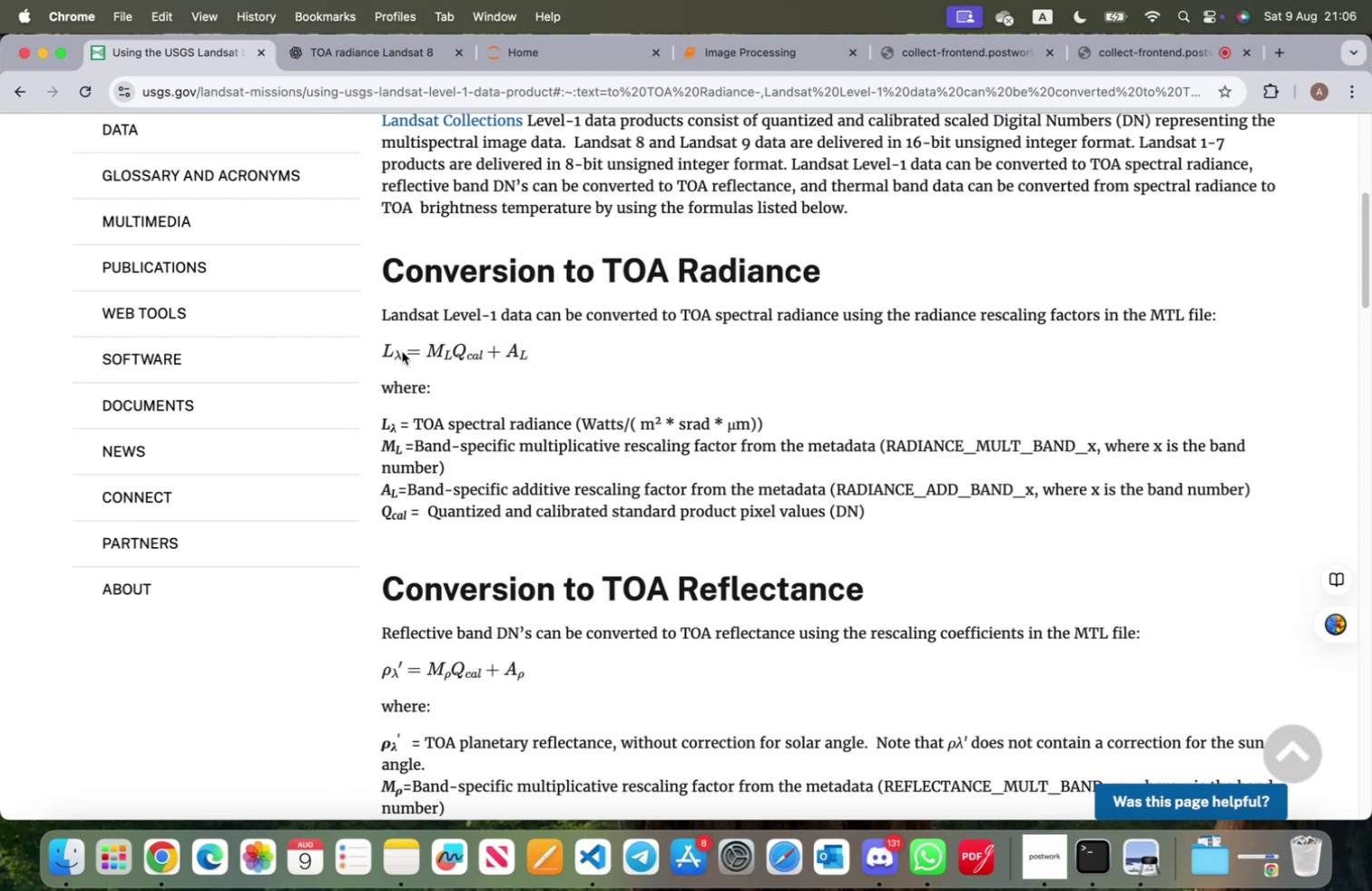 
triple_click([385, 351])
 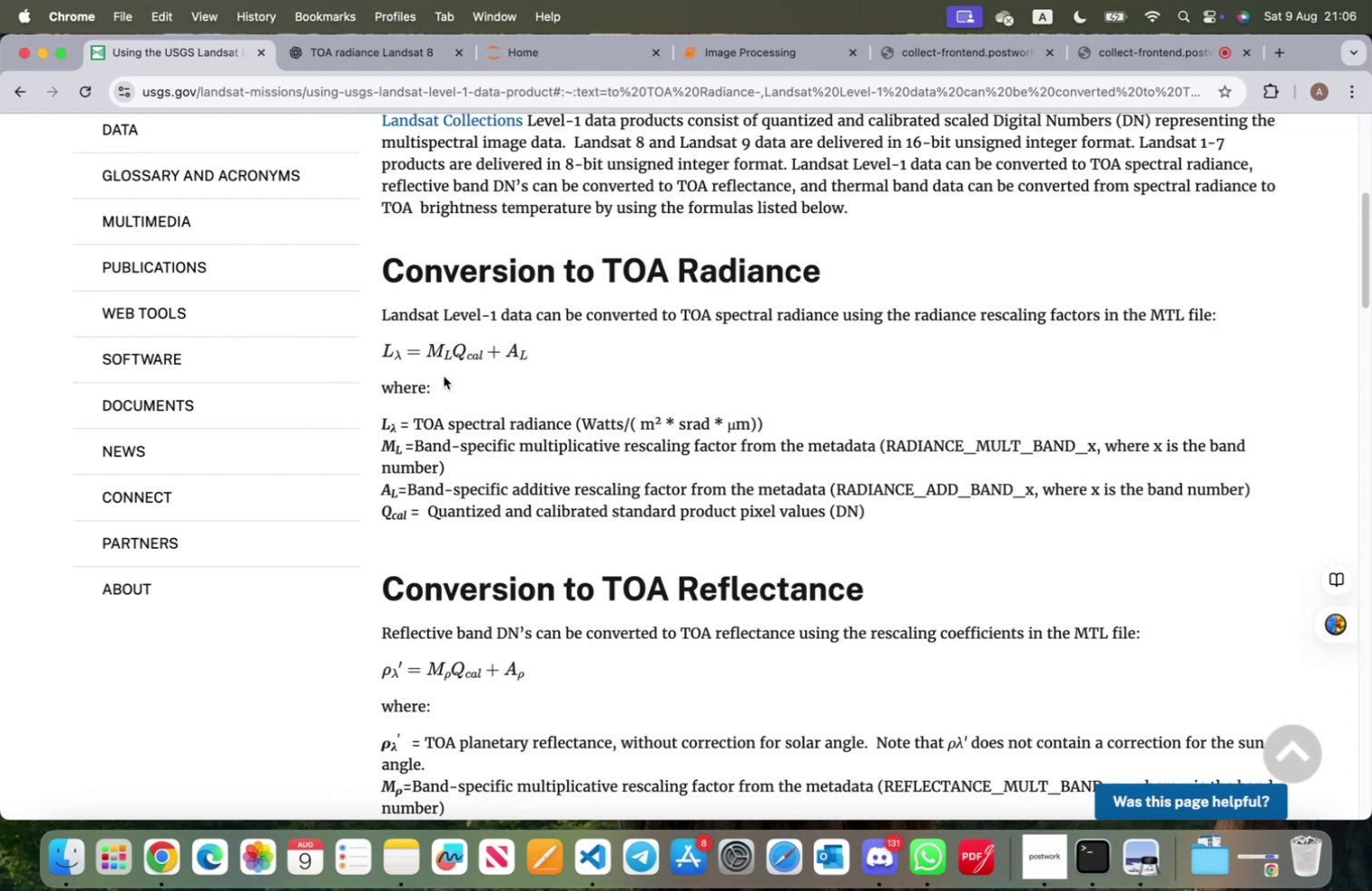 
wait(10.08)
 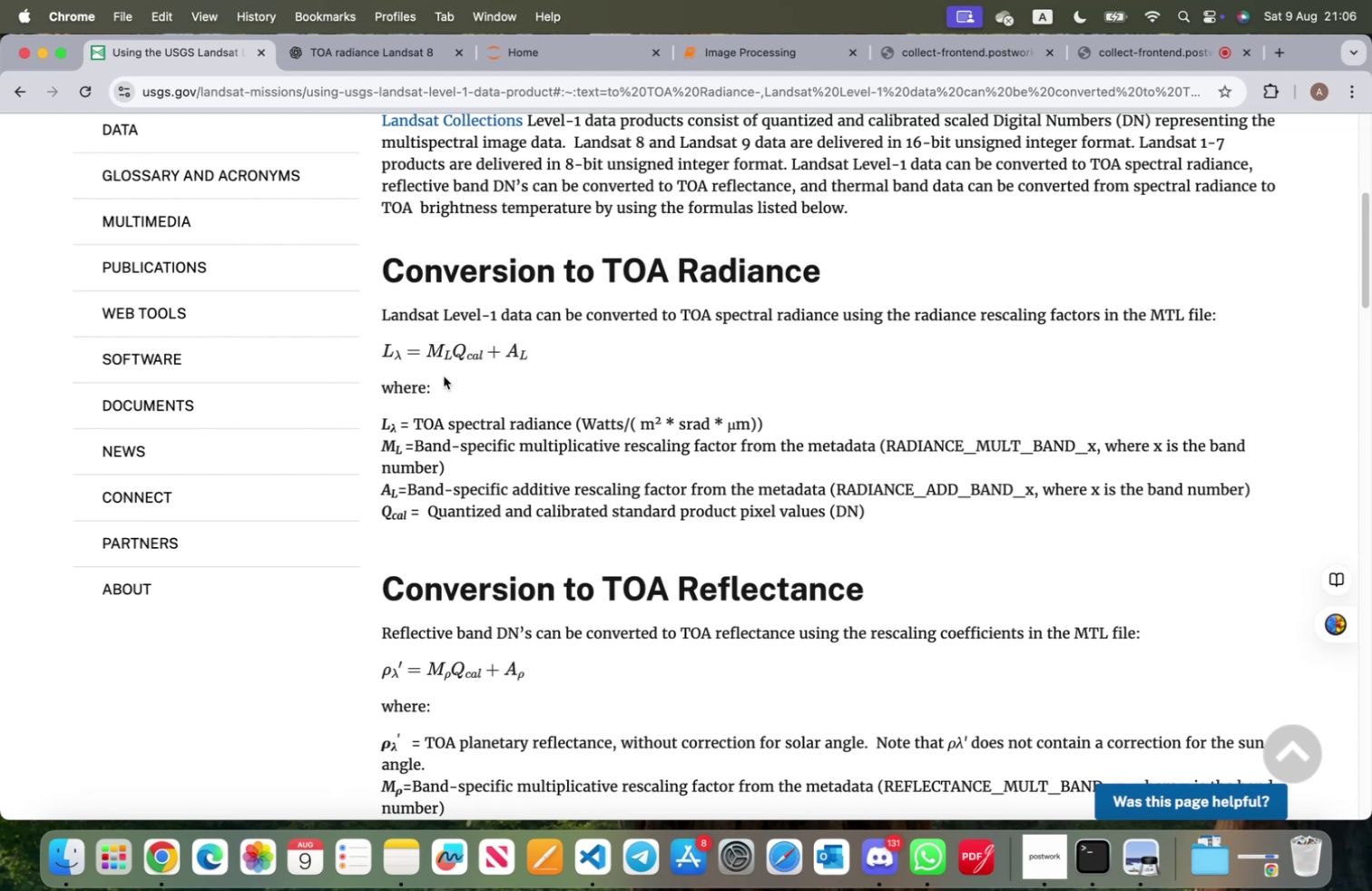 
left_click([721, 52])
 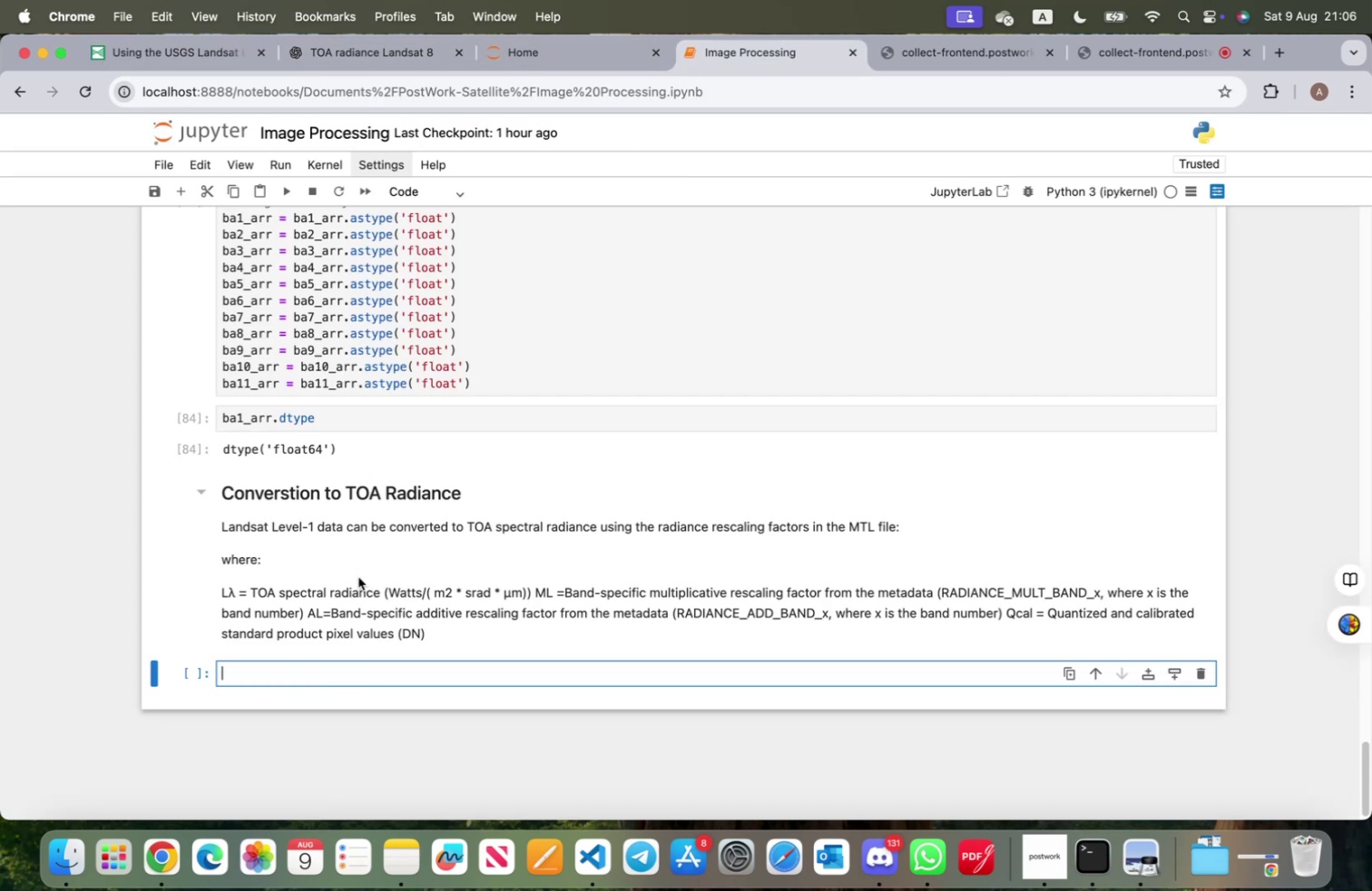 
double_click([358, 579])
 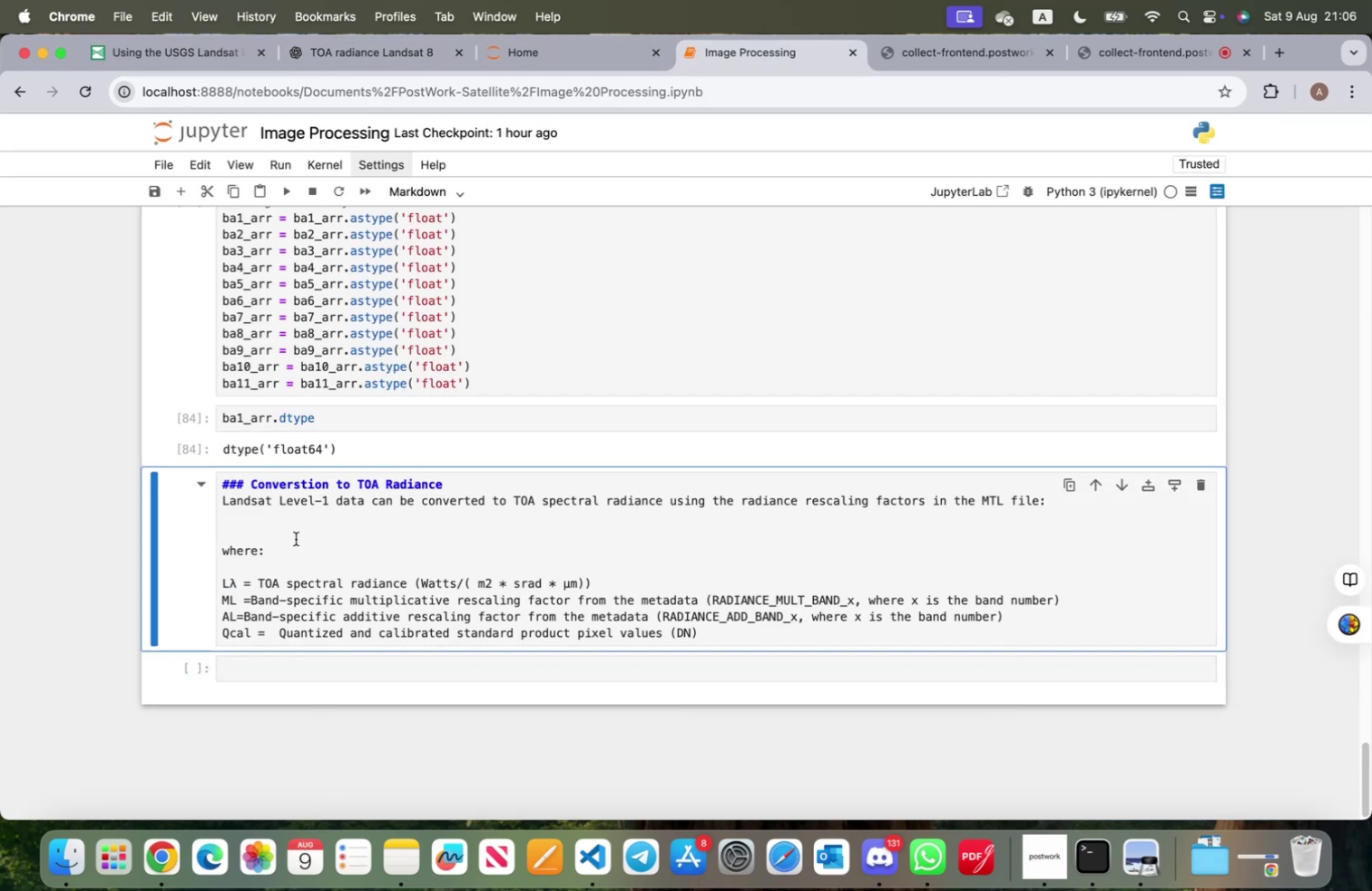 
left_click([259, 526])
 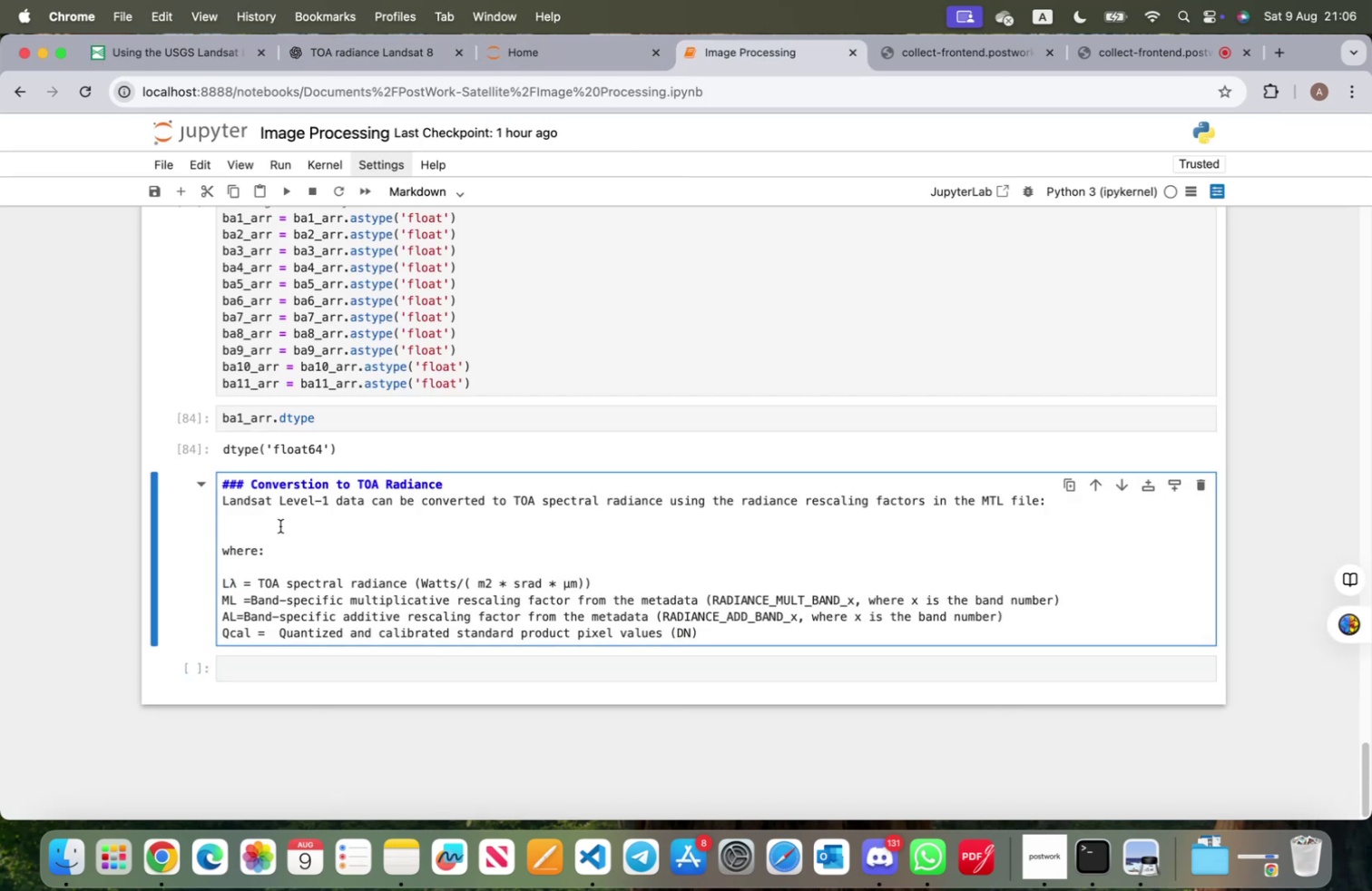 
key(Backspace)
type(TOS)
key(Backspace)
type(a)
key(Backspace)
type(A= ML*Ql + )
 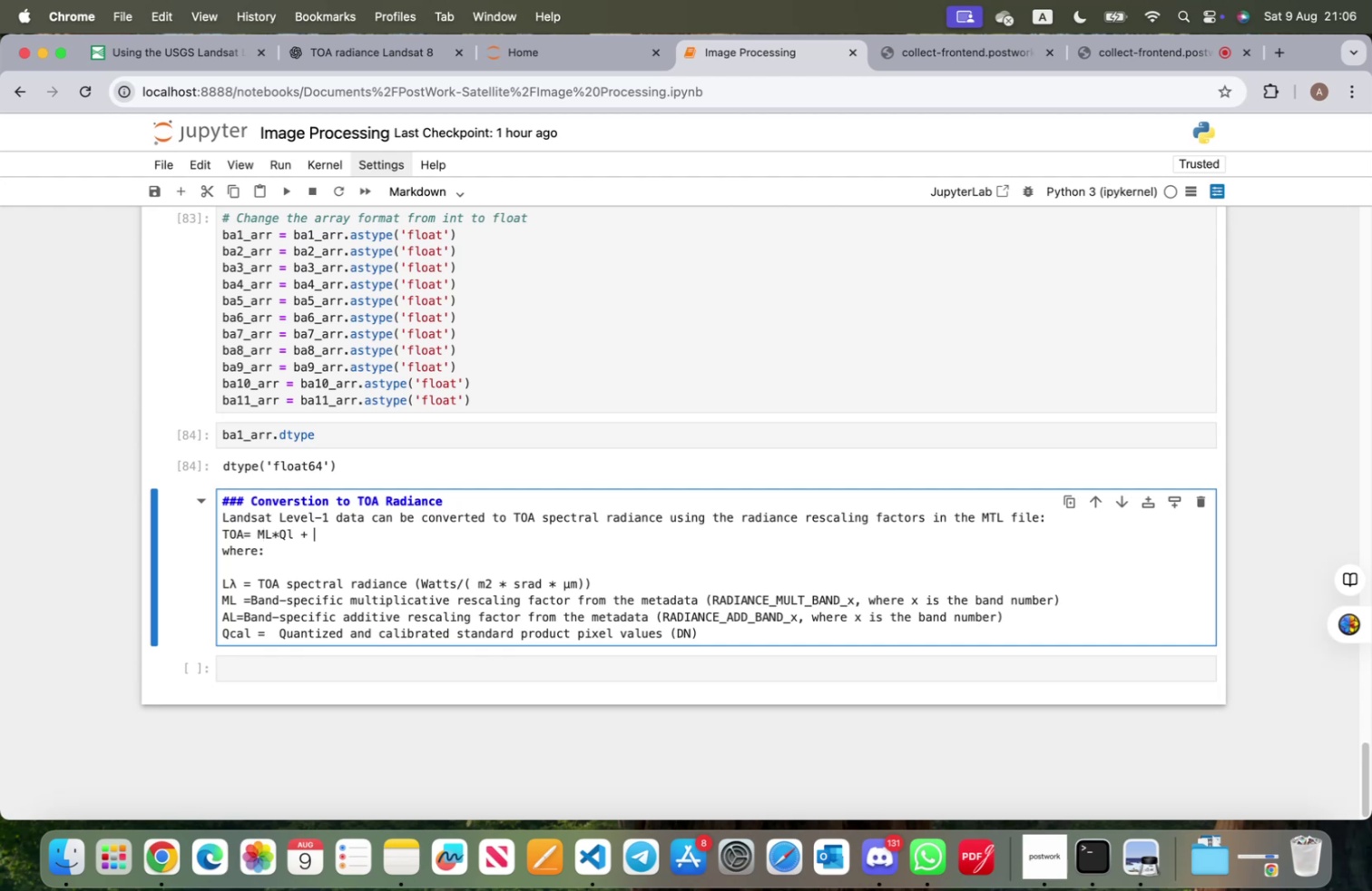 
left_click([190, 53])
 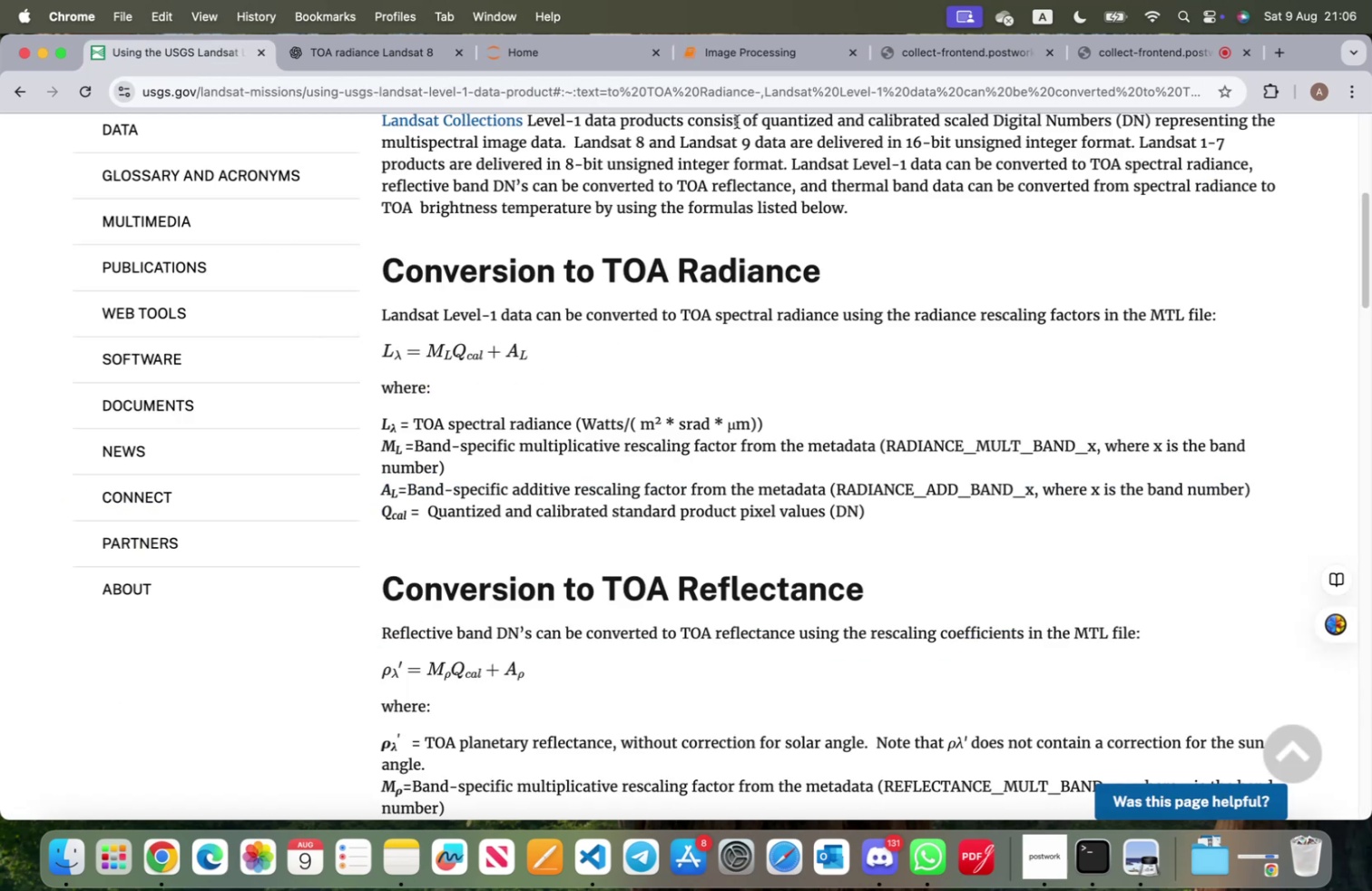 
left_click([730, 63])
 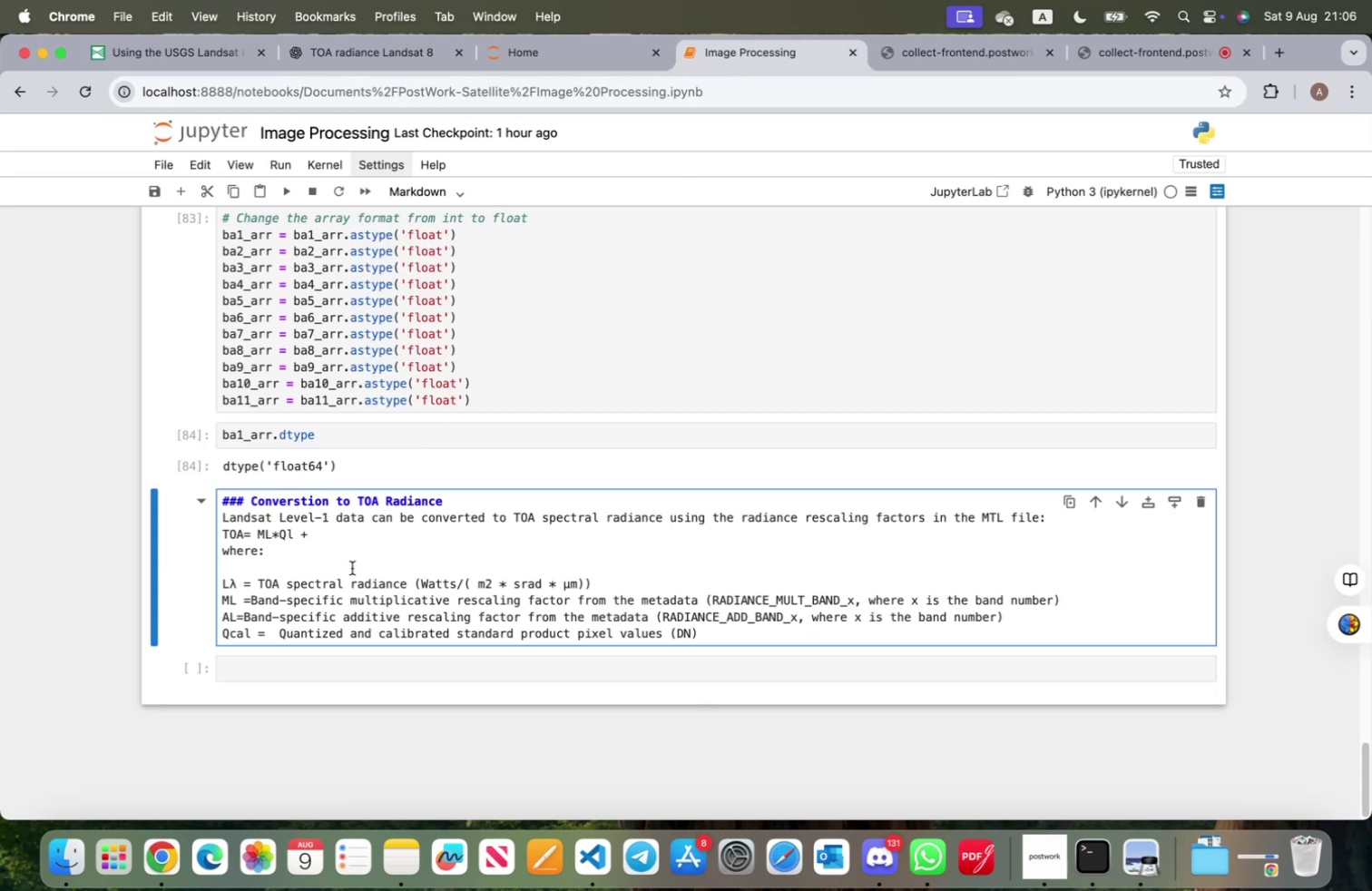 
type(Al)
 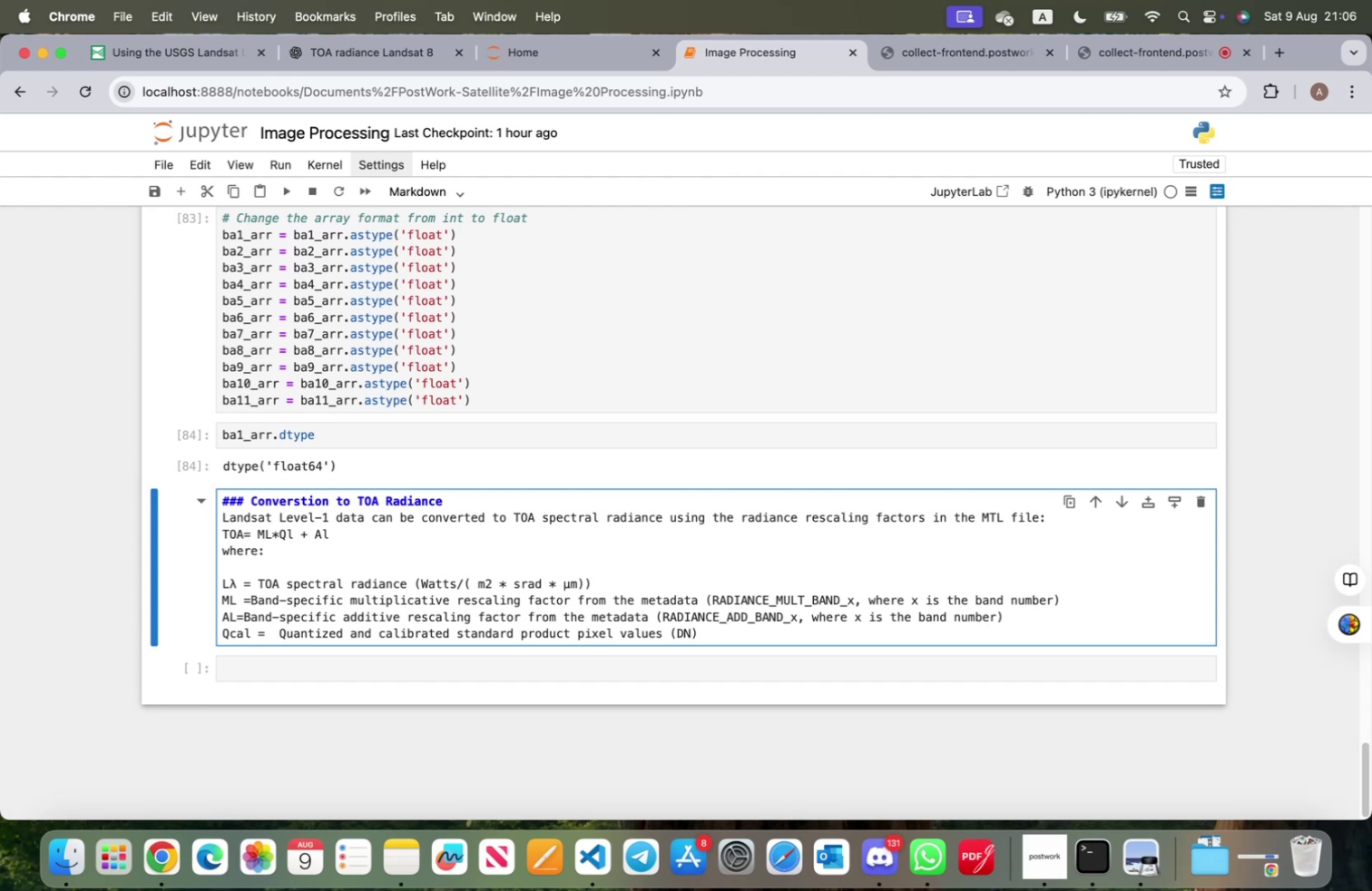 
wait(9.37)
 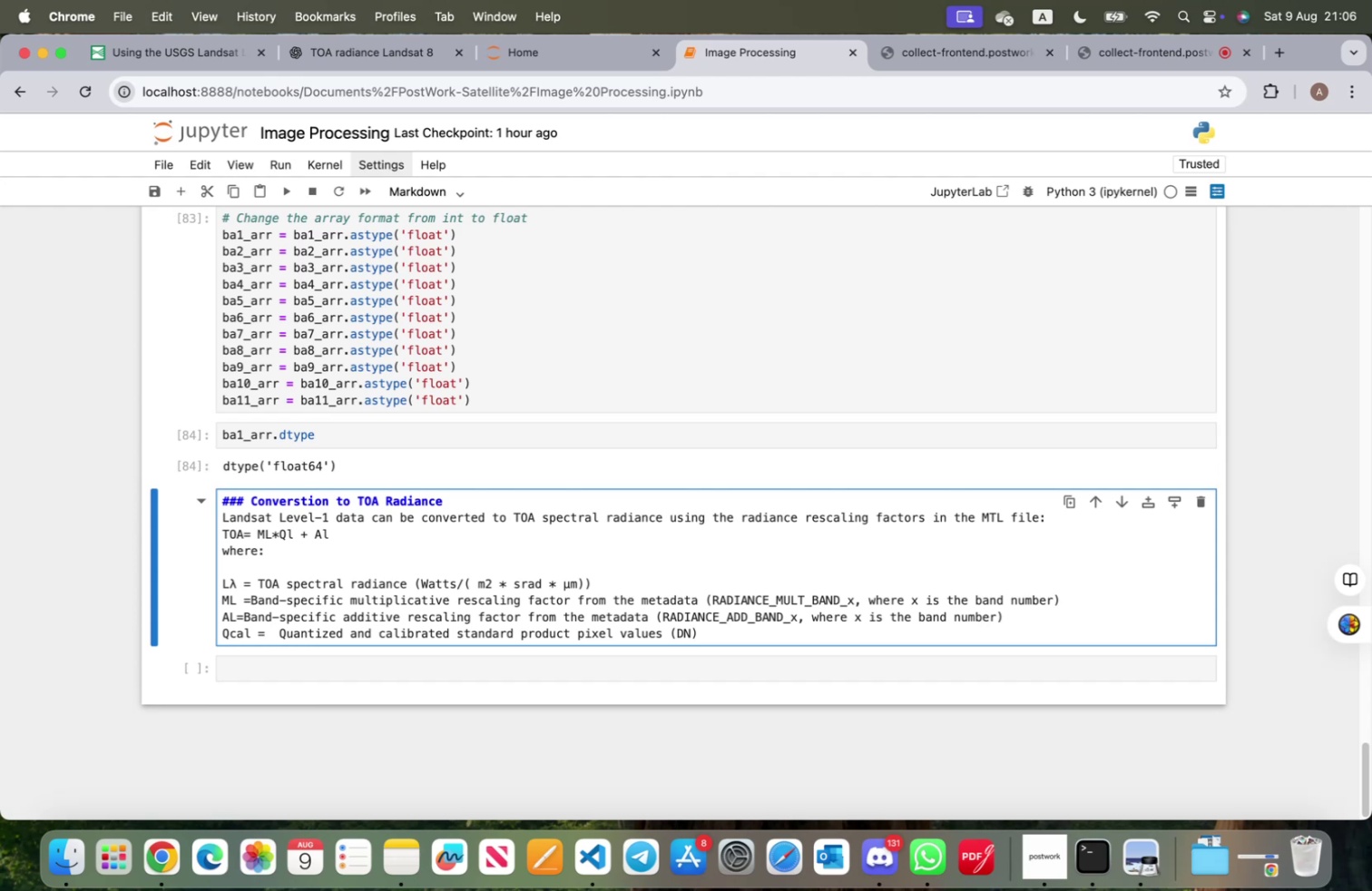 
left_click([315, 661])
 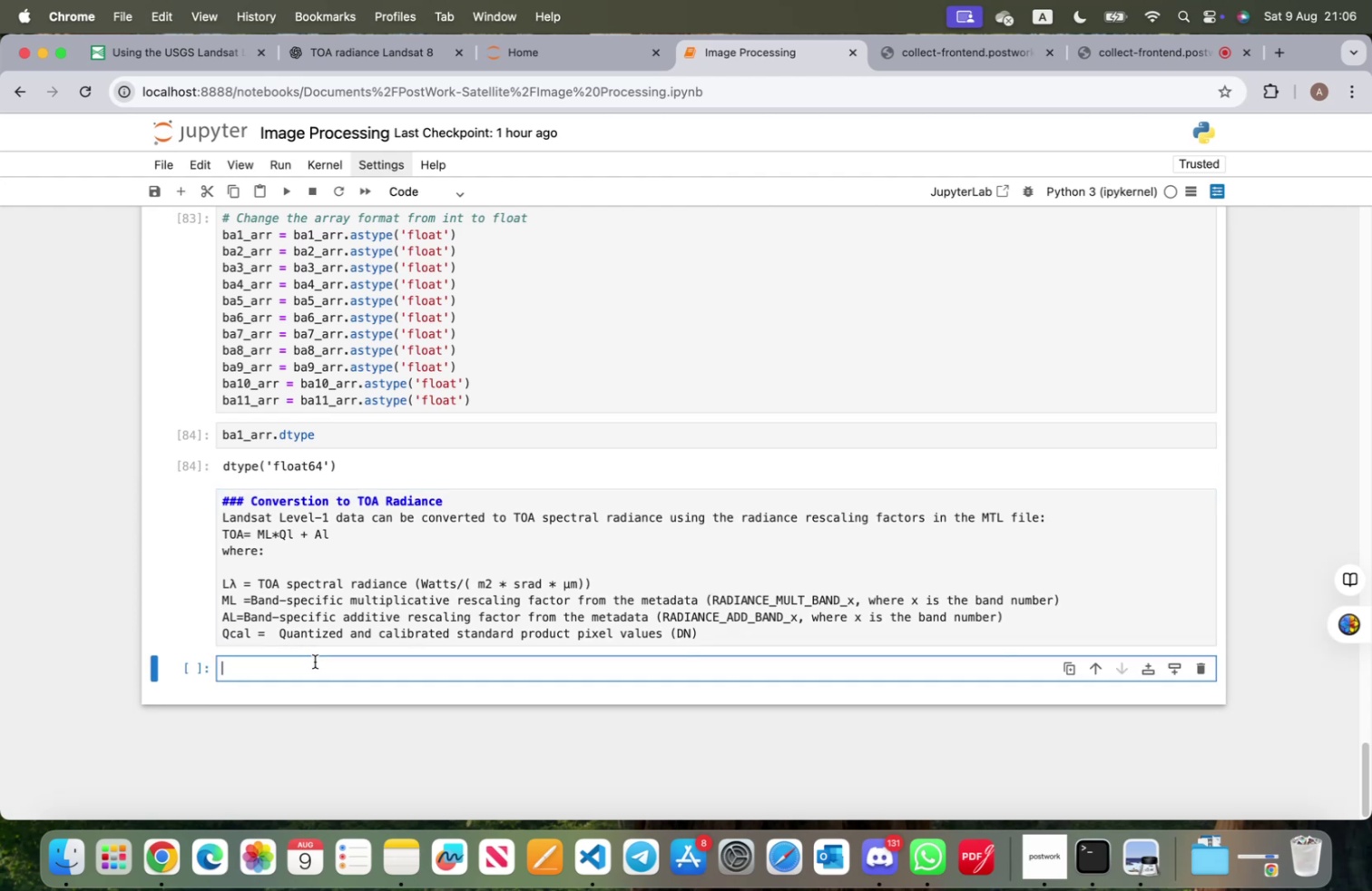 
key(Shift+O)
 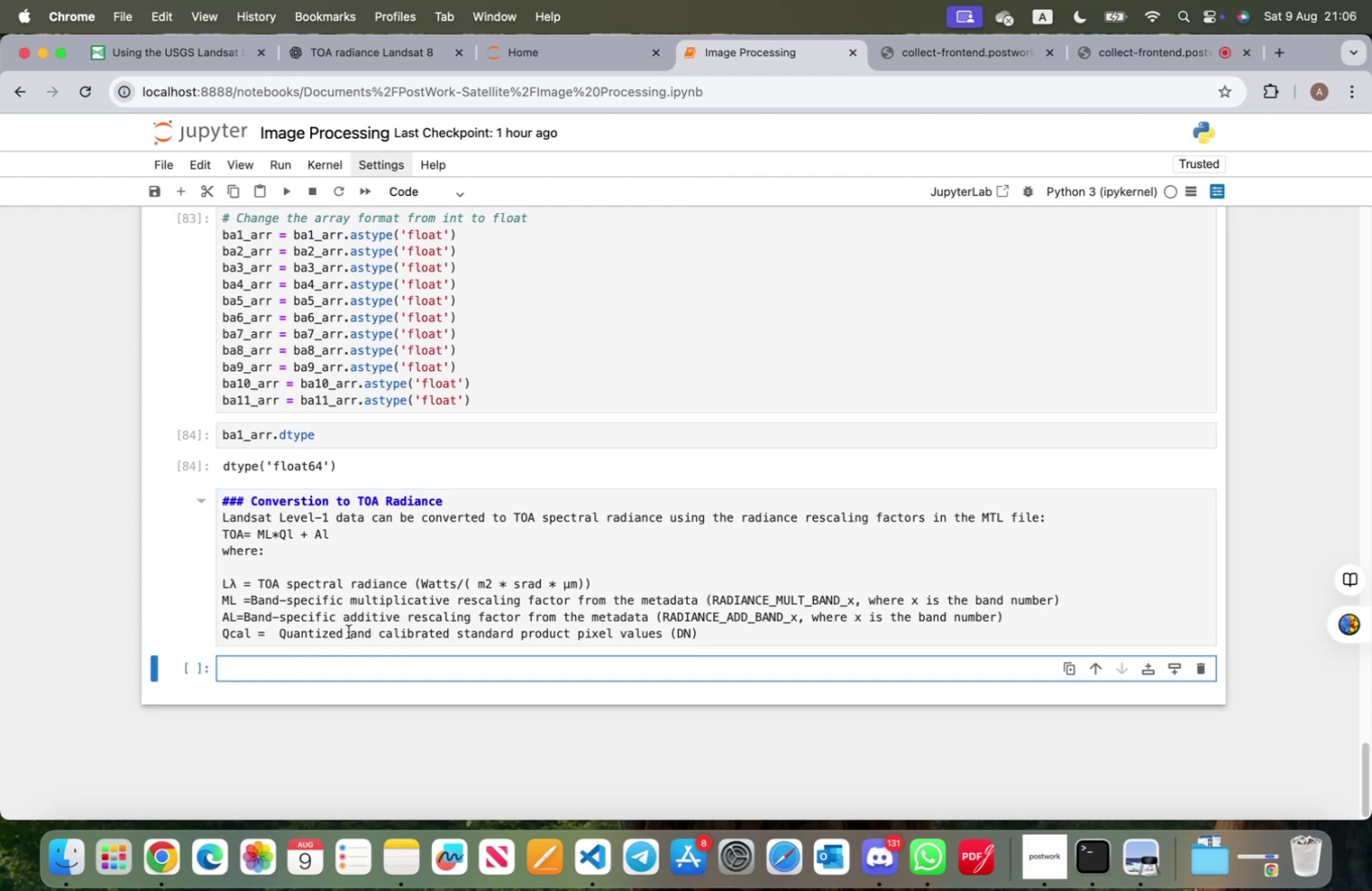 
left_click([348, 631])
 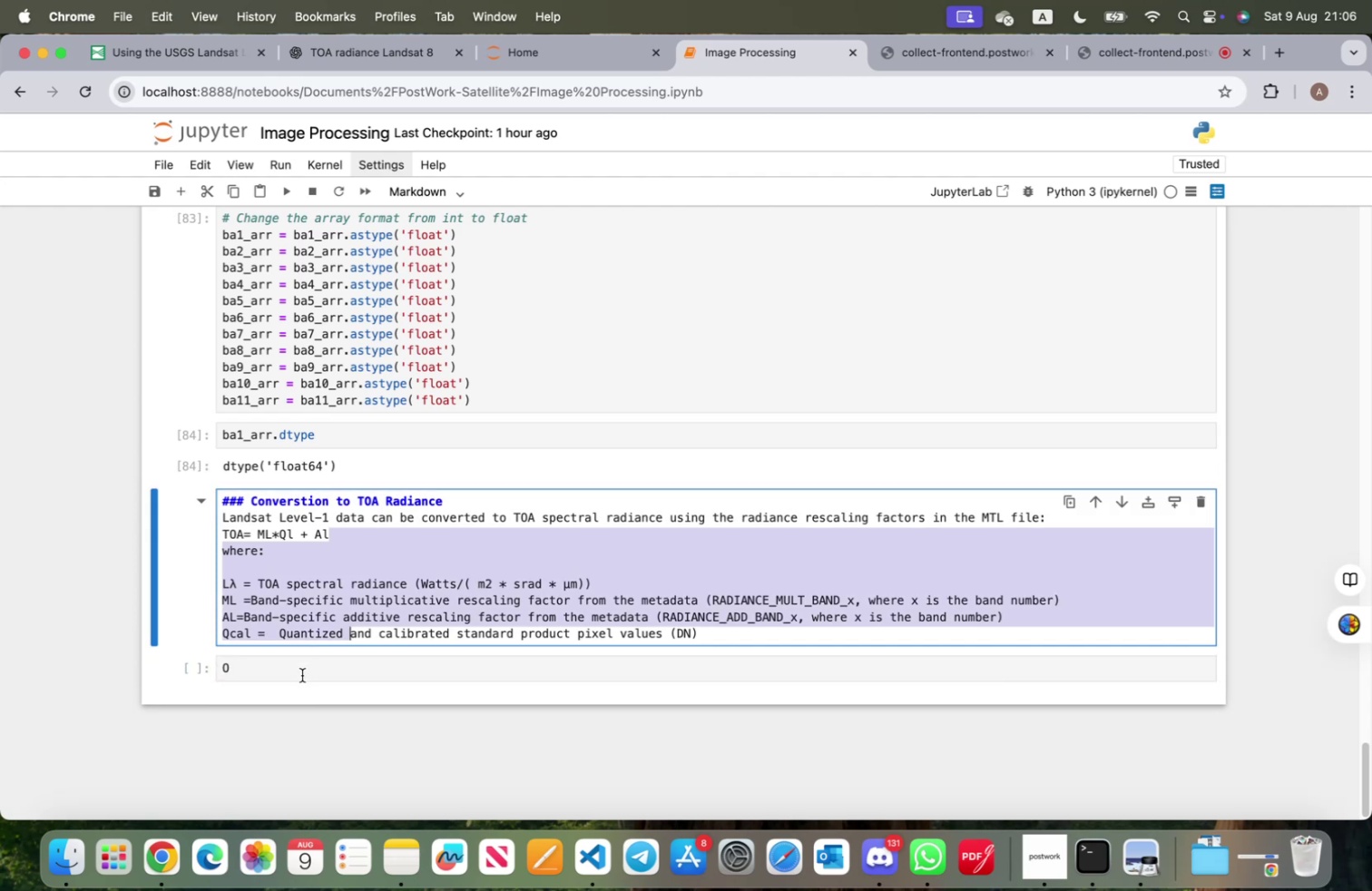 
left_click([302, 674])
 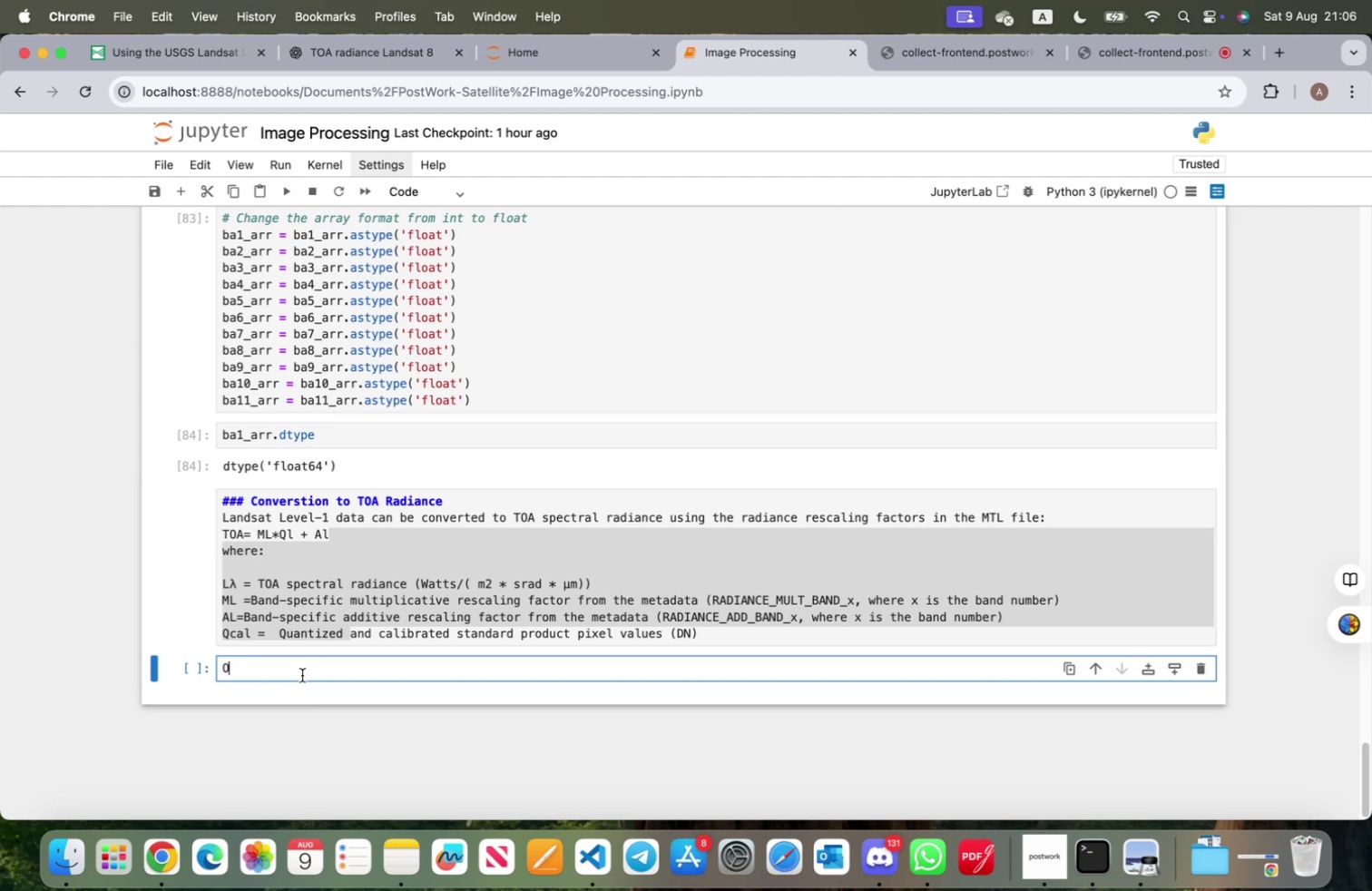 
key(Backspace)
type(TP)
key(Backspace)
type(OA = )
 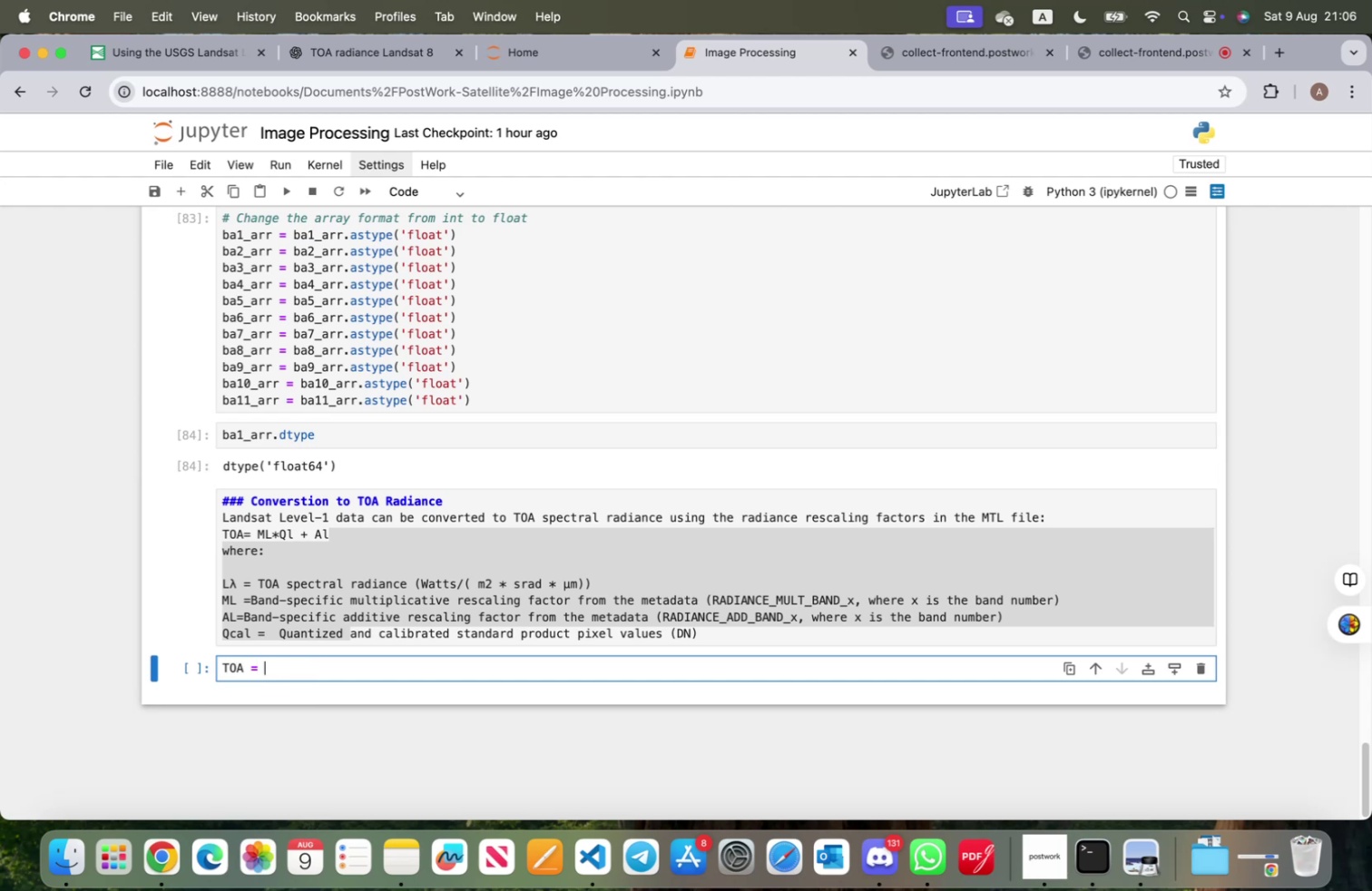 
left_click([423, 657])
 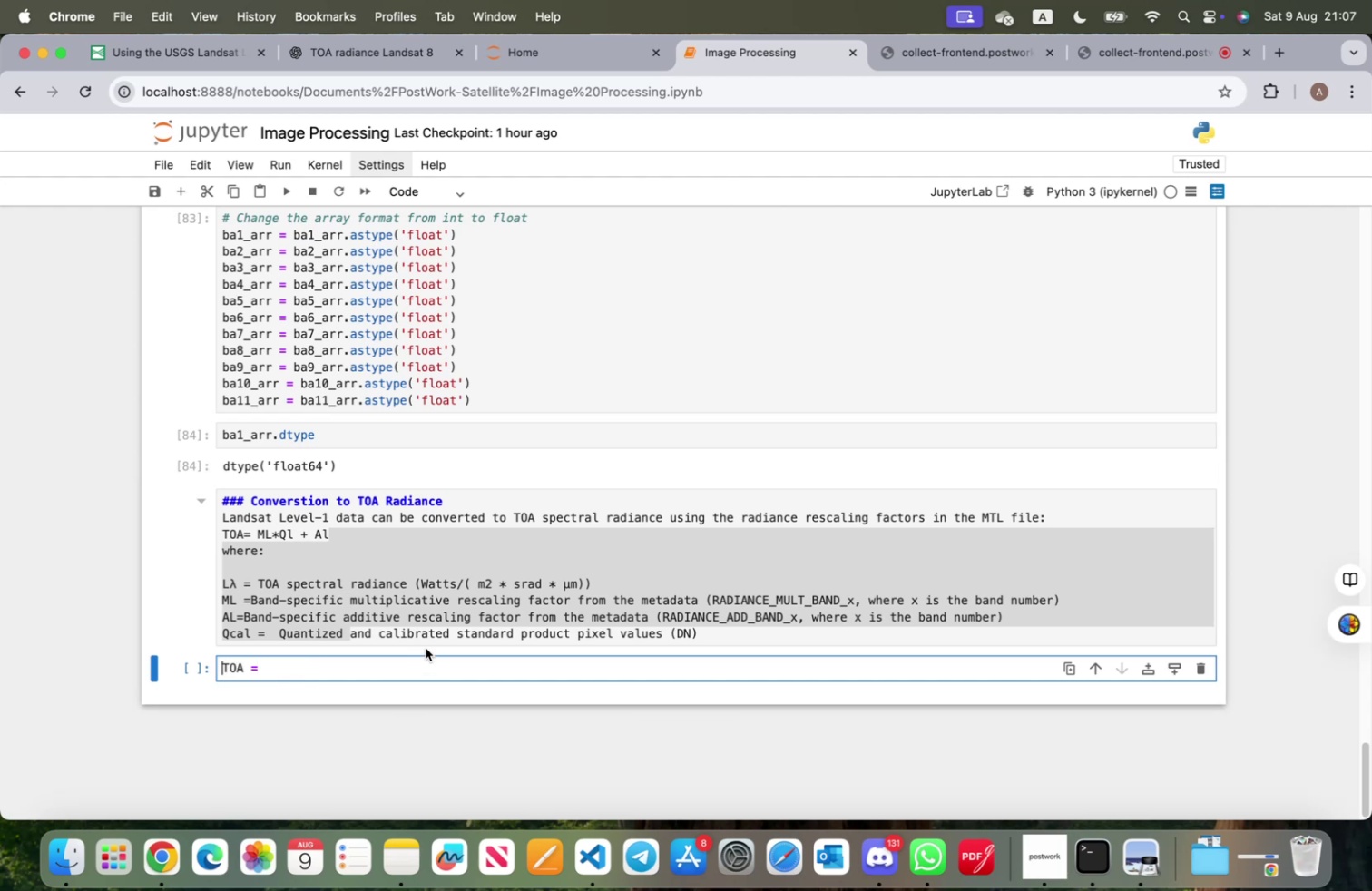 
left_click([426, 645])
 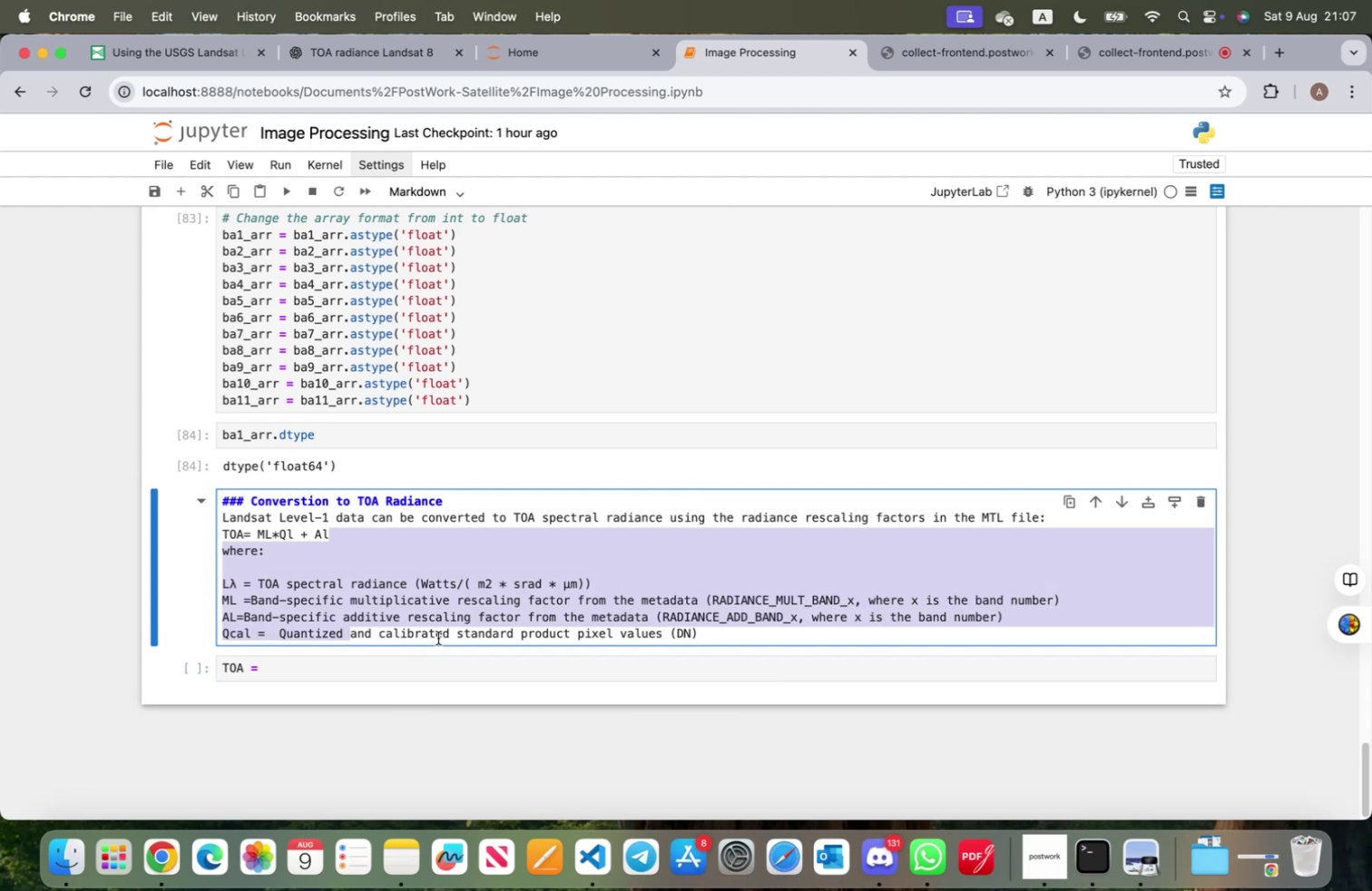 
left_click([488, 636])
 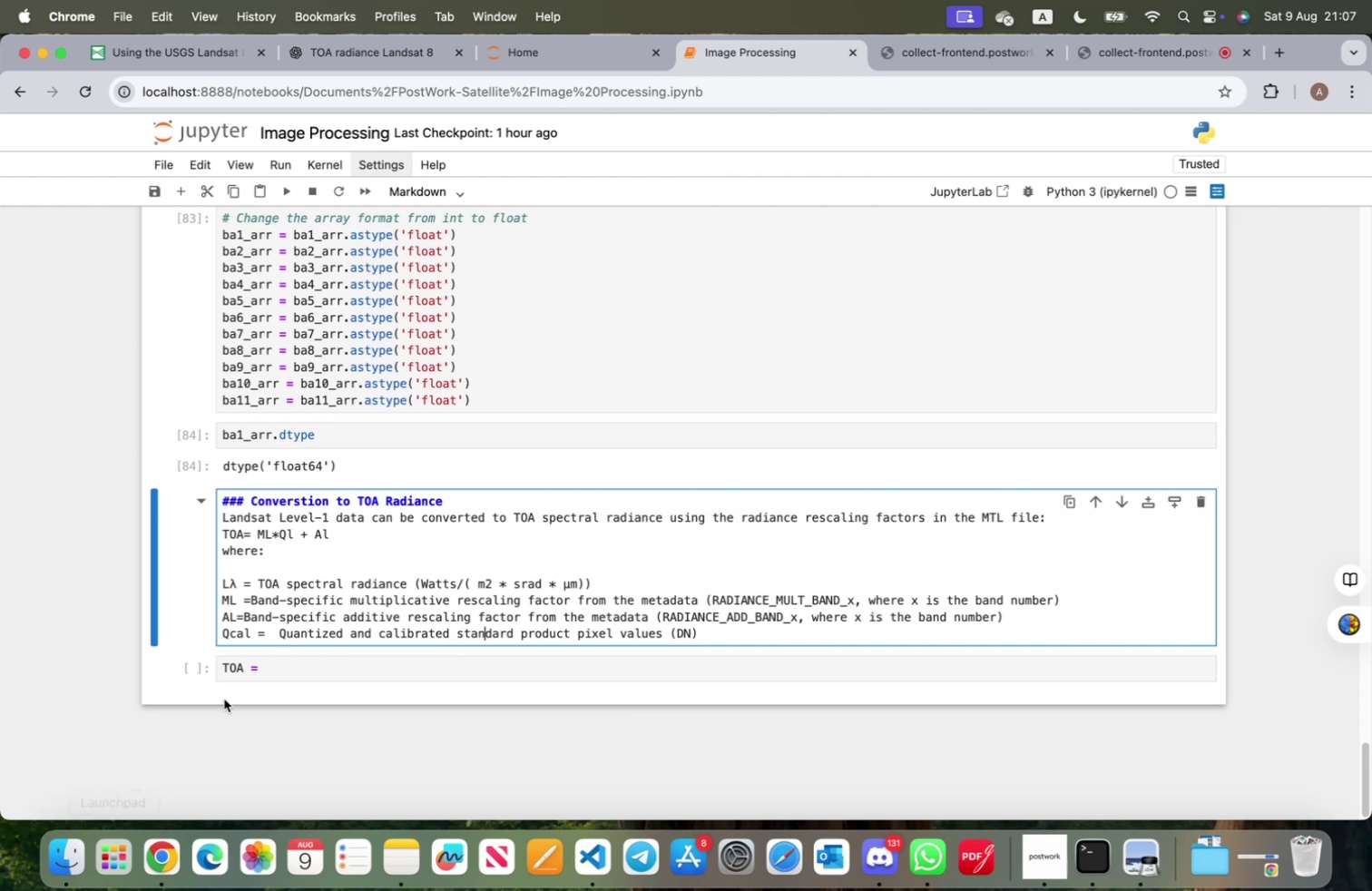 
left_click([67, 863])
 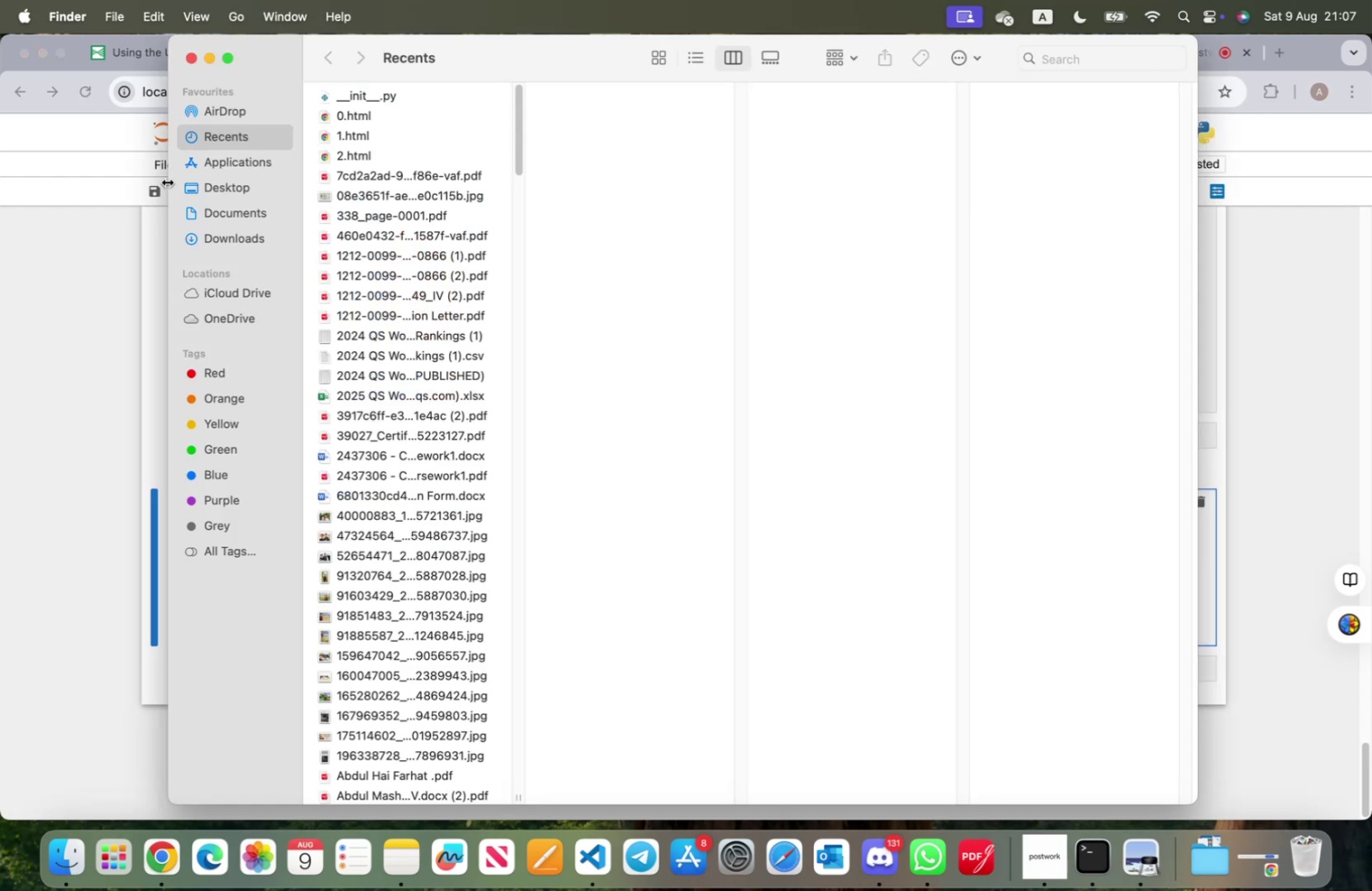 
left_click([225, 212])
 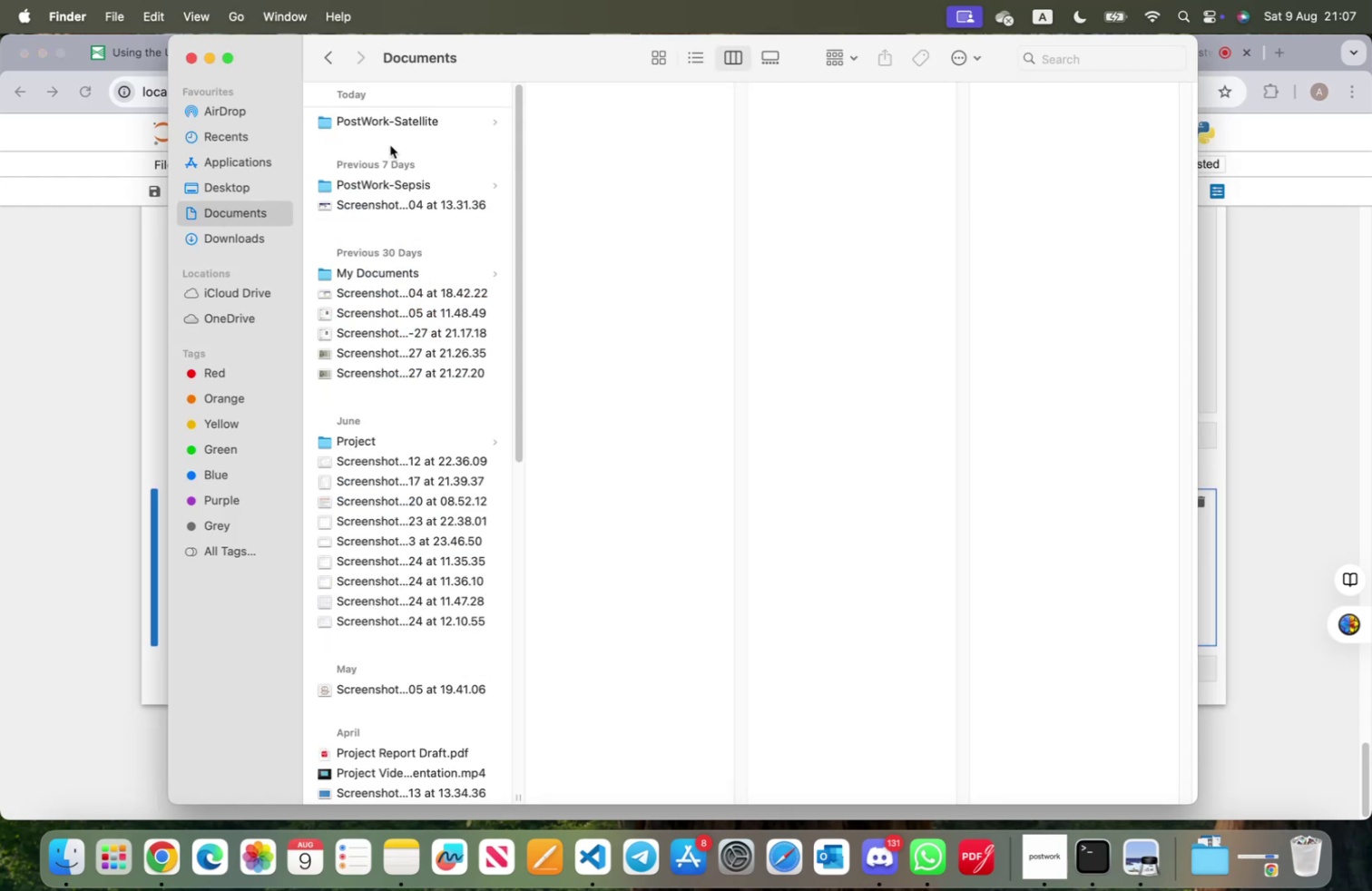 
left_click([389, 118])
 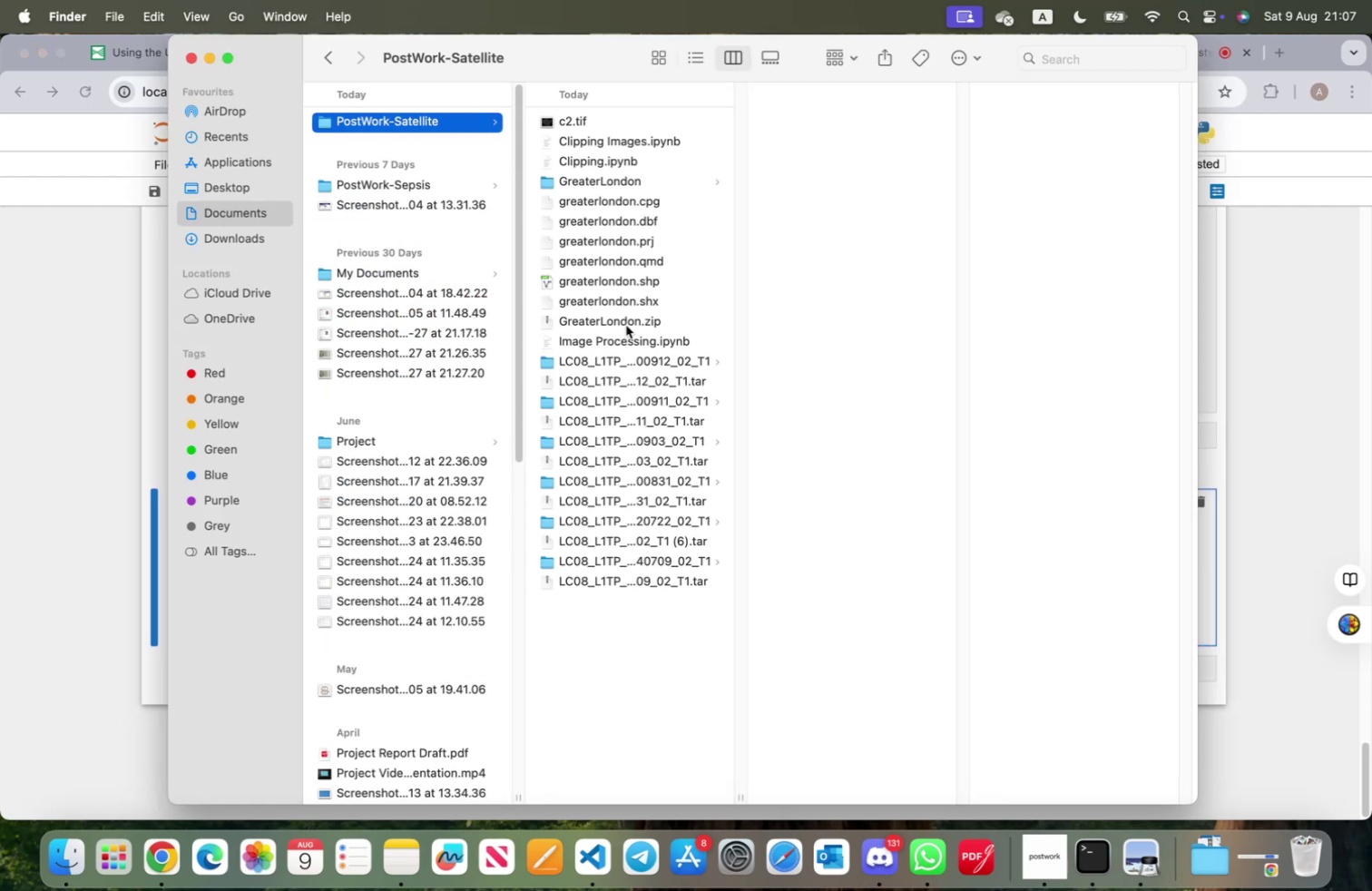 
left_click([620, 347])
 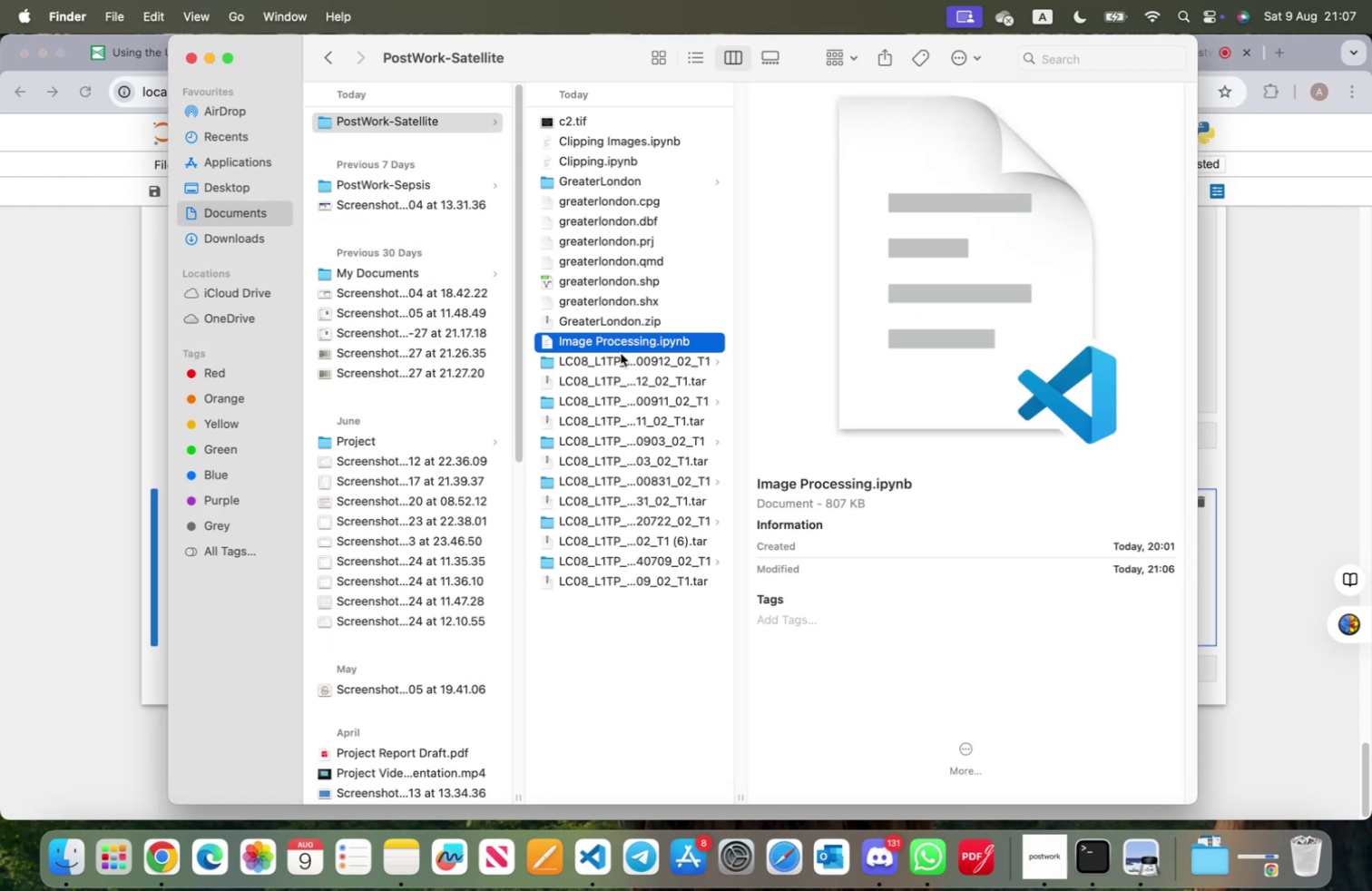 
left_click([622, 356])
 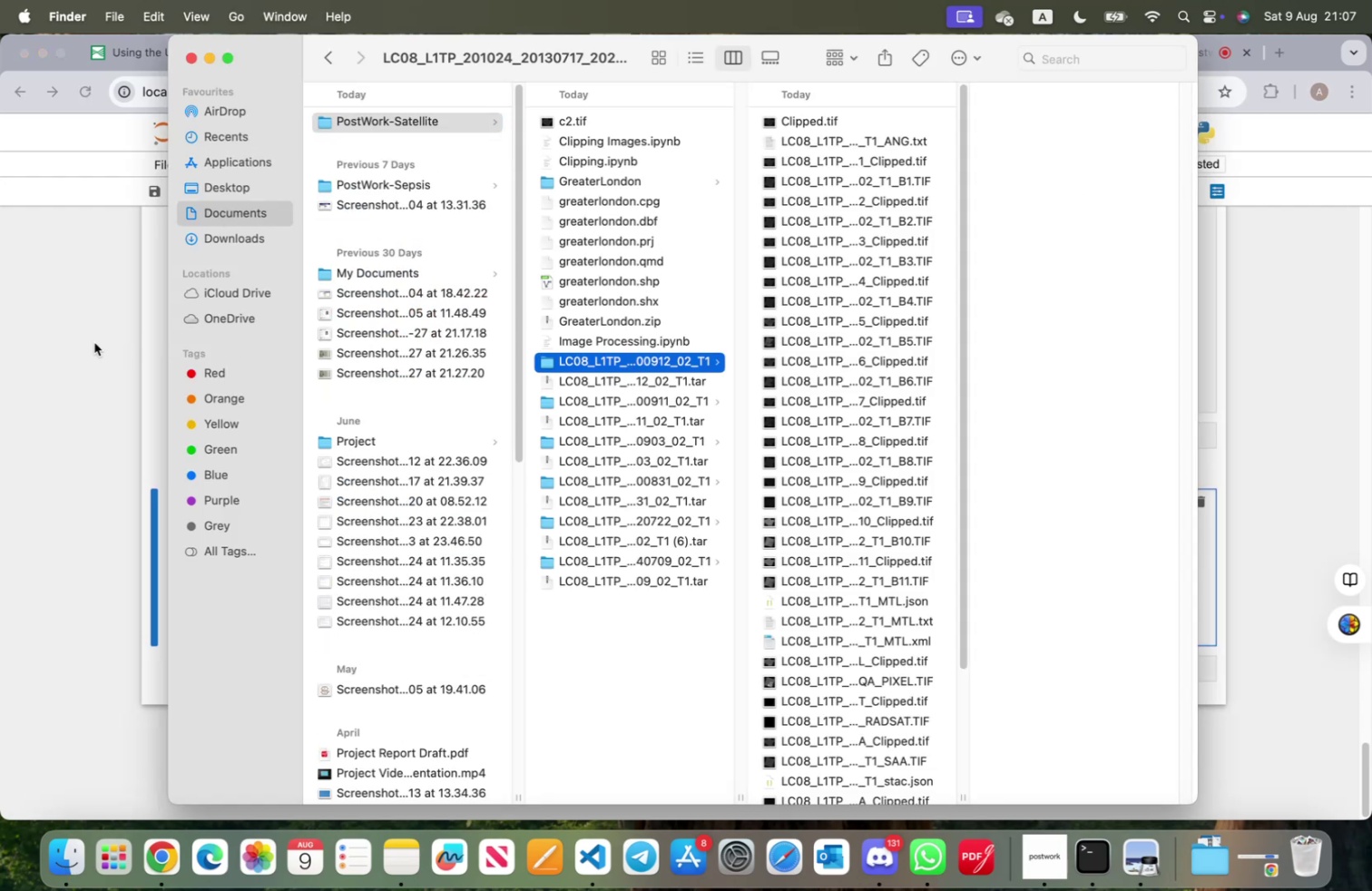 
left_click([94, 342])
 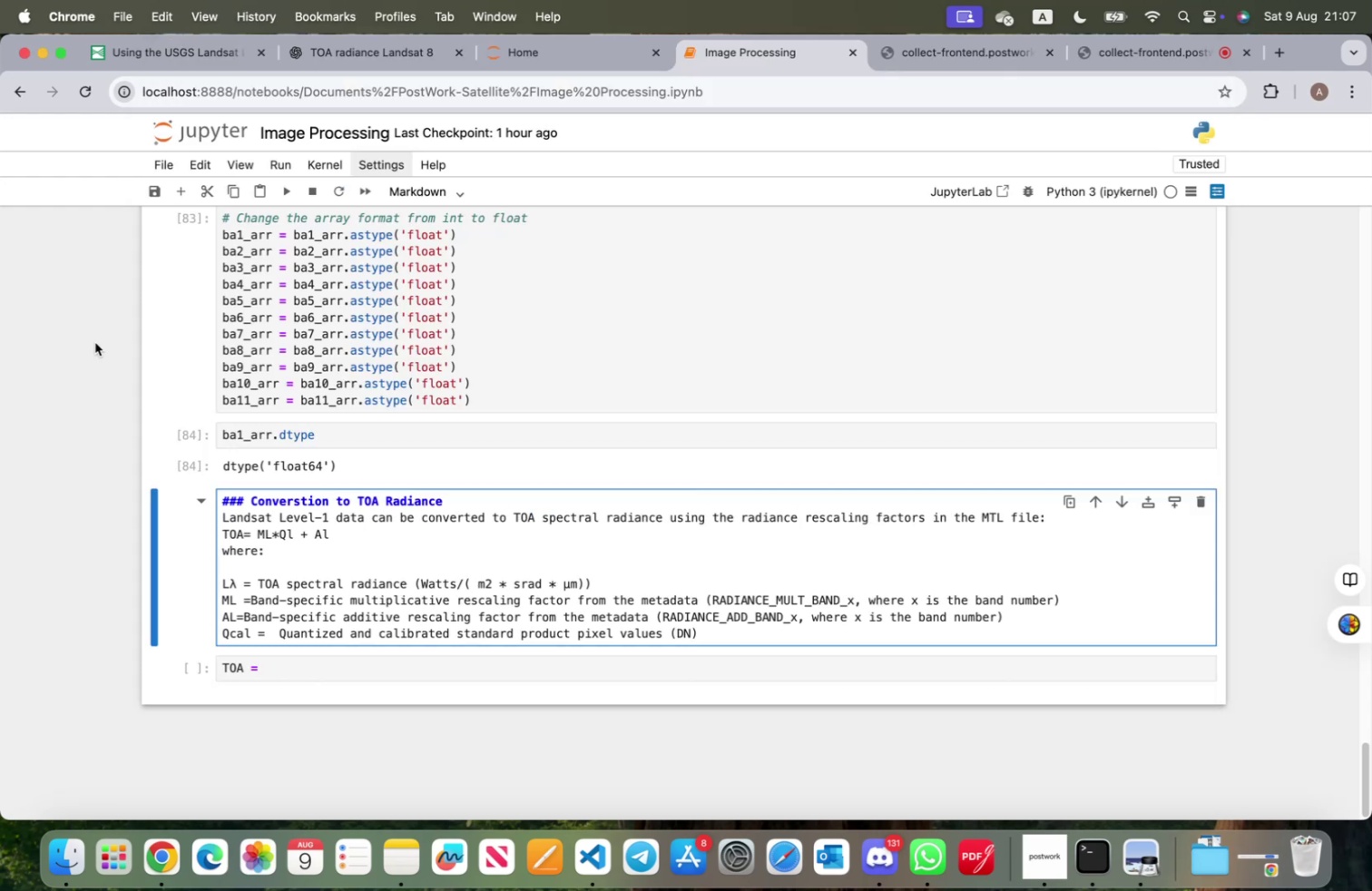 
scroll: coordinate [529, 414], scroll_direction: up, amount: 129.0
 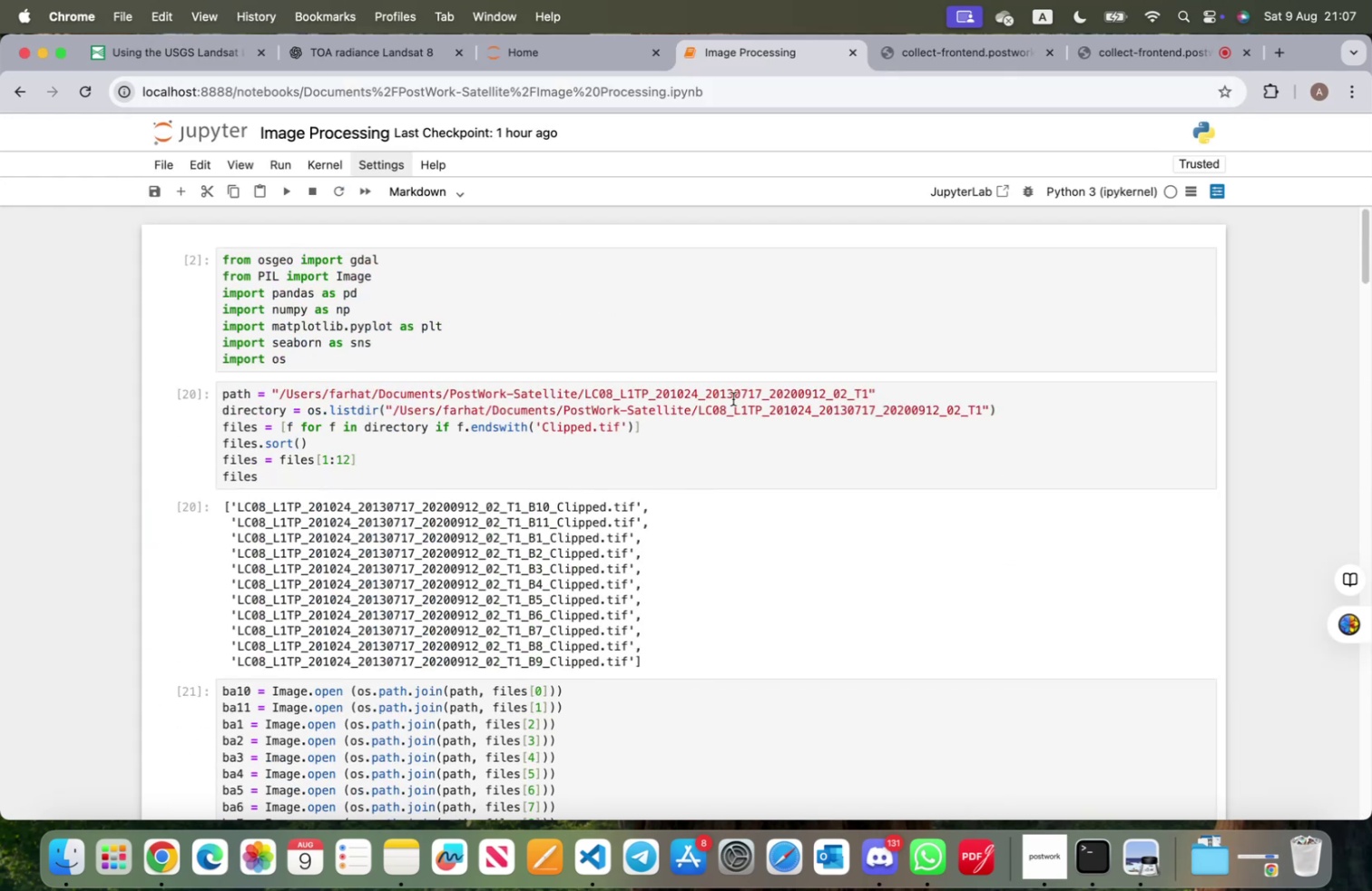 
left_click([82, 859])
 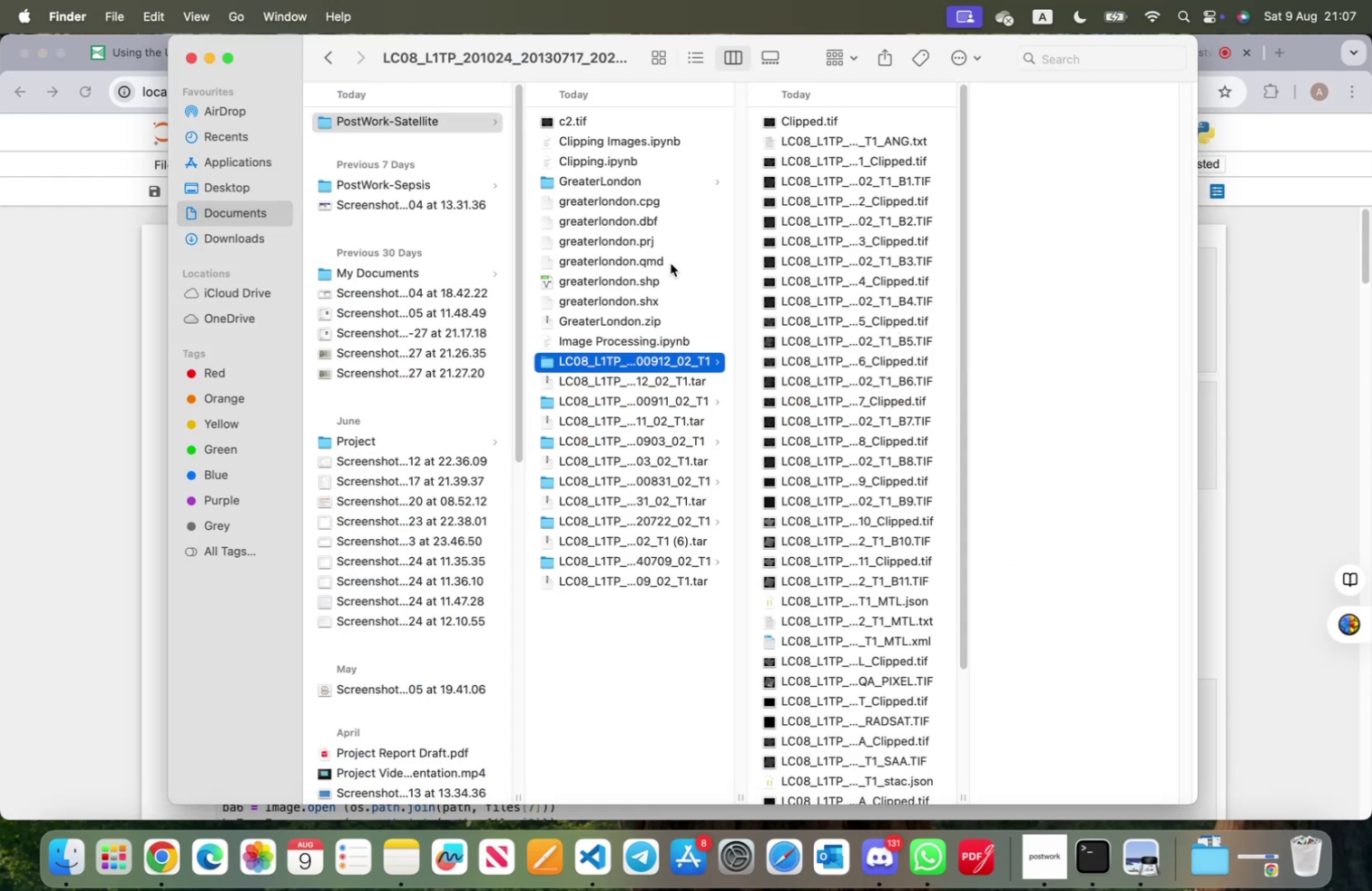 
double_click([627, 360])
 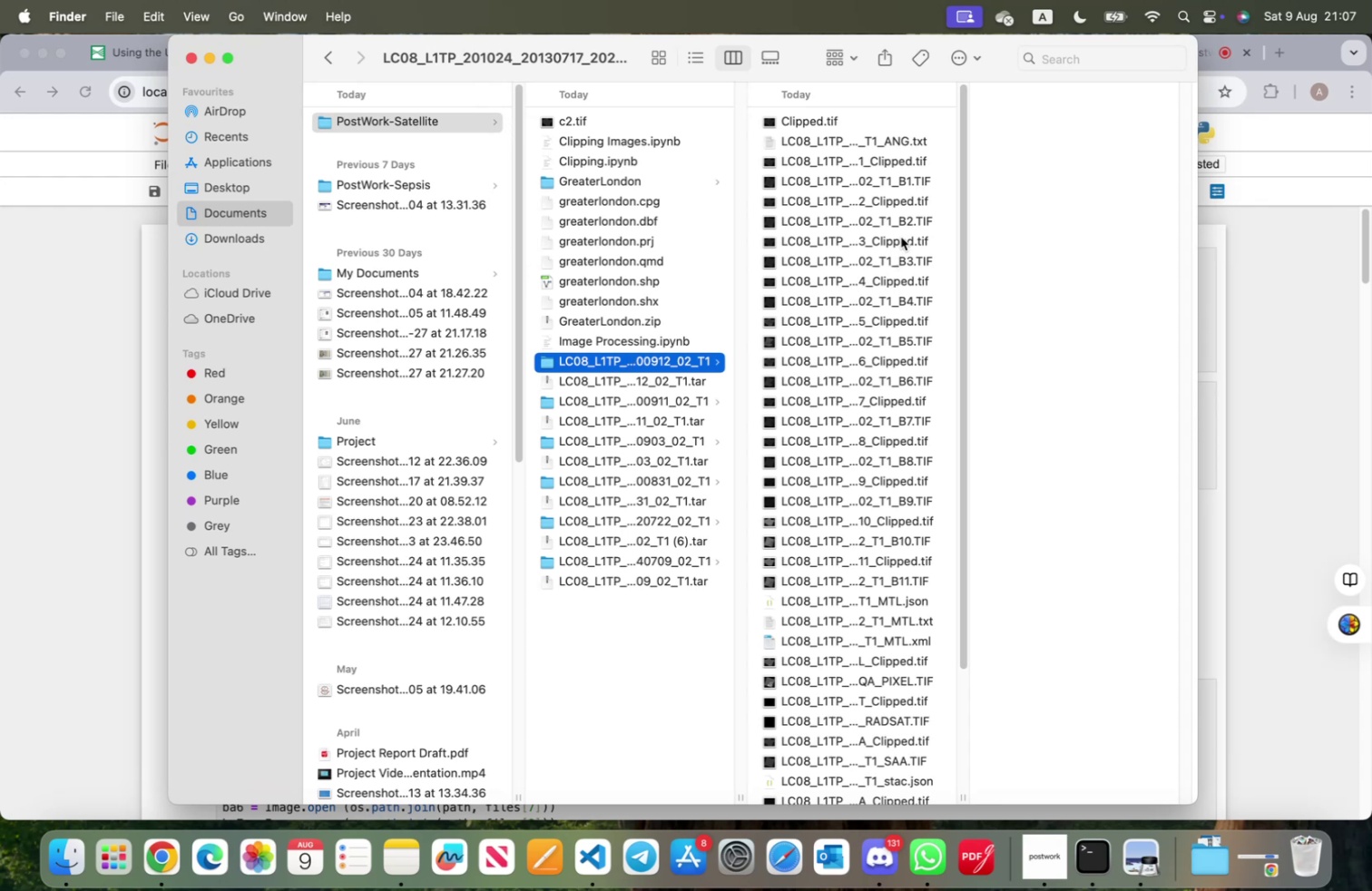 
scroll: coordinate [894, 453], scroll_direction: down, amount: 22.0
 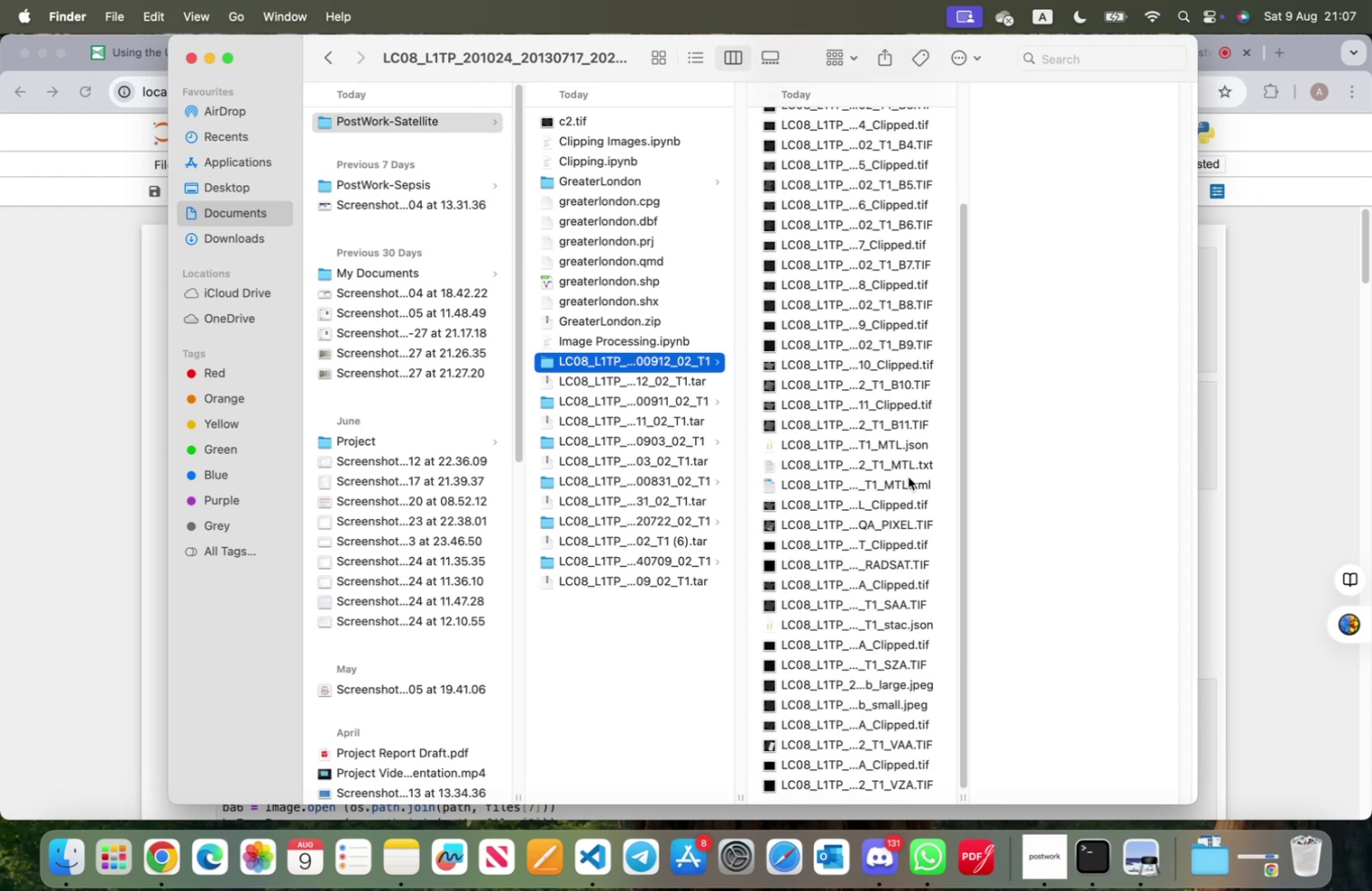 
double_click([896, 464])
 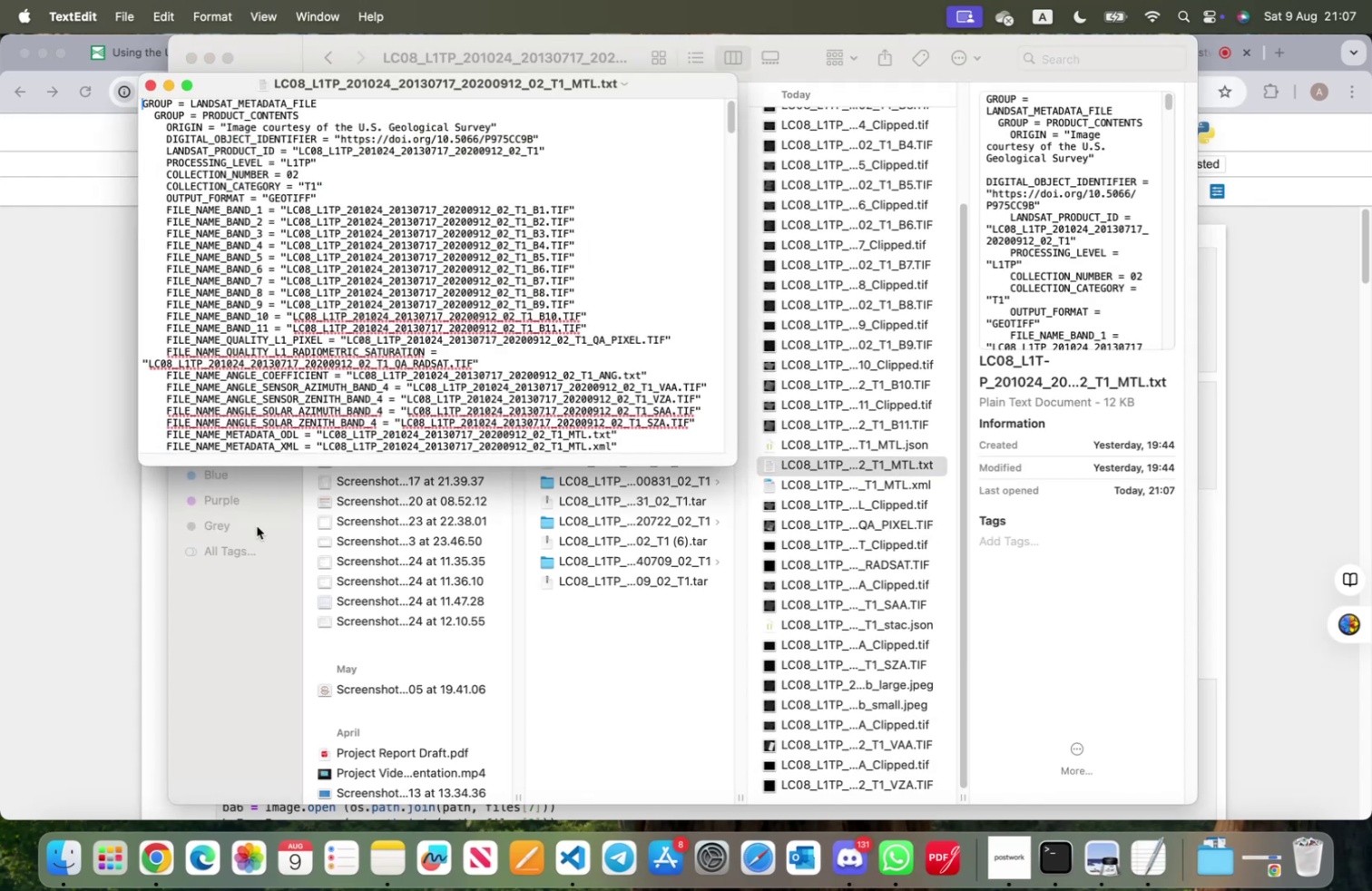 
scroll: coordinate [299, 399], scroll_direction: down, amount: 93.0
 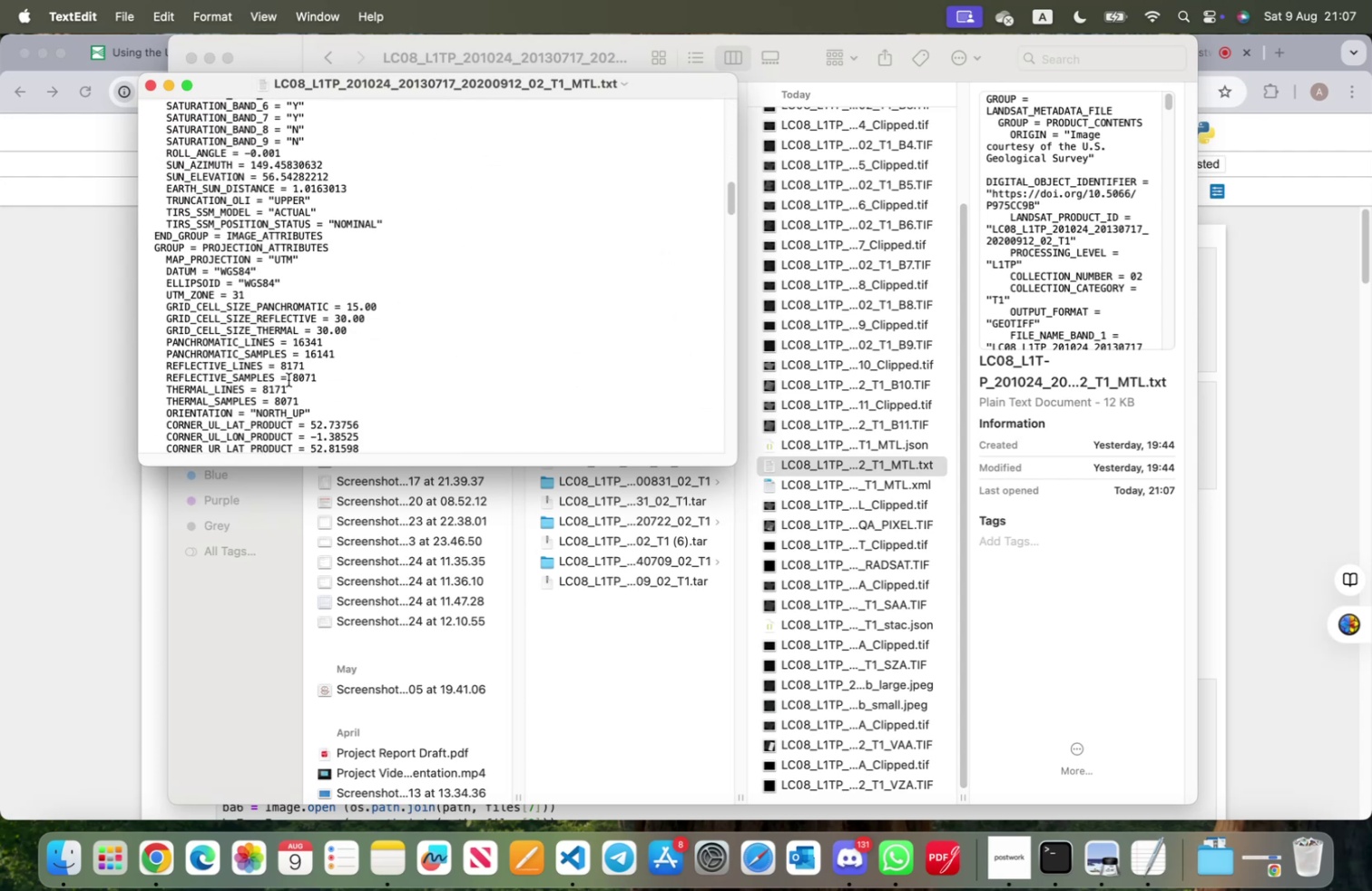 
left_click([27, 415])
 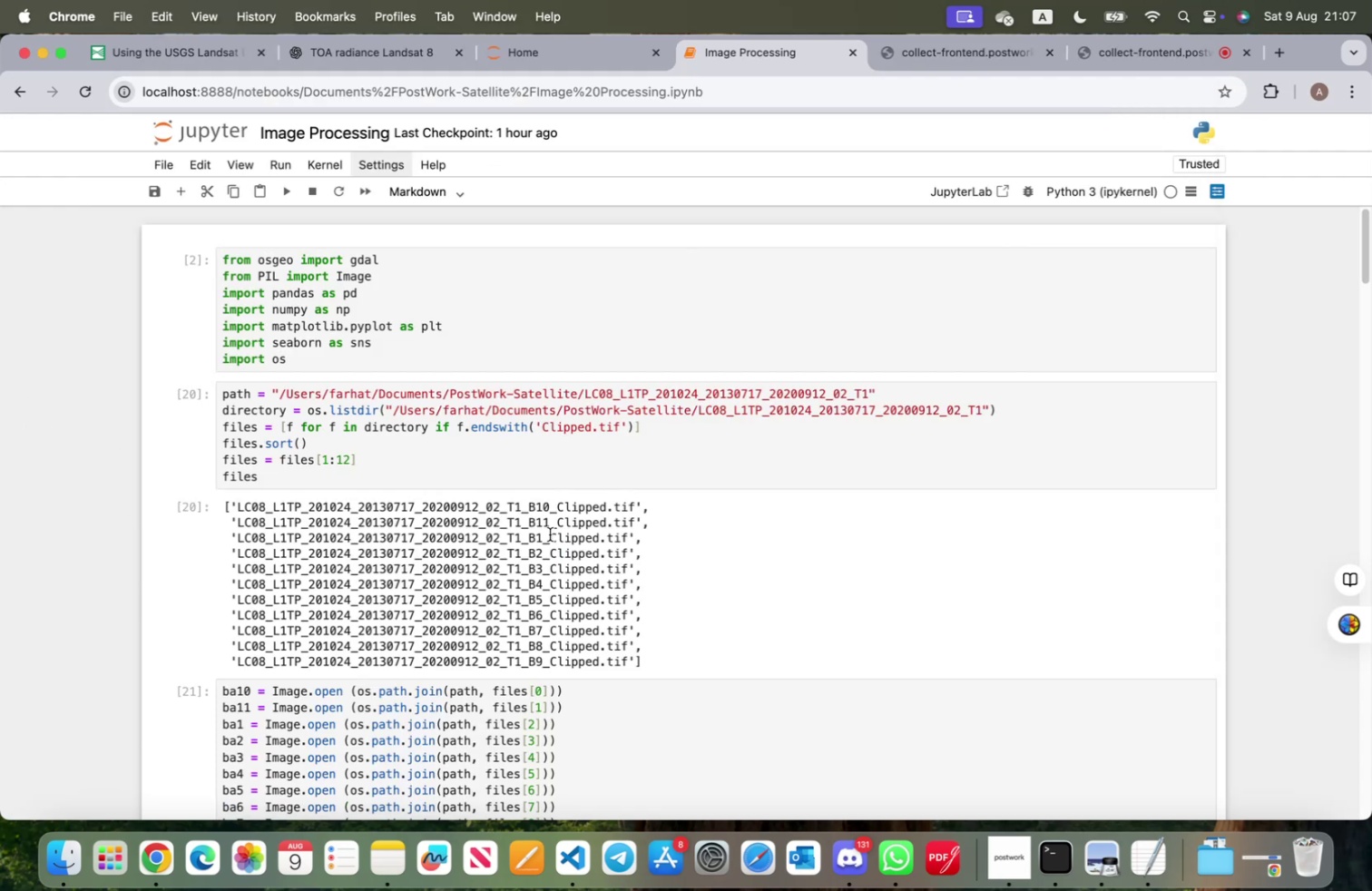 
scroll: coordinate [578, 454], scroll_direction: down, amount: 148.0
 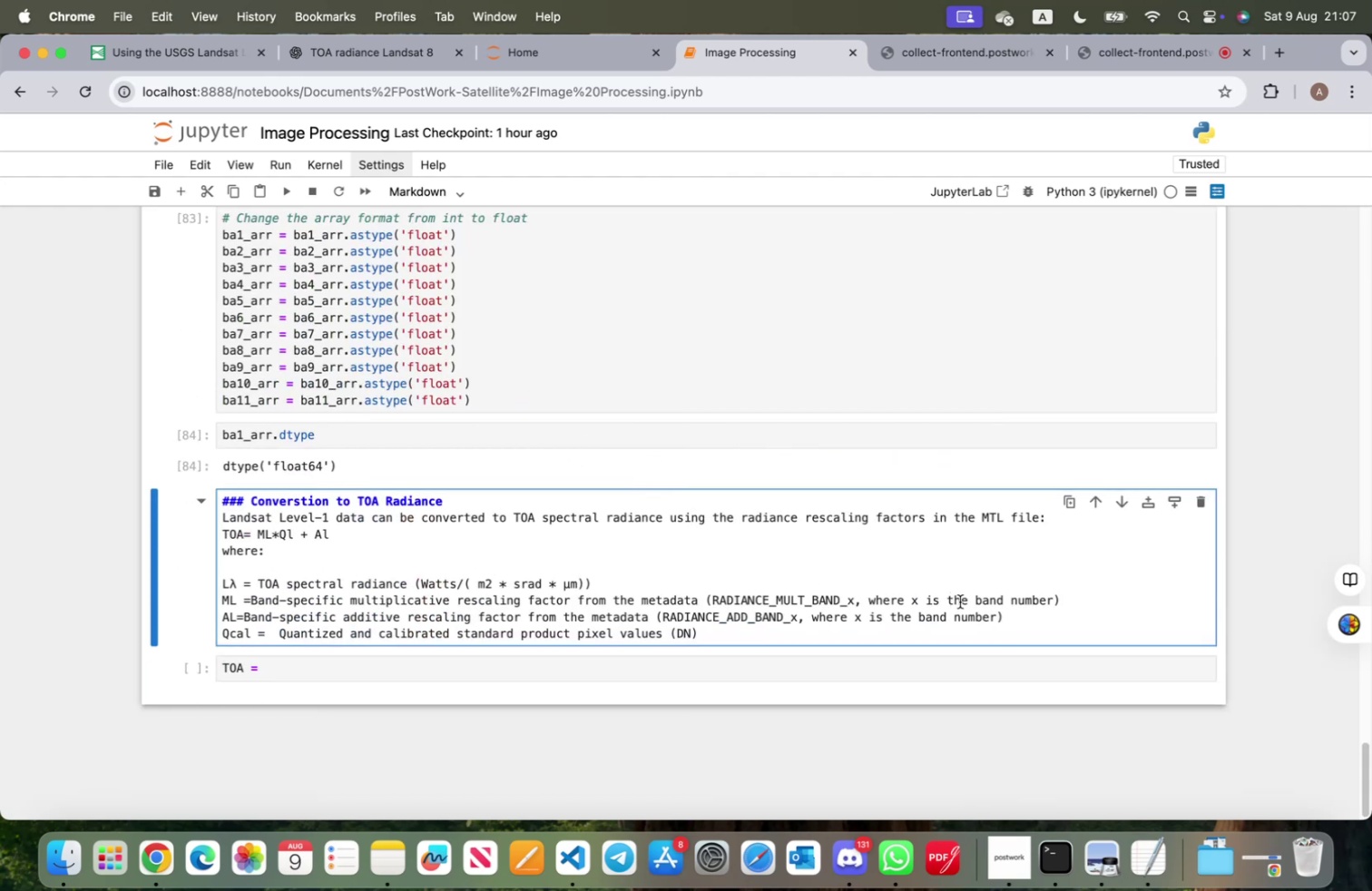 
wait(9.51)
 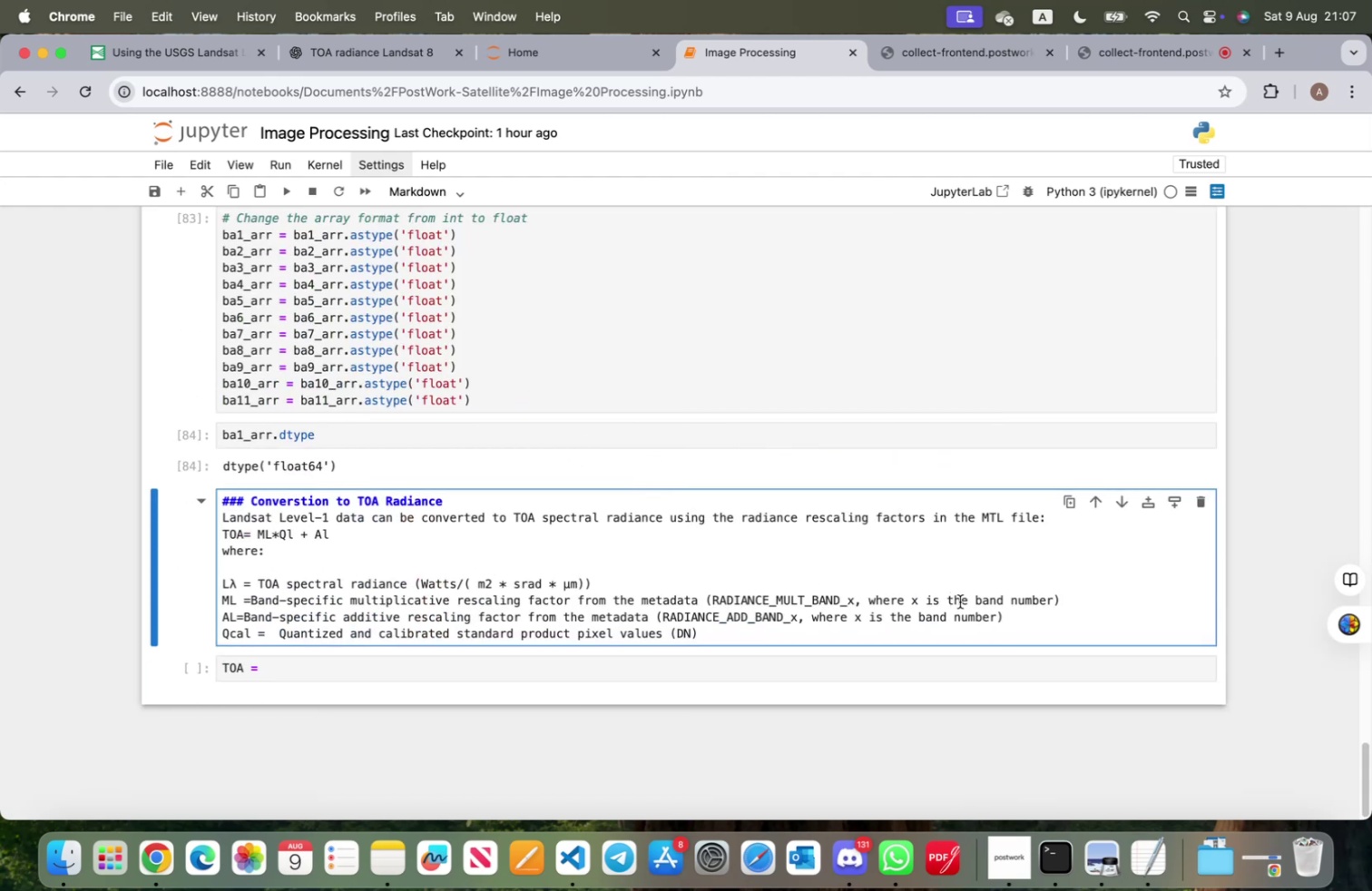 
left_click([1134, 860])
 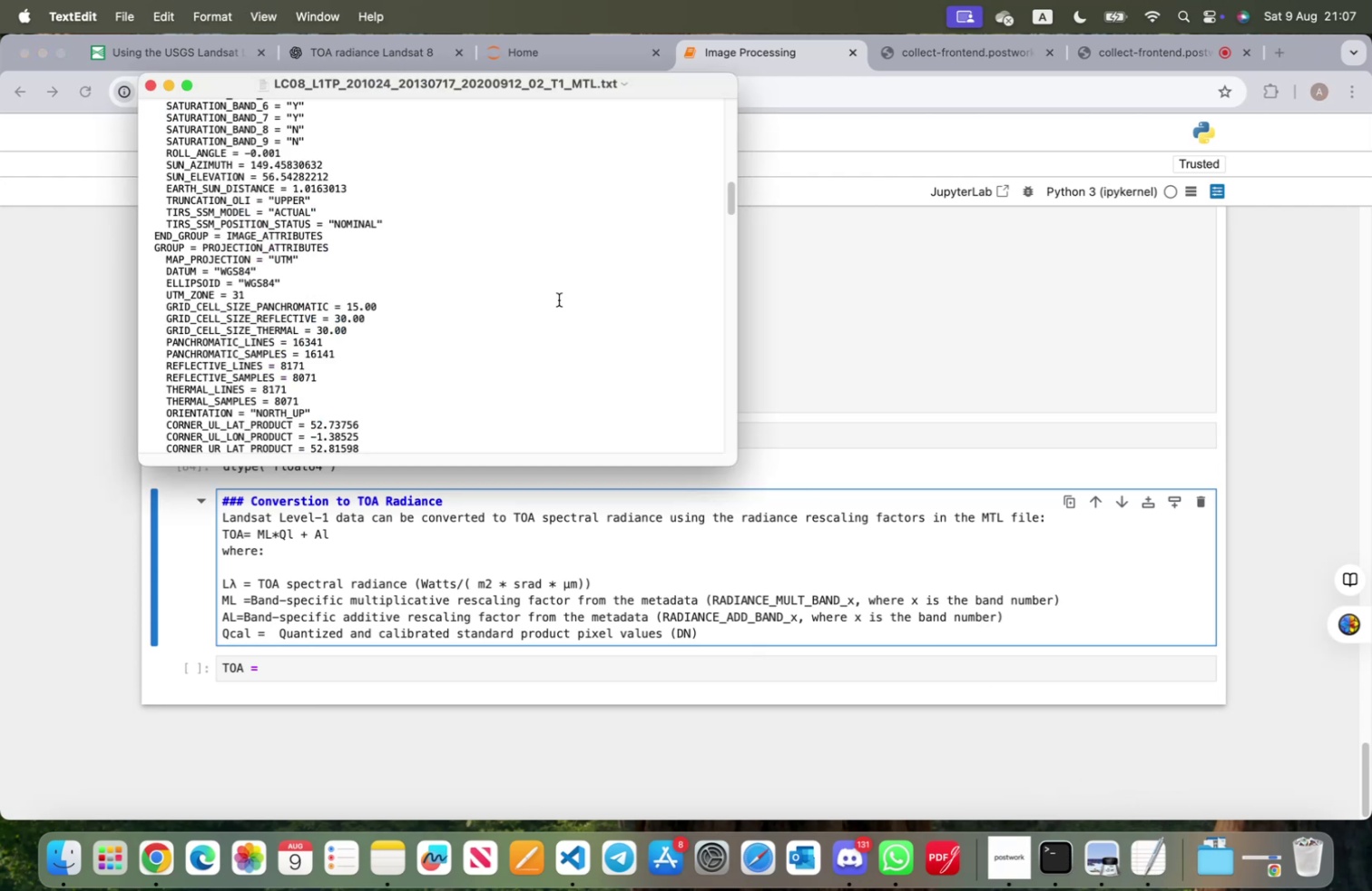 
left_click([559, 299])
 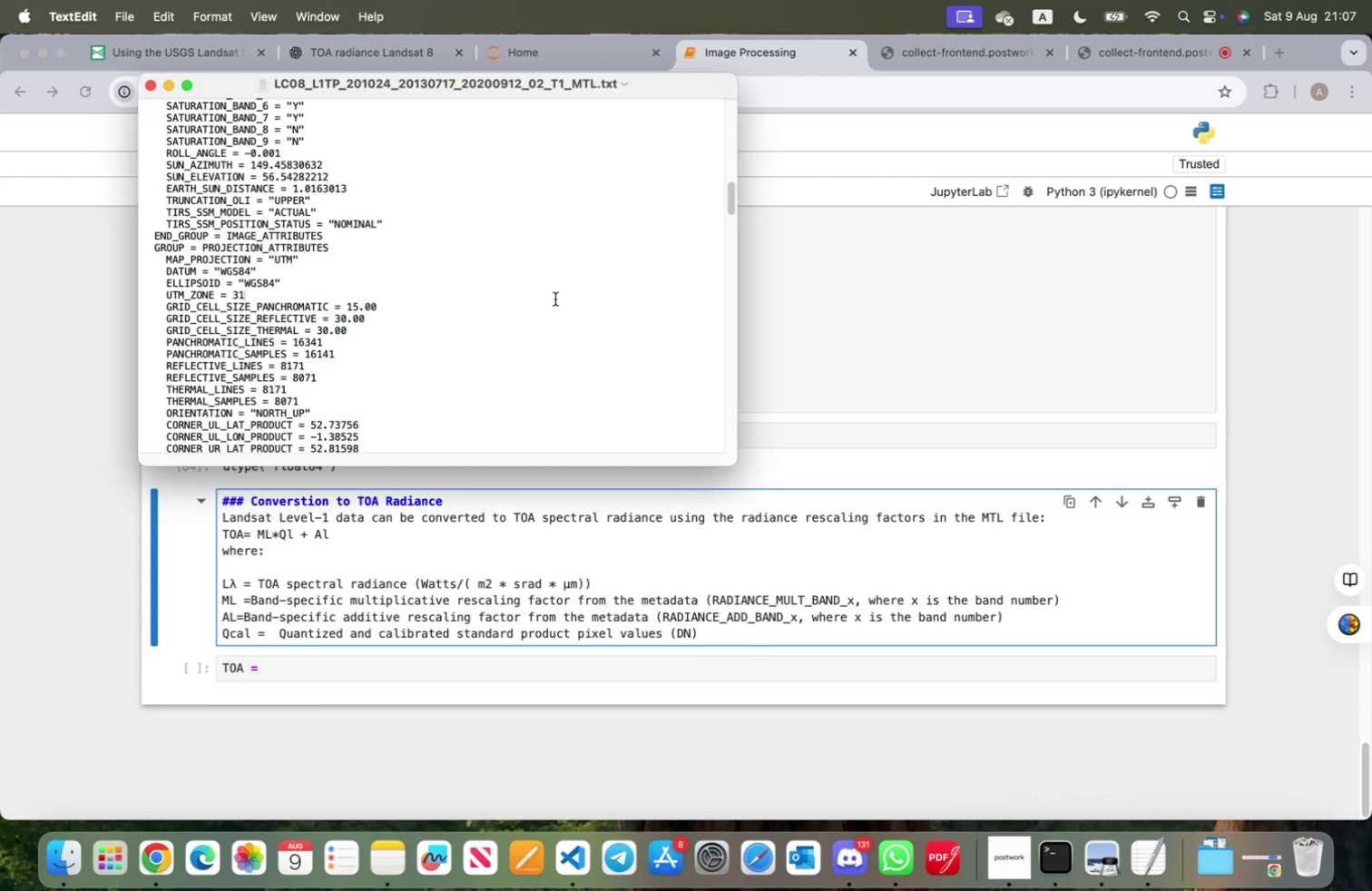 
key(Meta+F)
 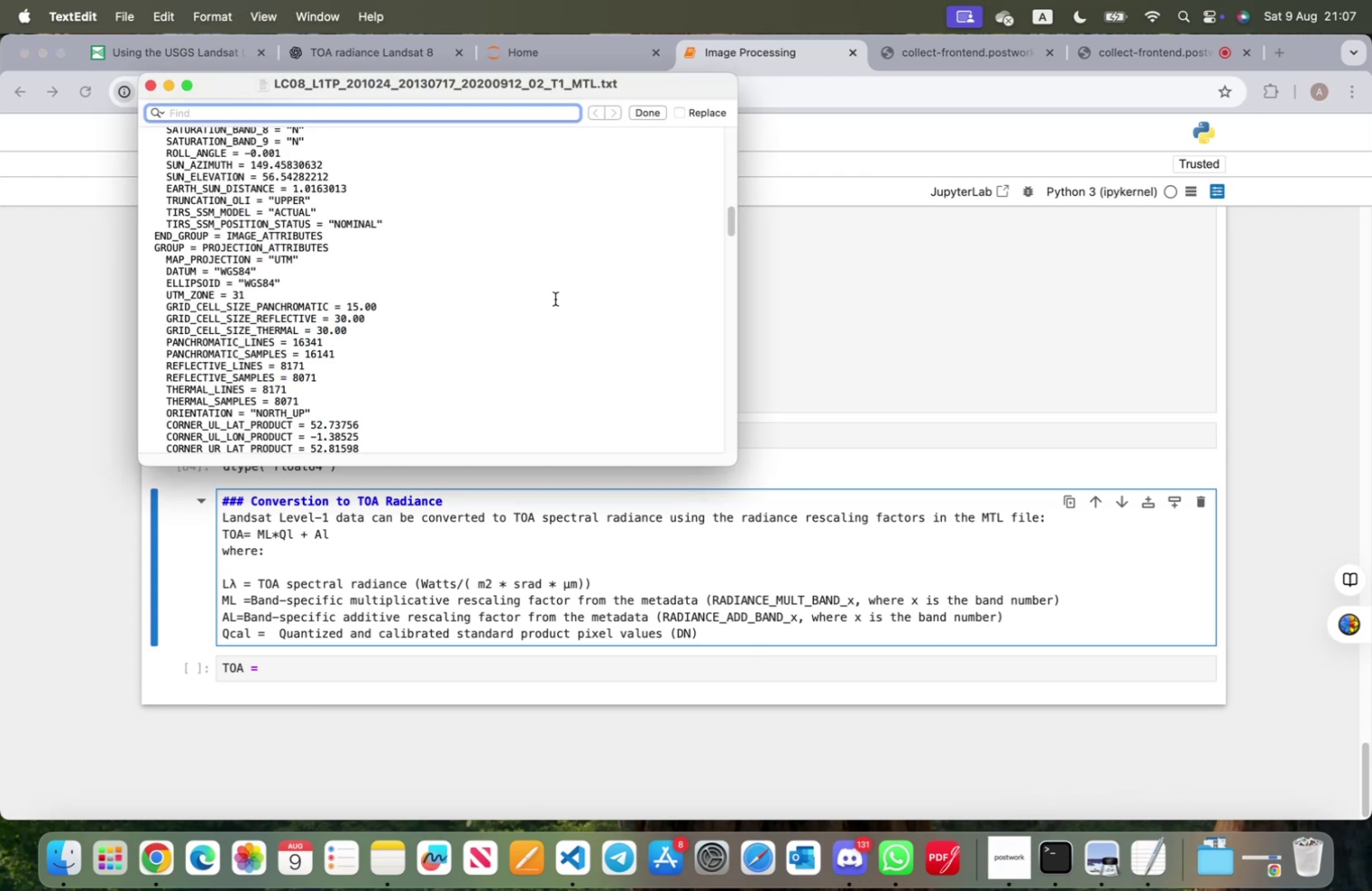 
type(radiance)
 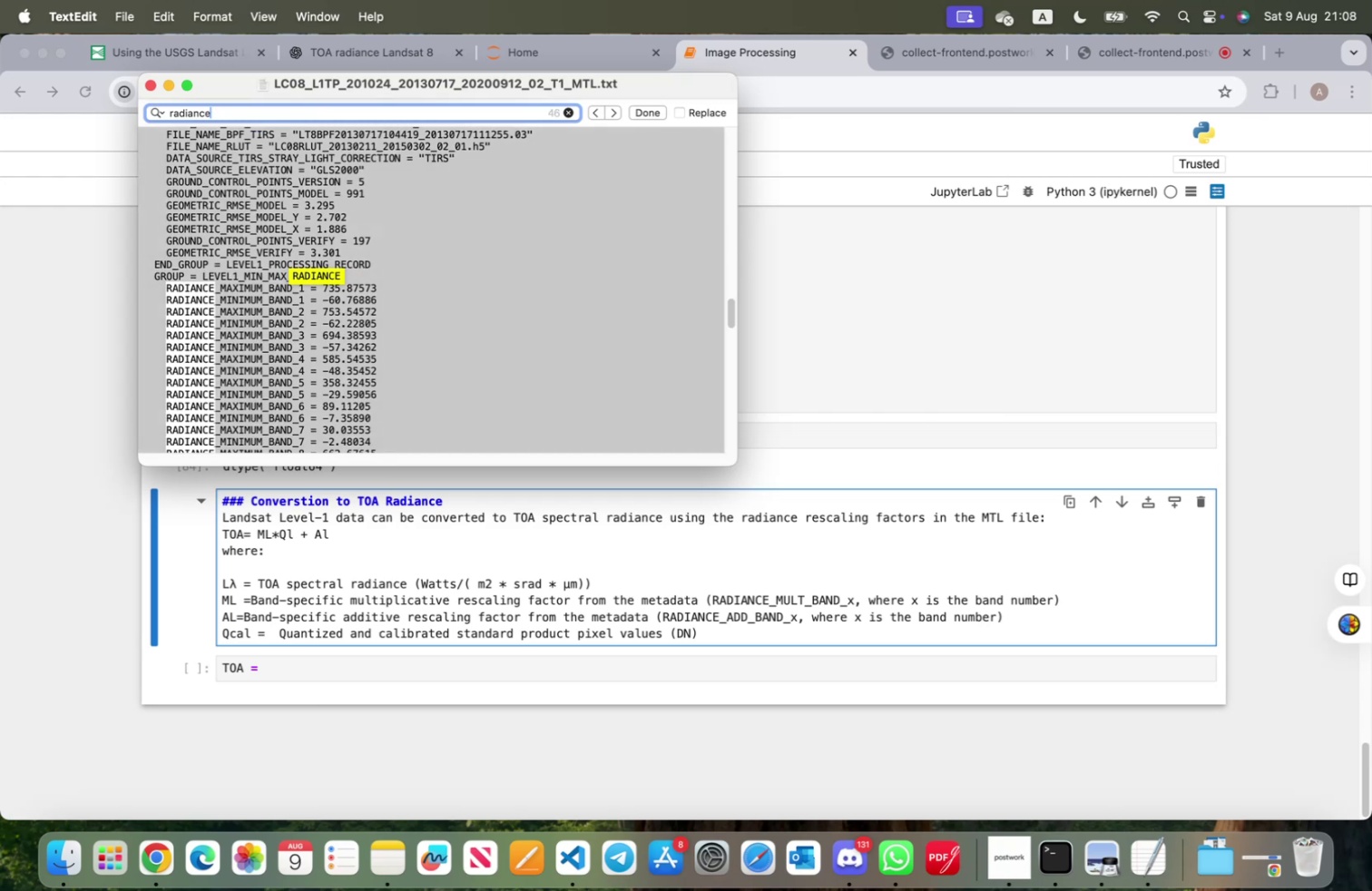 
wait(6.52)
 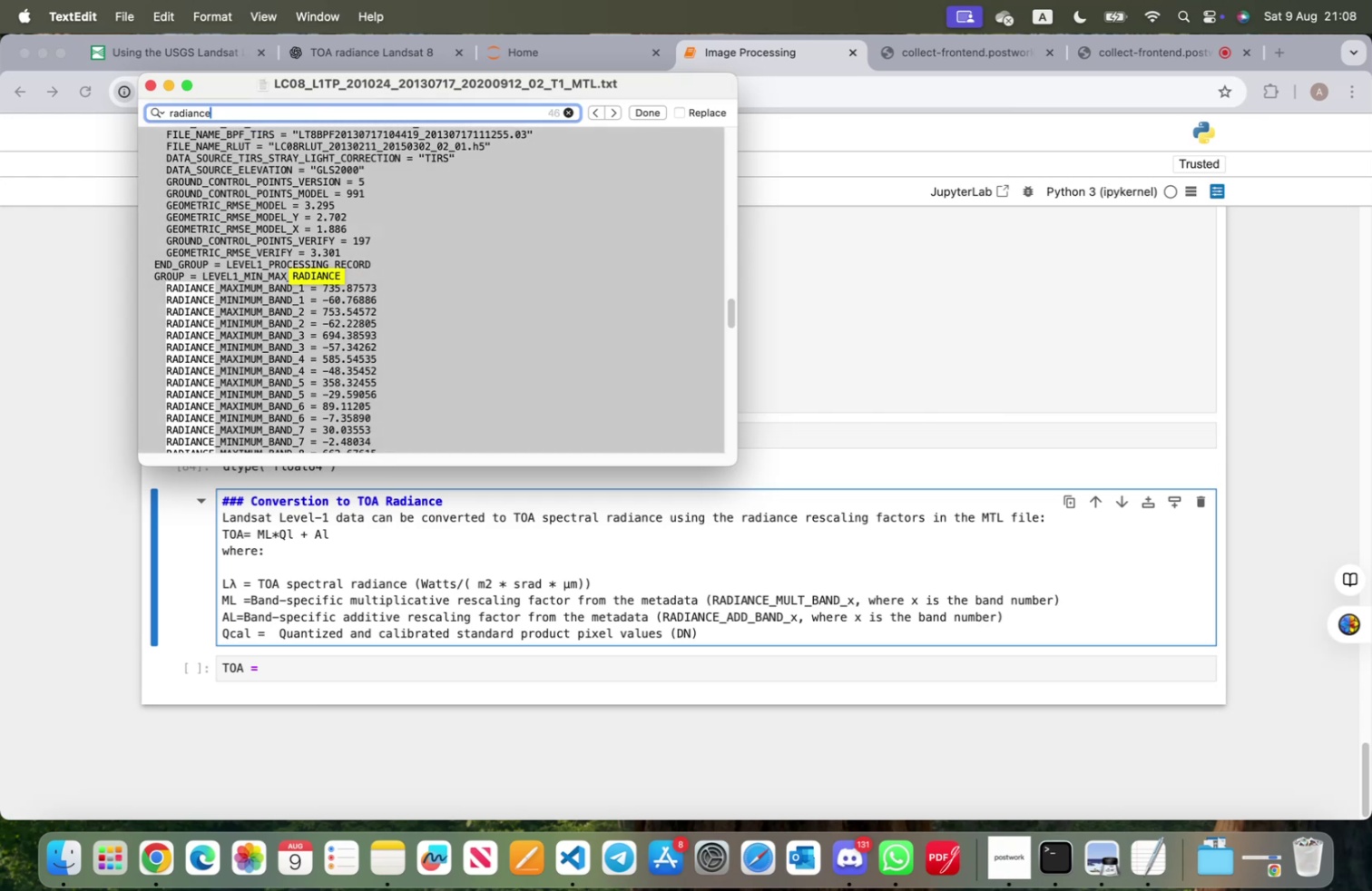 
key(ArrowDown)
 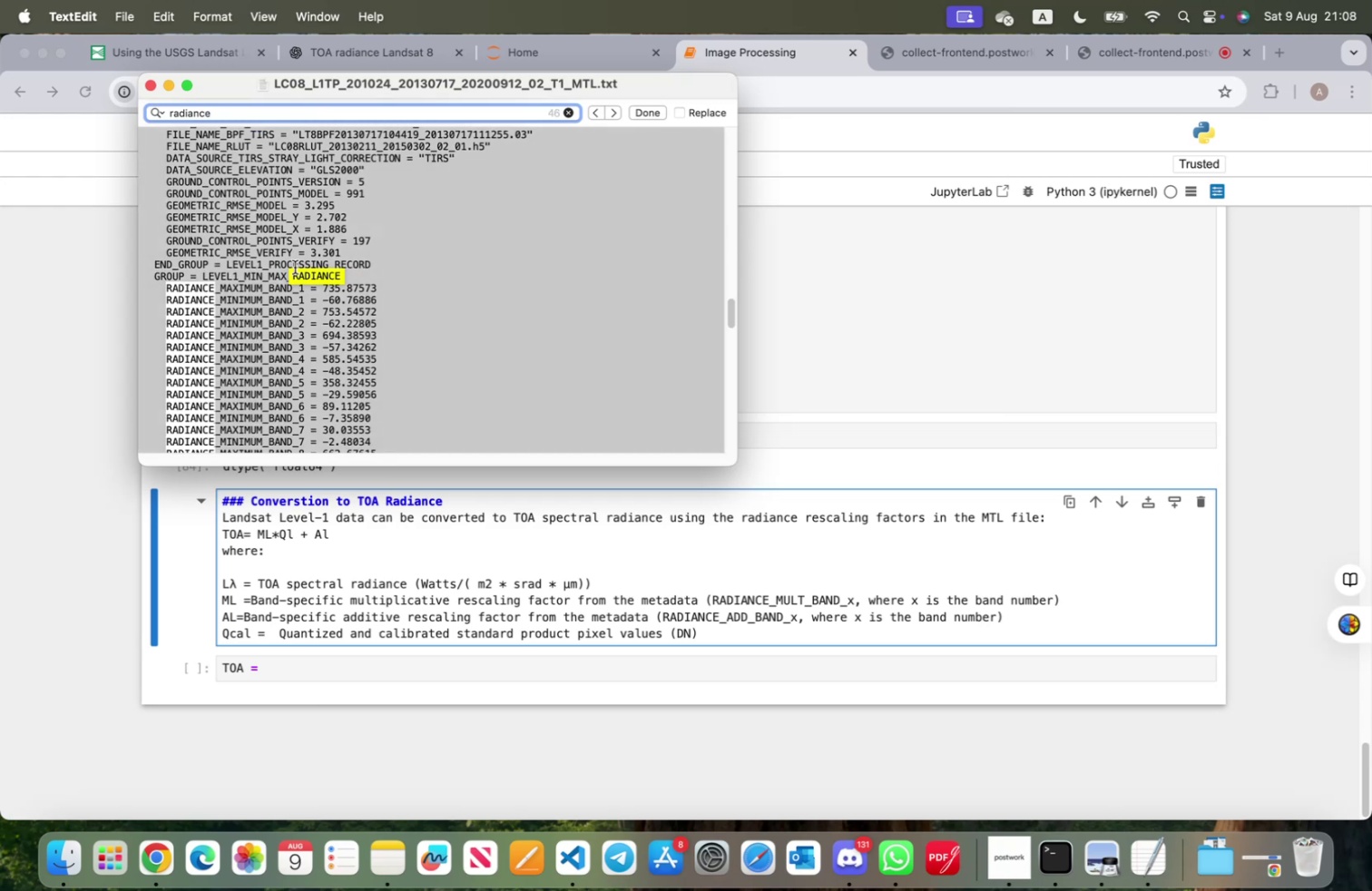 
scroll: coordinate [291, 269], scroll_direction: down, amount: 19.0
 